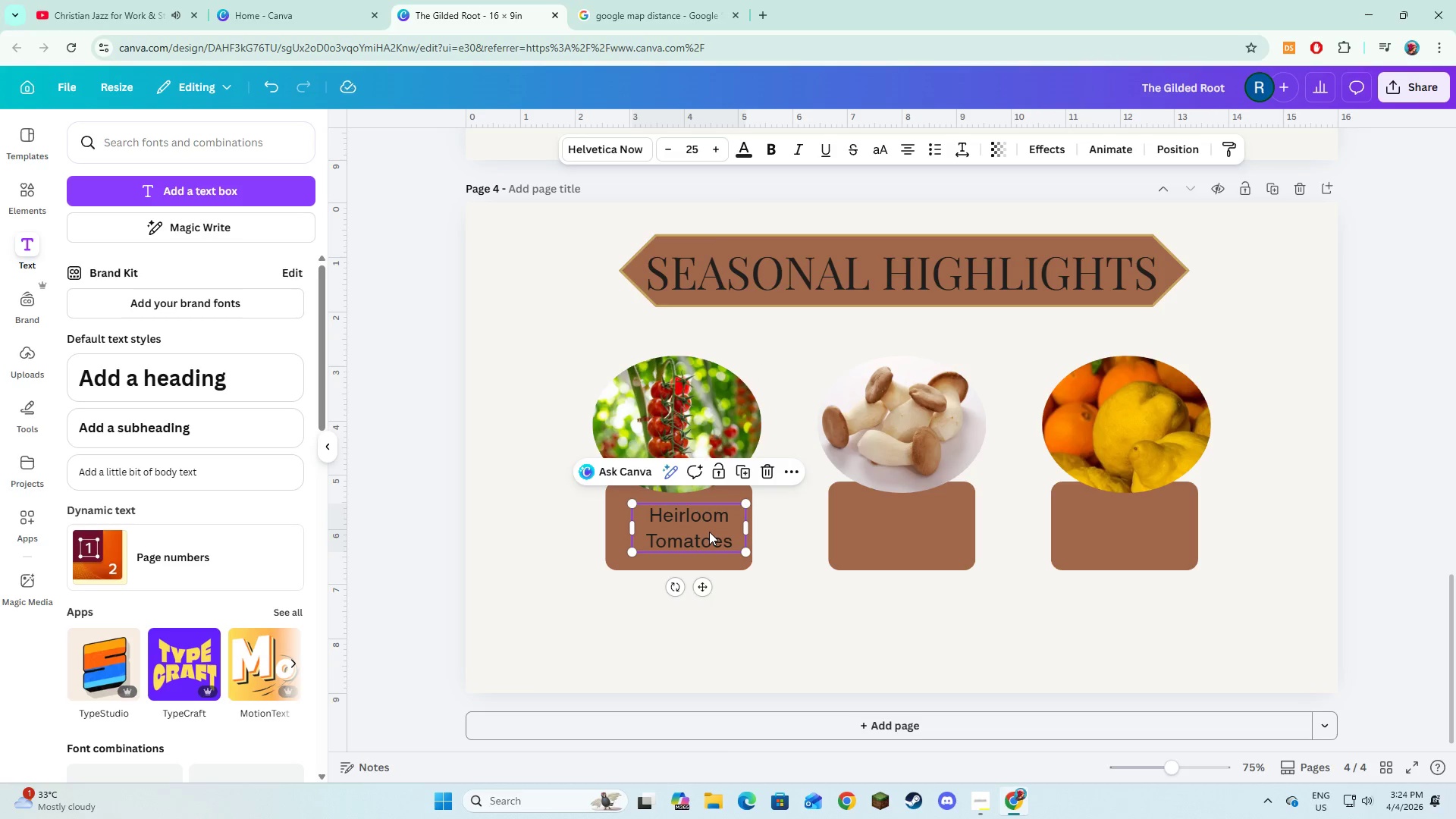 
left_click_drag(start_coordinate=[709, 532], to_coordinate=[698, 533])
 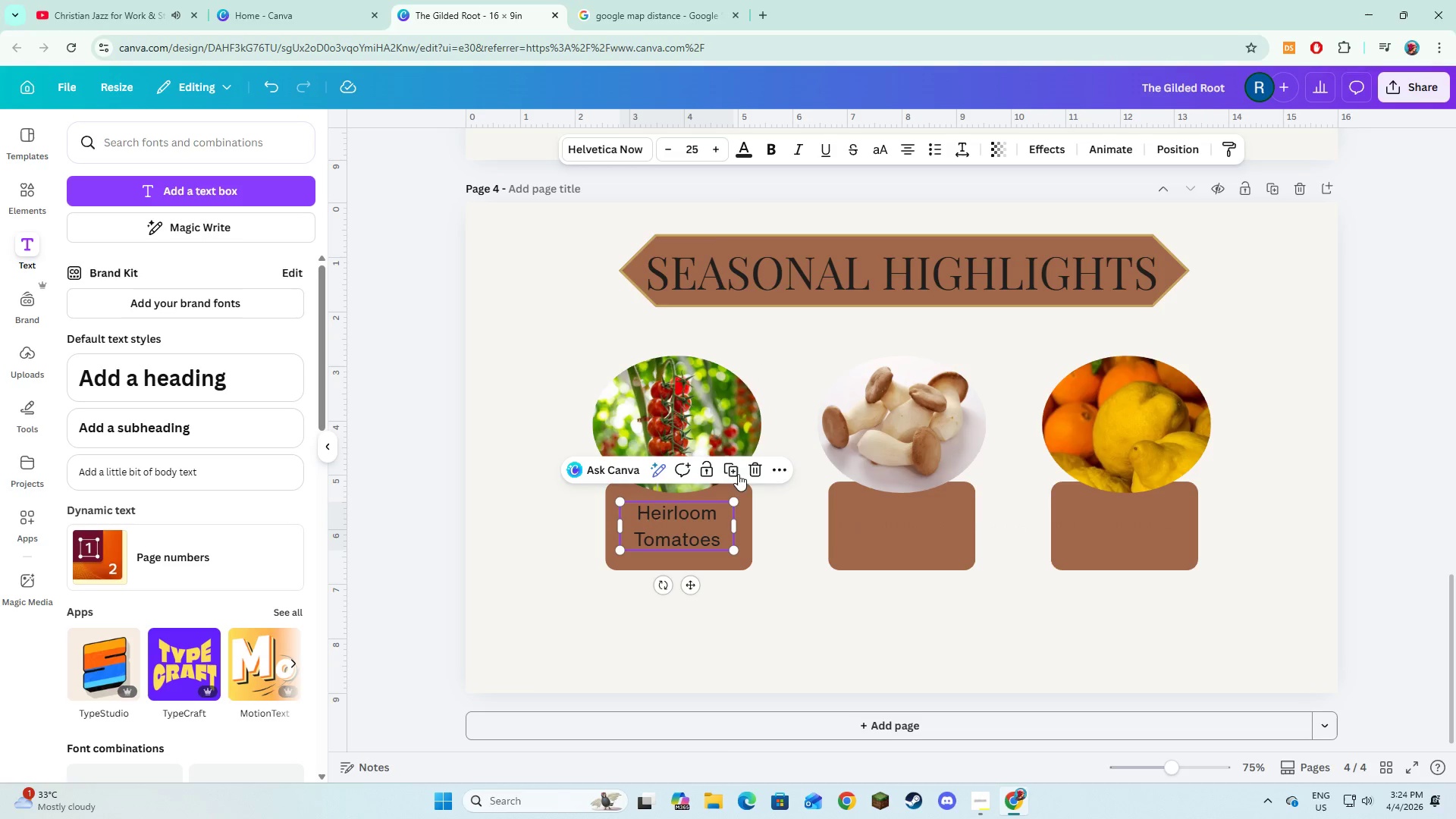 
left_click([738, 470])
 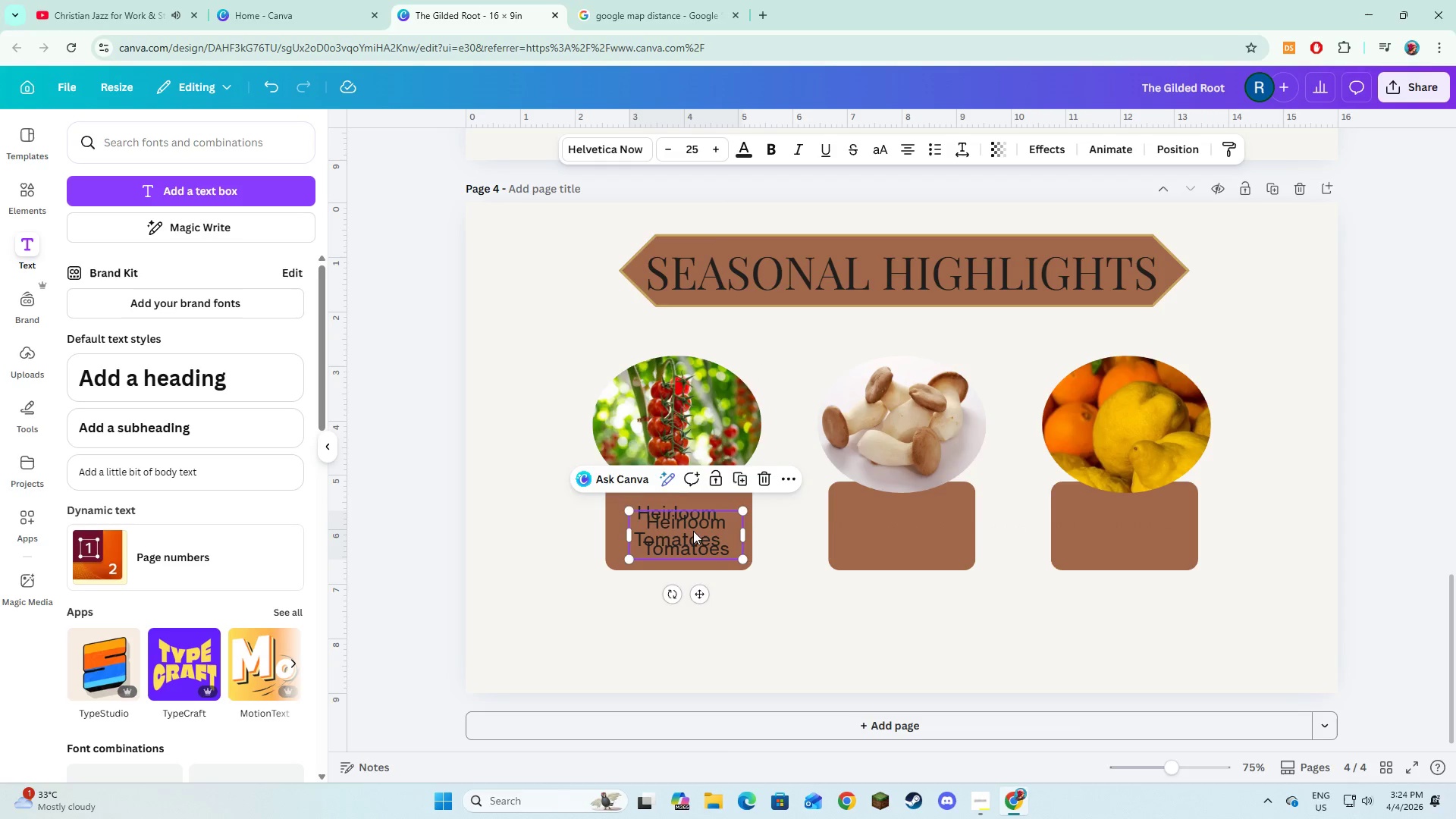 
left_click_drag(start_coordinate=[693, 531], to_coordinate=[913, 524])
 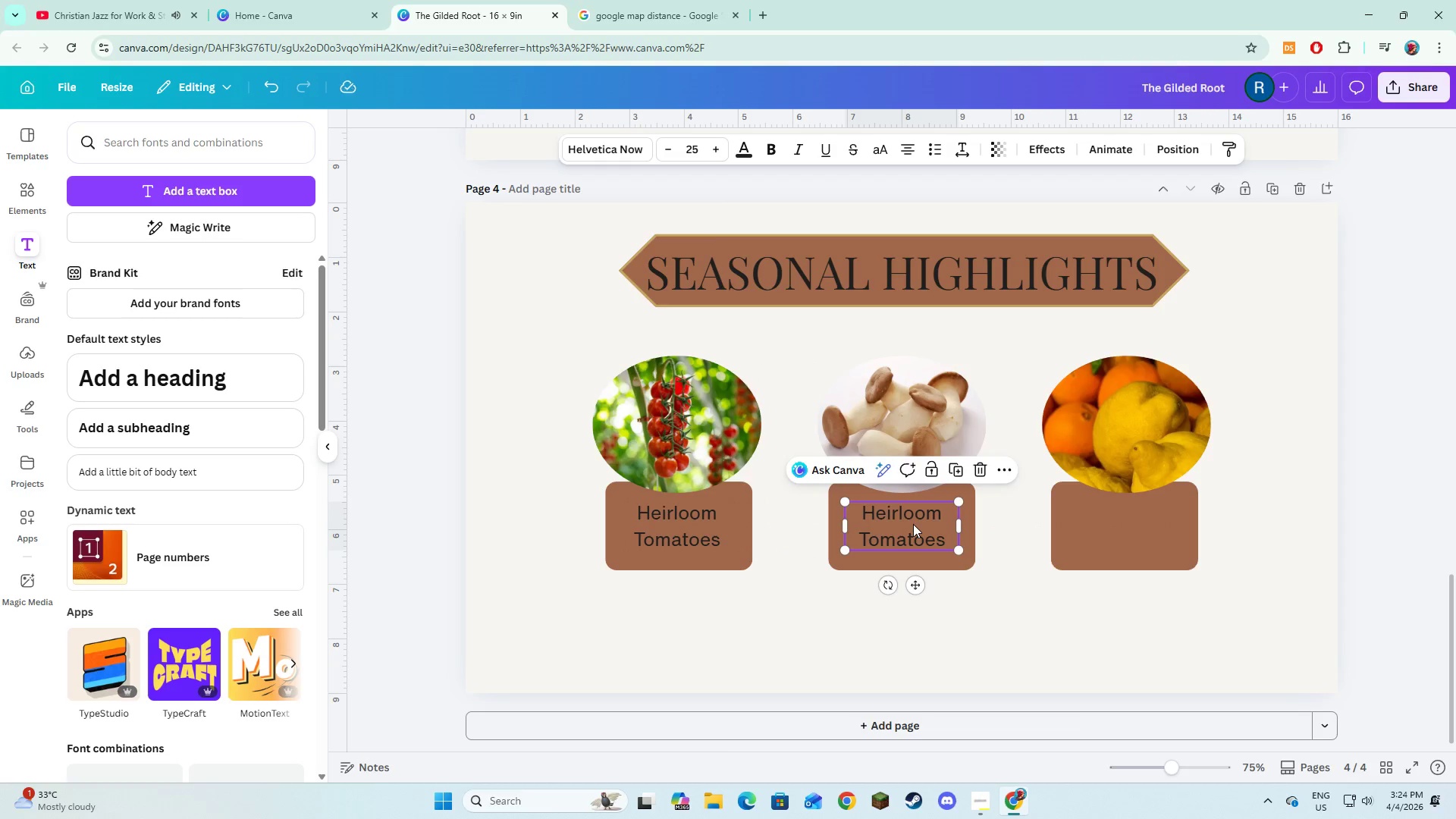 
left_click([913, 524])
 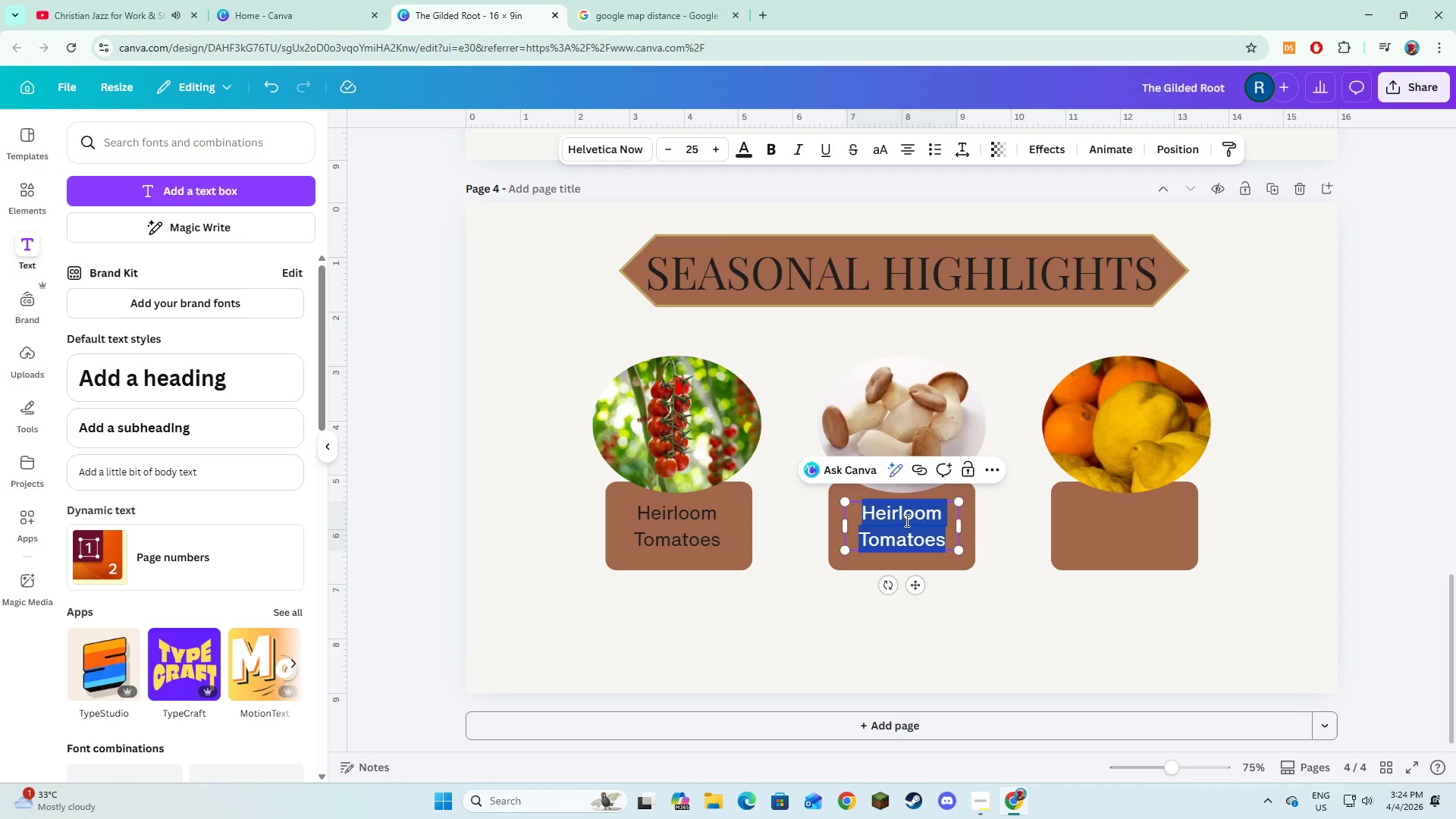 
type(Wild Mus)
key(Backspace)
key(Backspace)
key(Backspace)
key(Backspace)
key(Backspace)
type(room)
 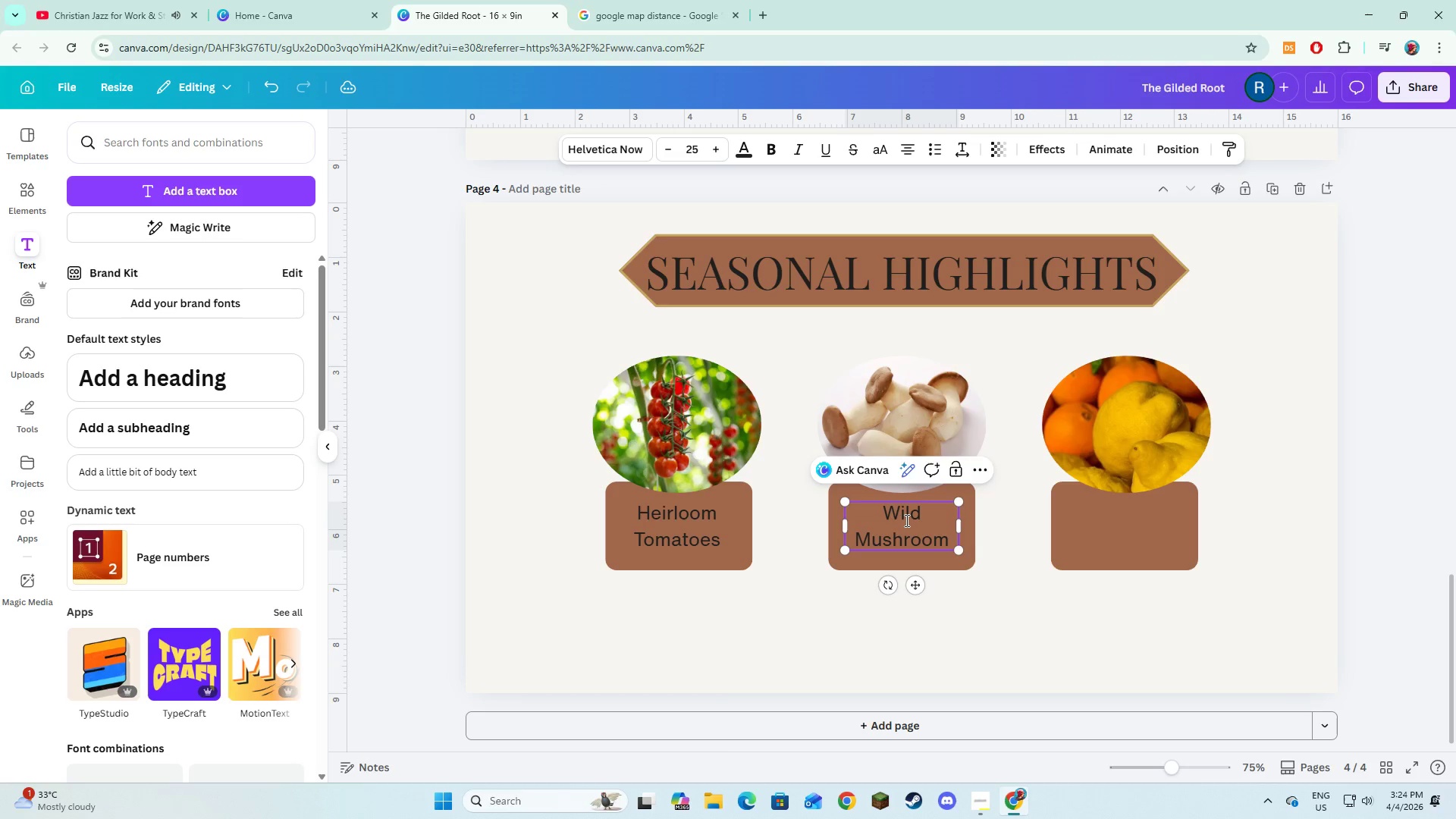 
double_click([902, 526])
 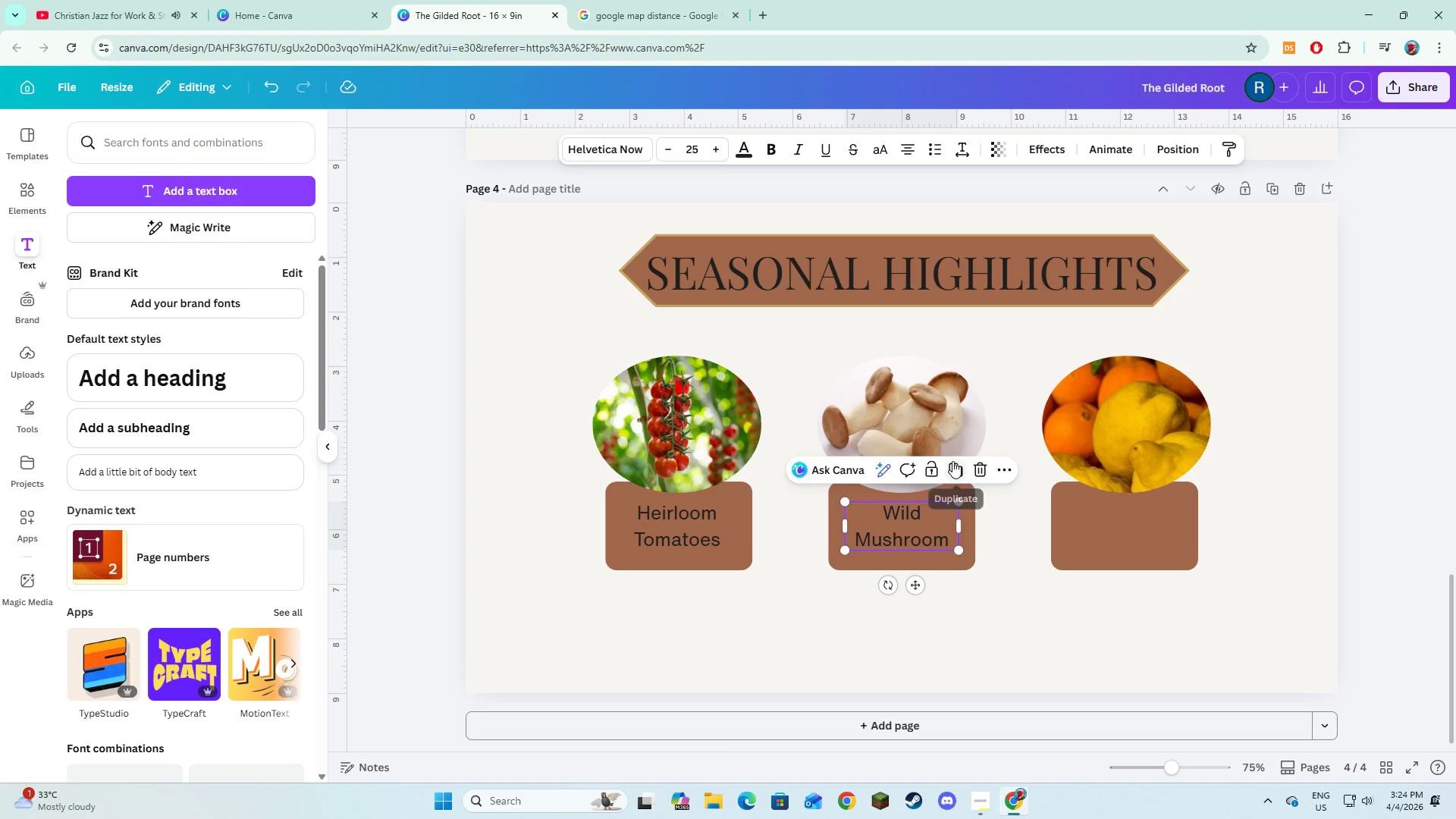 
left_click([954, 471])
 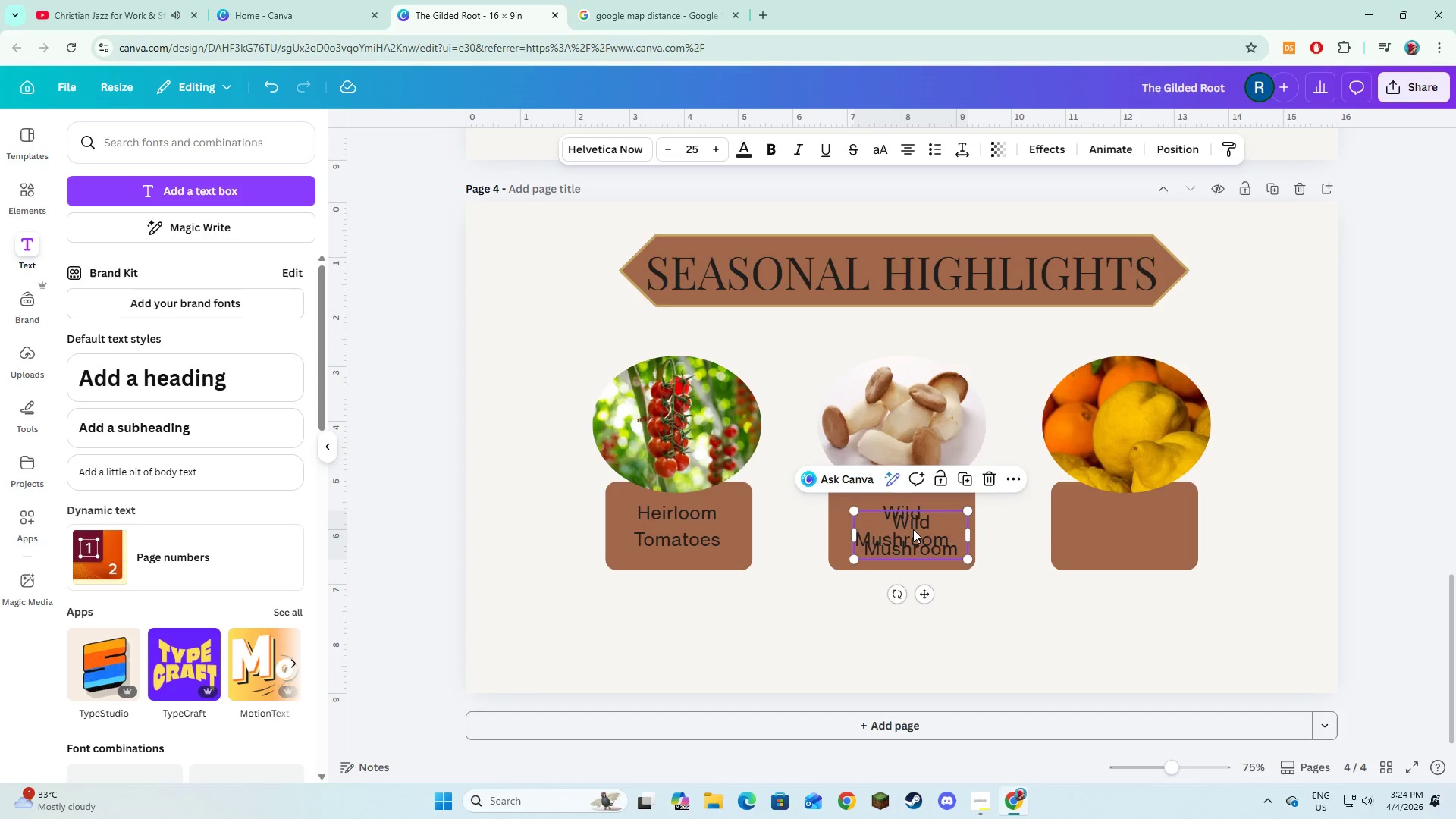 
left_click_drag(start_coordinate=[913, 529], to_coordinate=[1130, 522])
 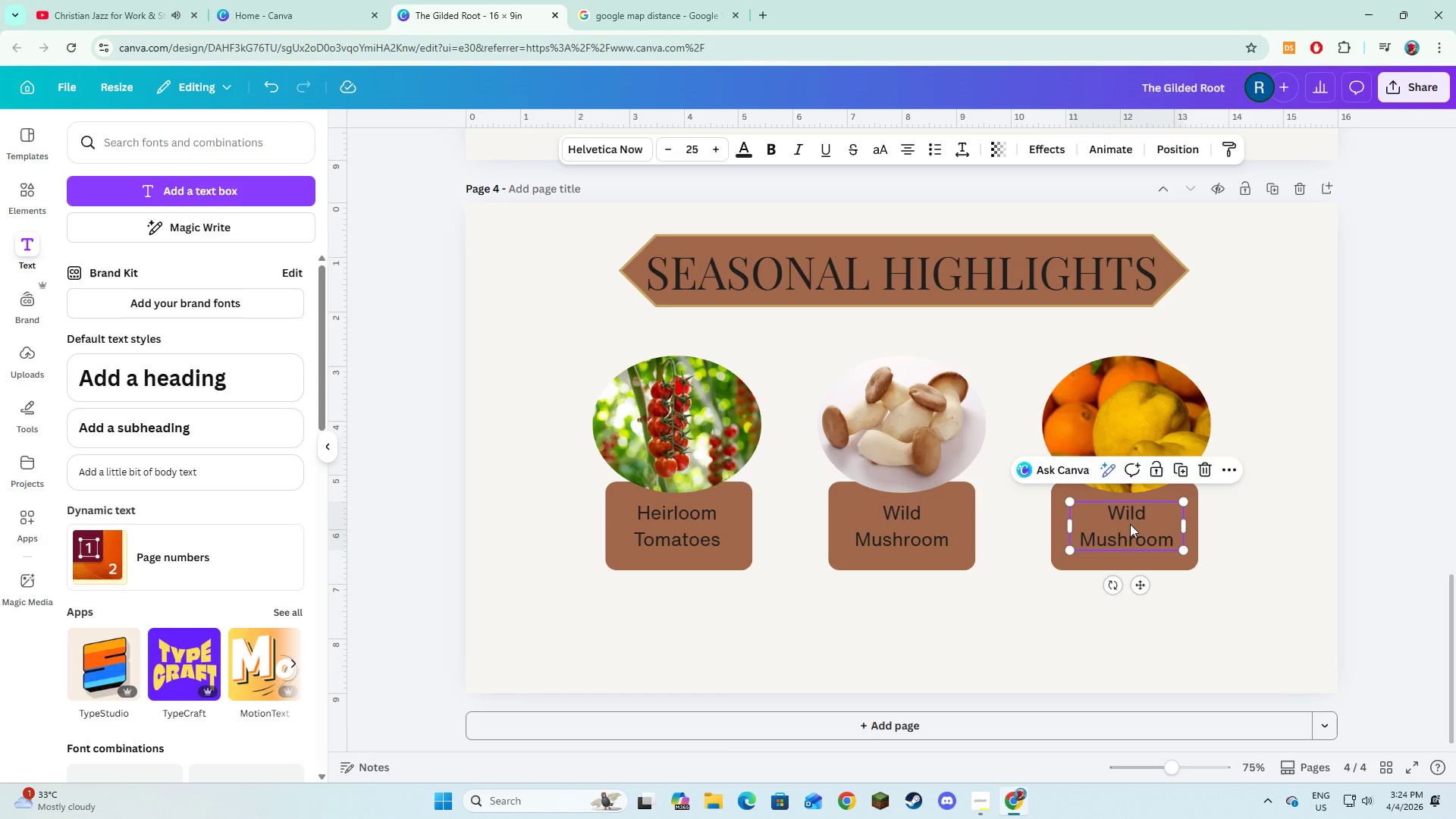 
left_click([1130, 524])
 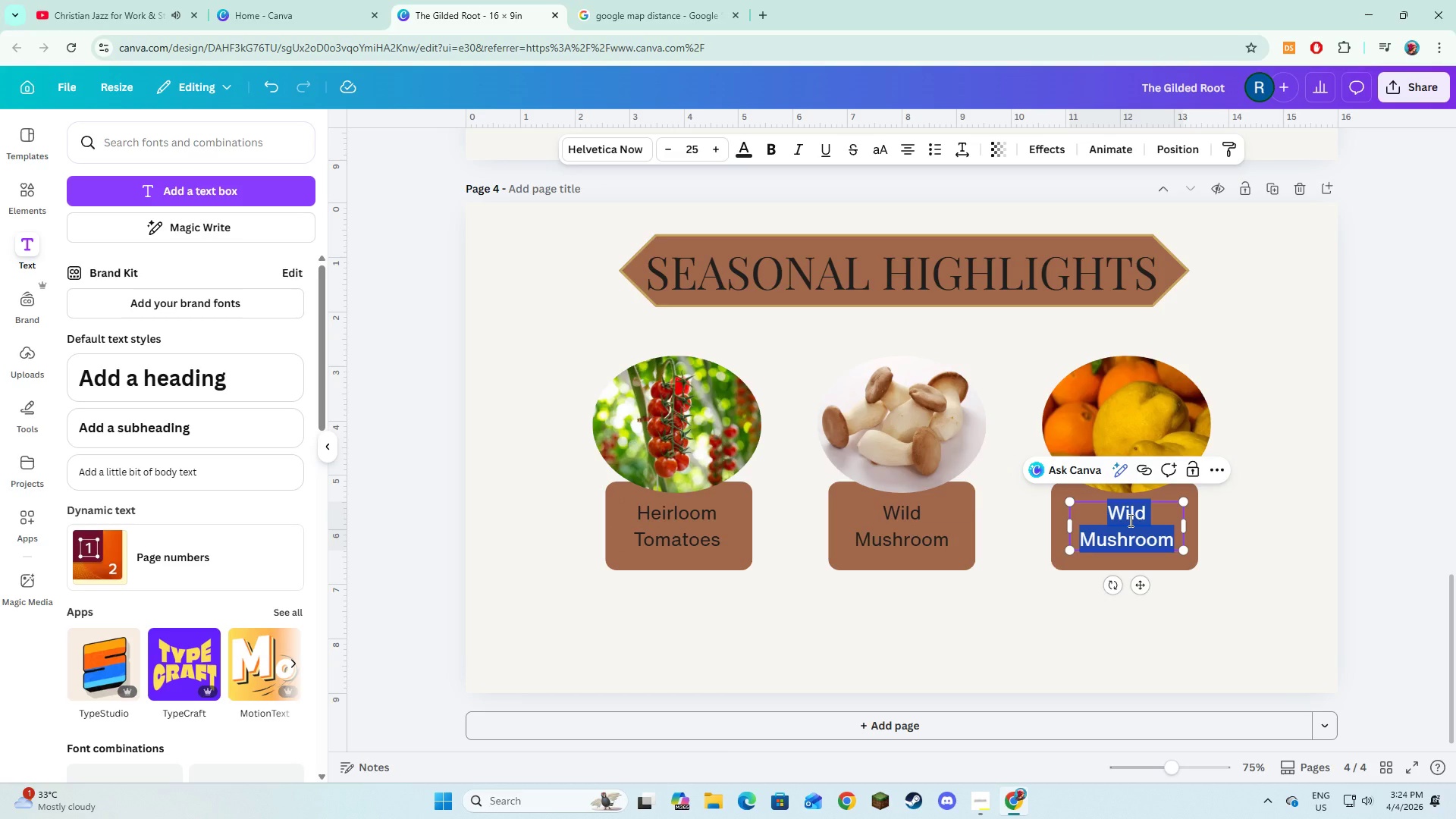 
type(Citrus Variantsd)
key(Backspace)
key(Backspace)
type(s)
 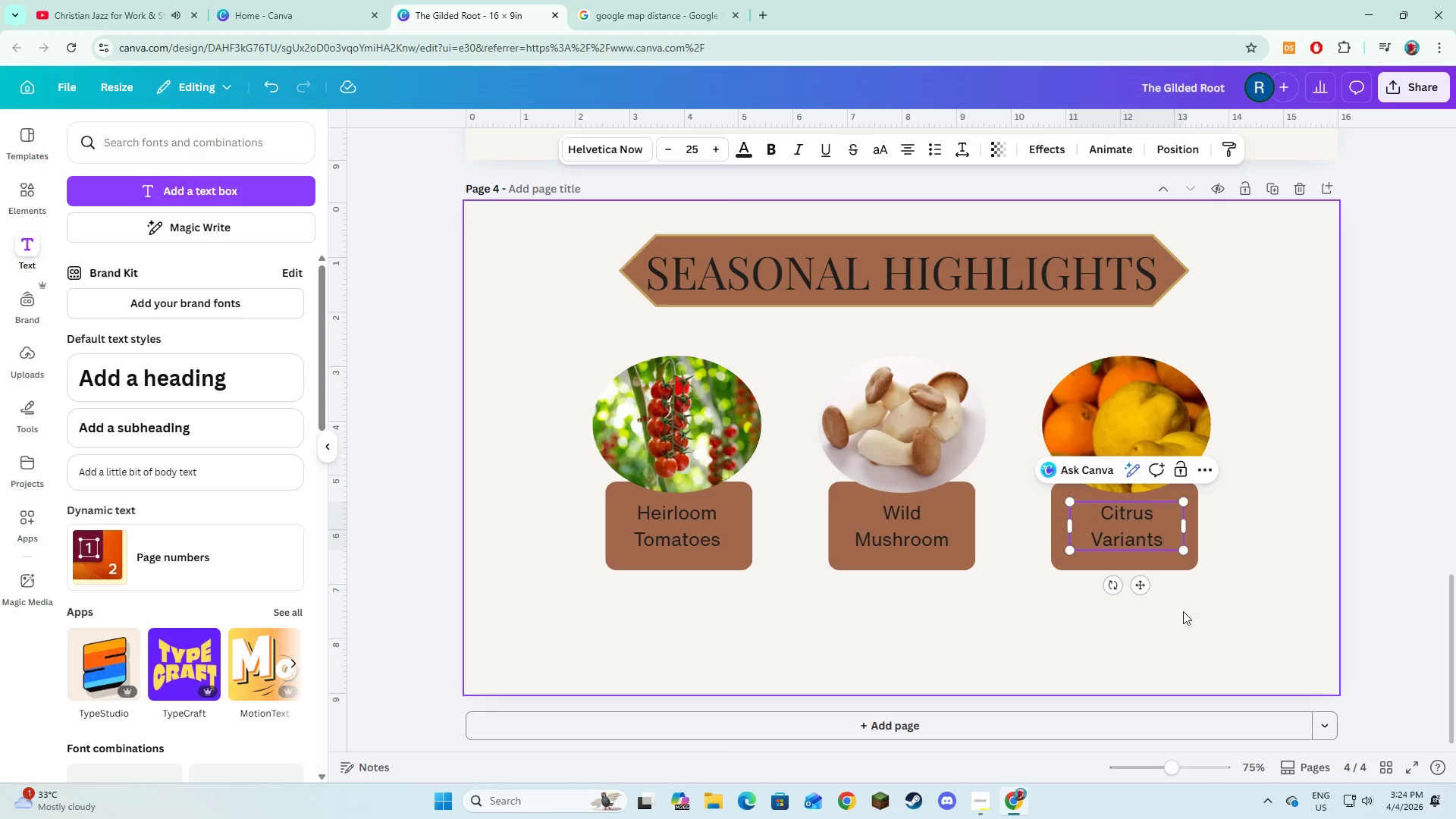 
left_click([1088, 655])
 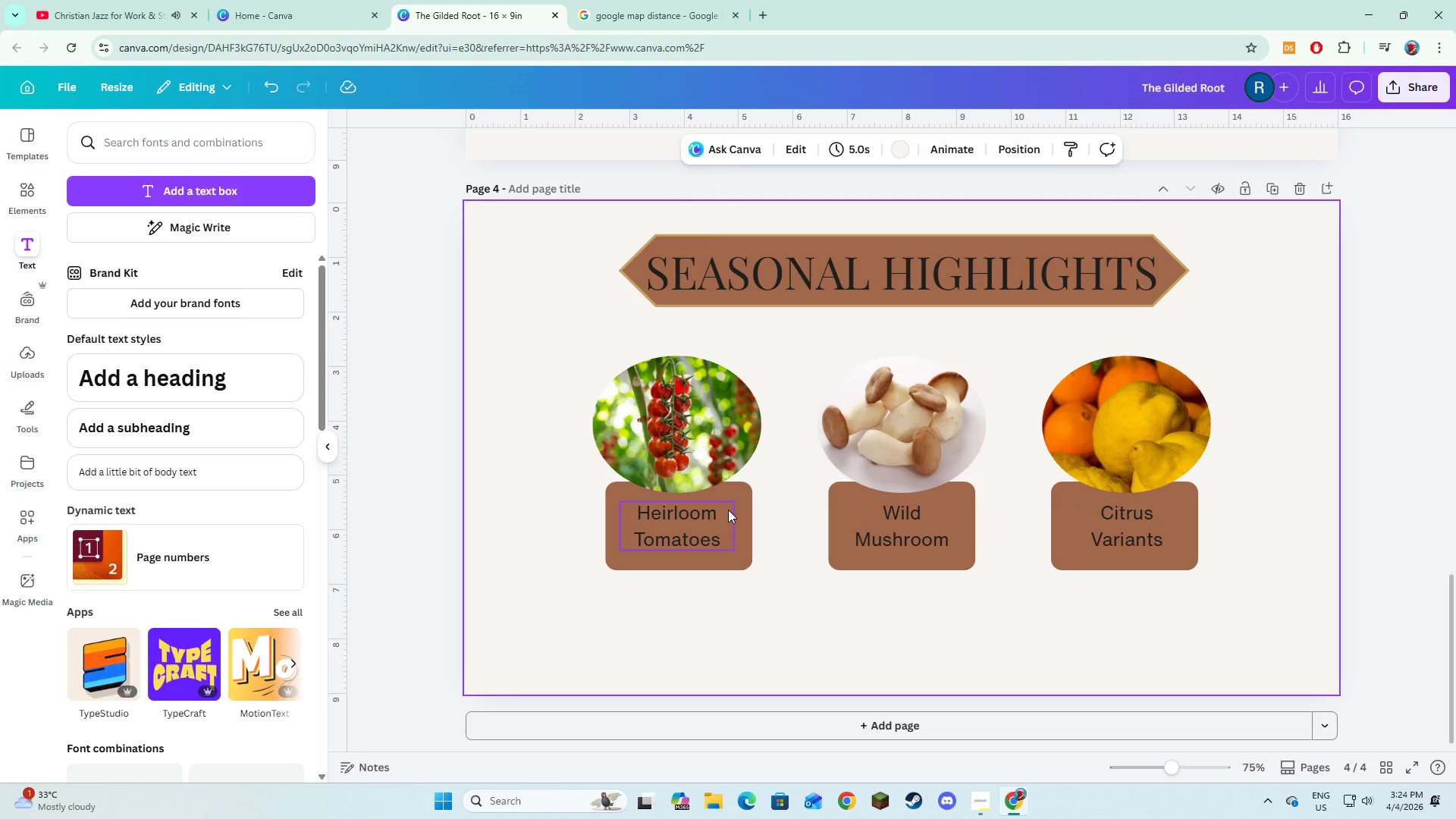 
left_click([752, 512])
 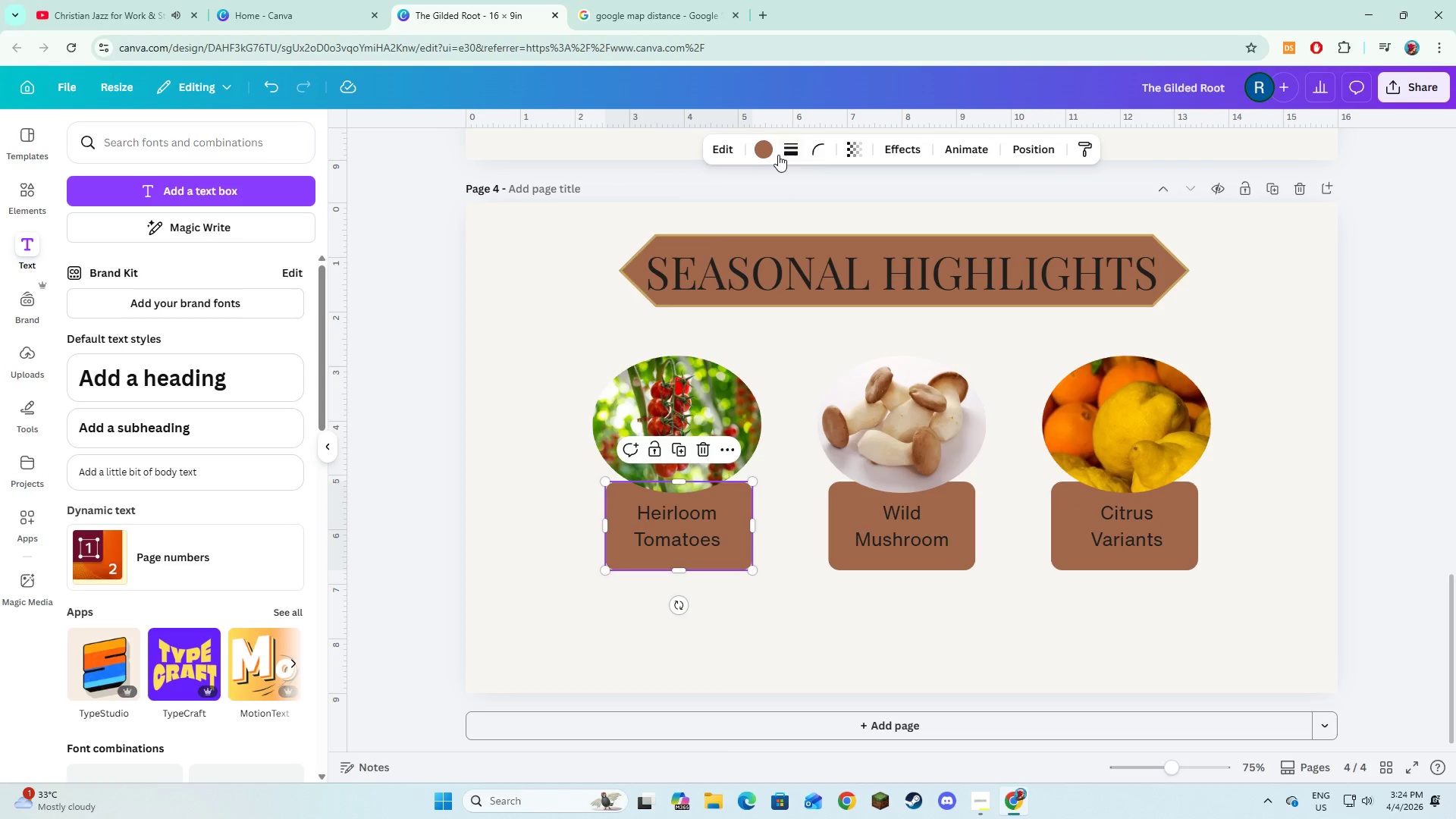 
left_click([783, 161])
 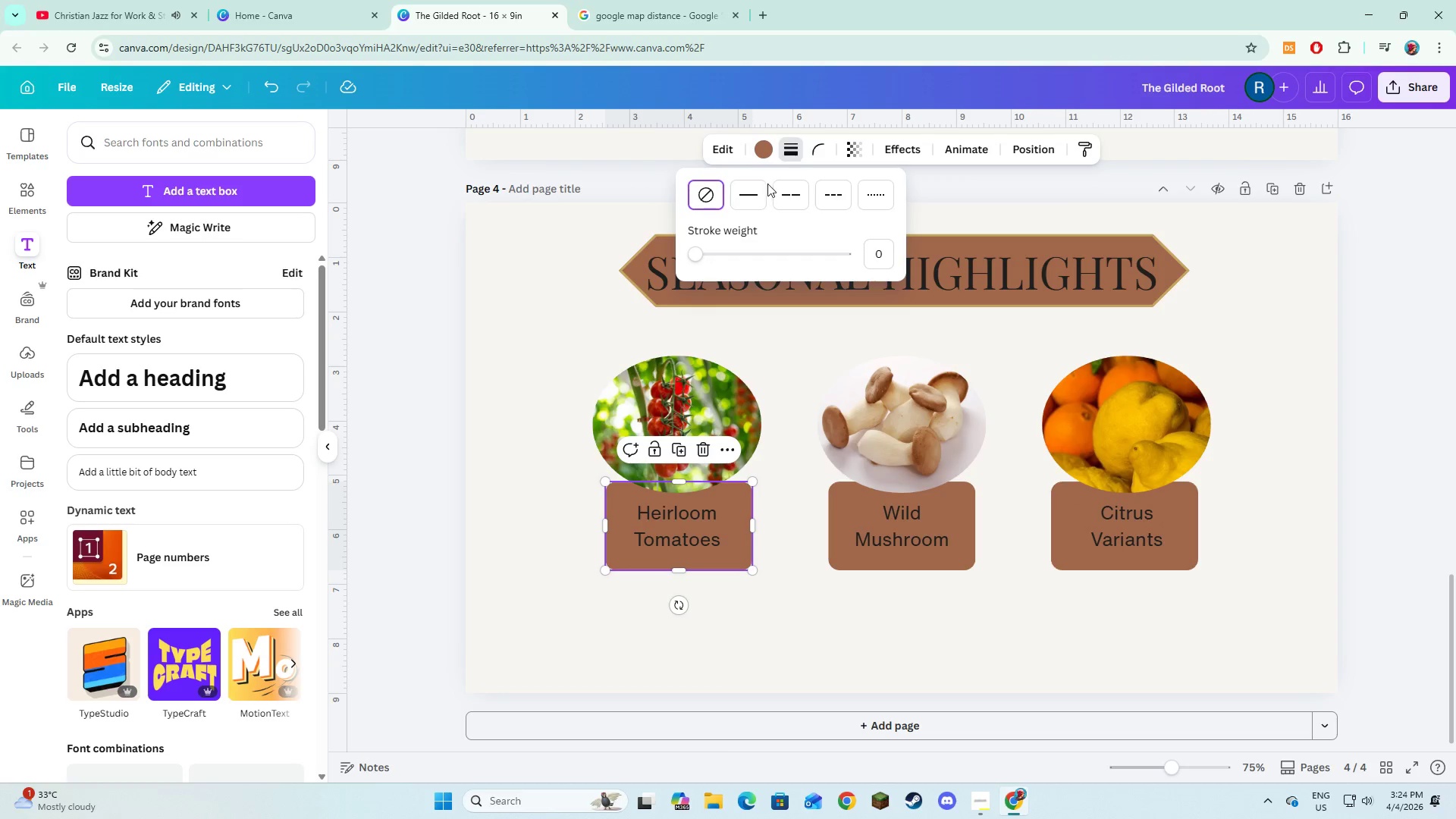 
left_click([750, 190])
 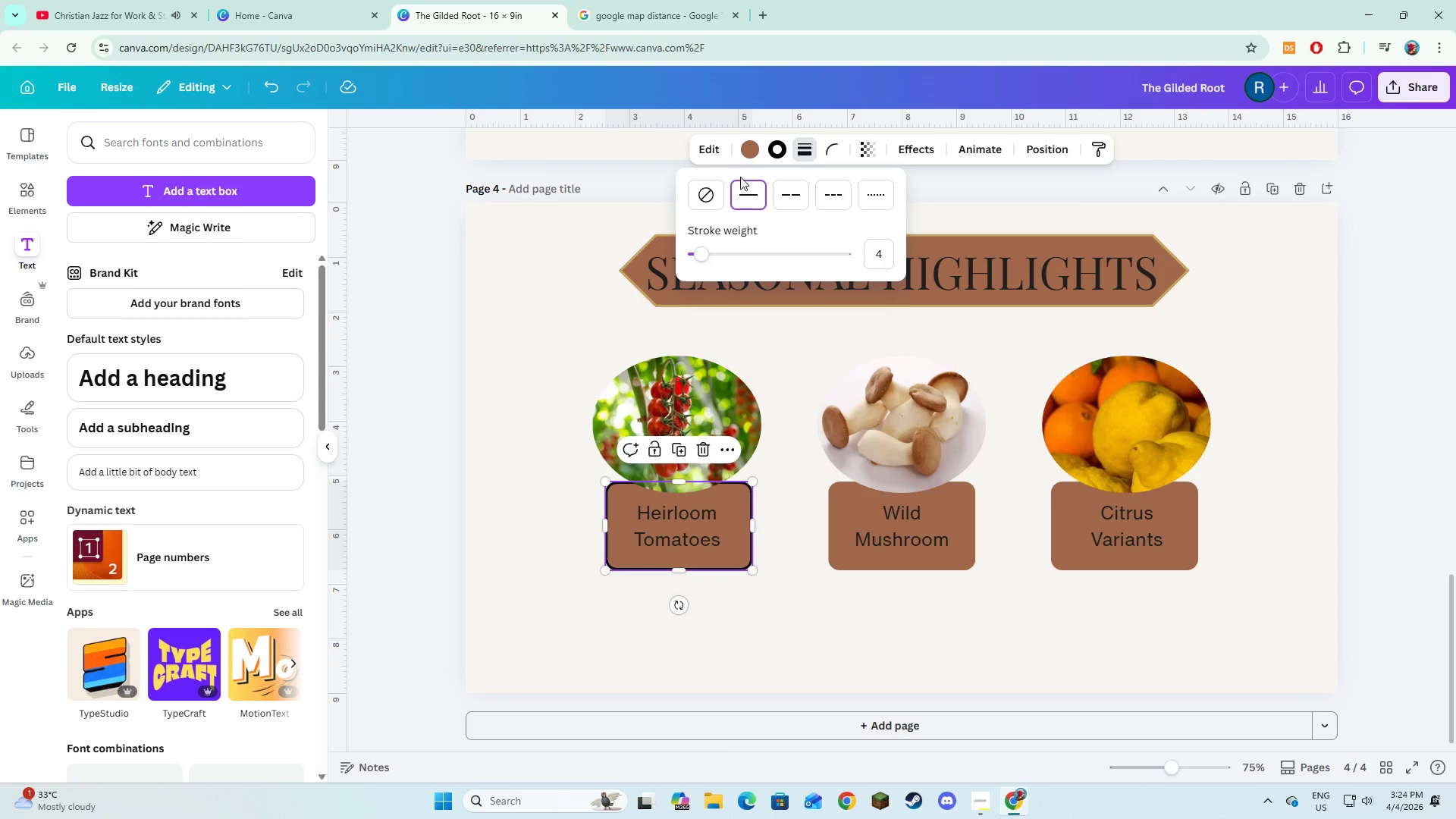 
left_click([781, 150])
 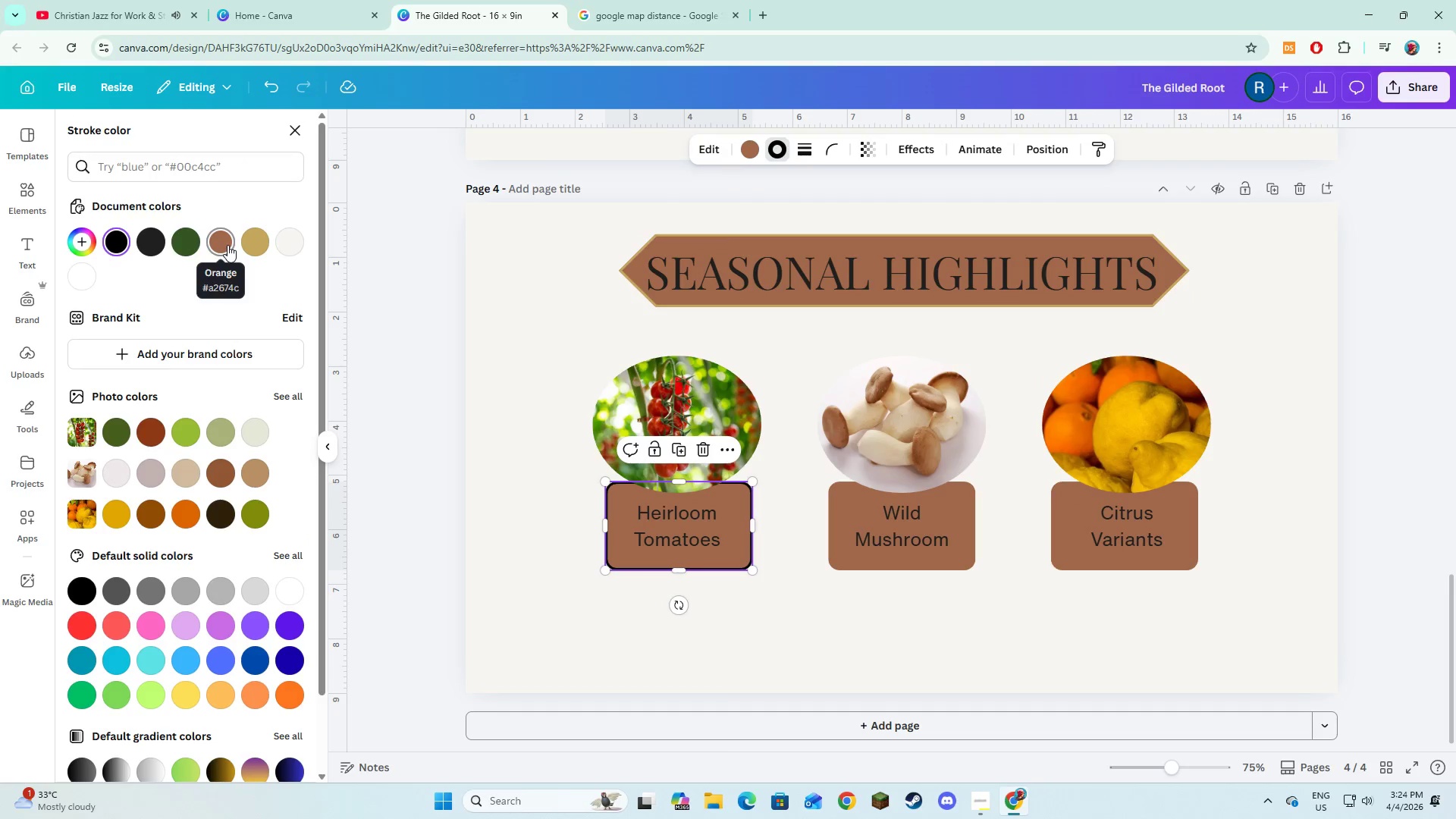 
left_click([255, 246])
 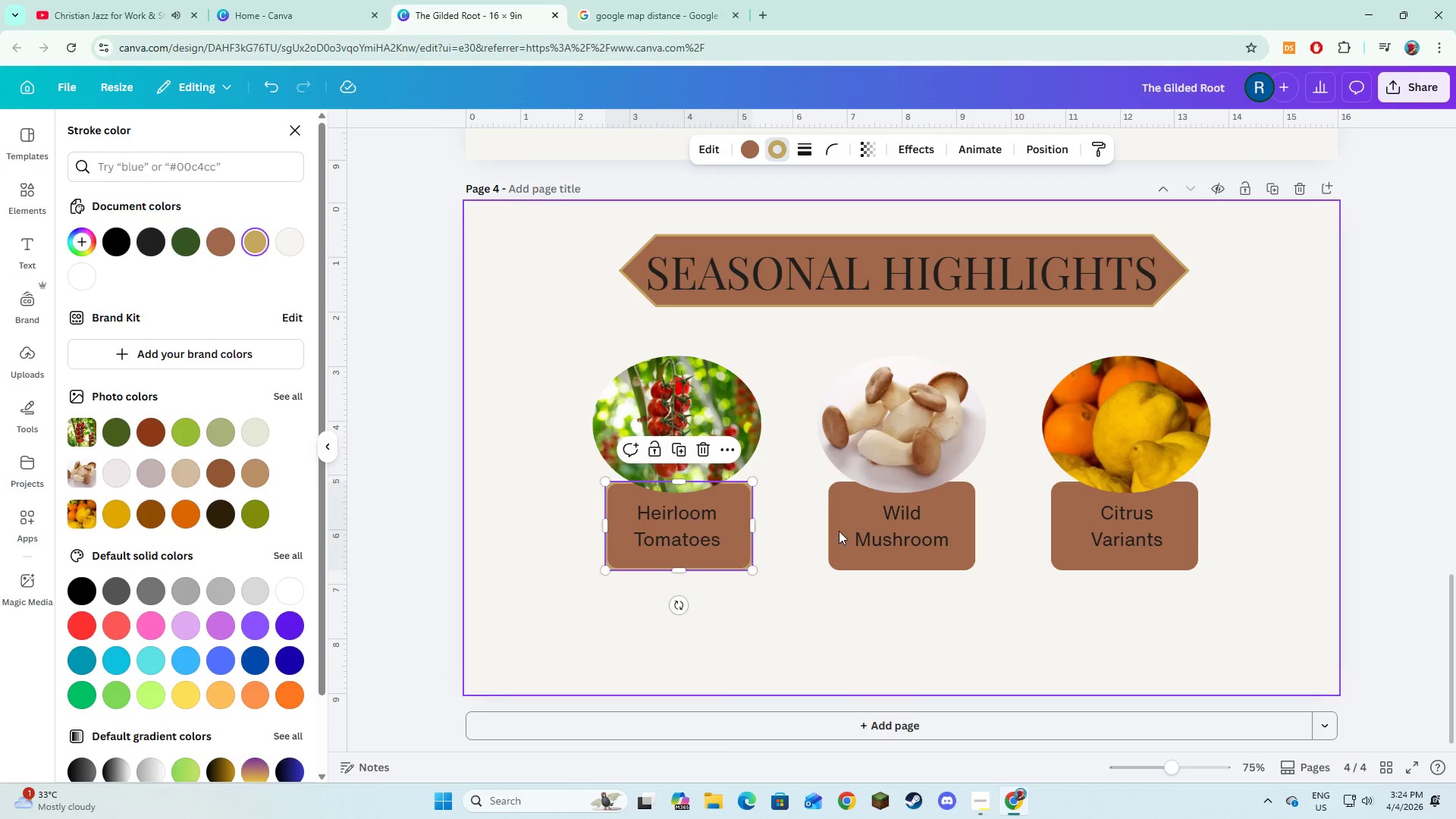 
left_click([845, 532])
 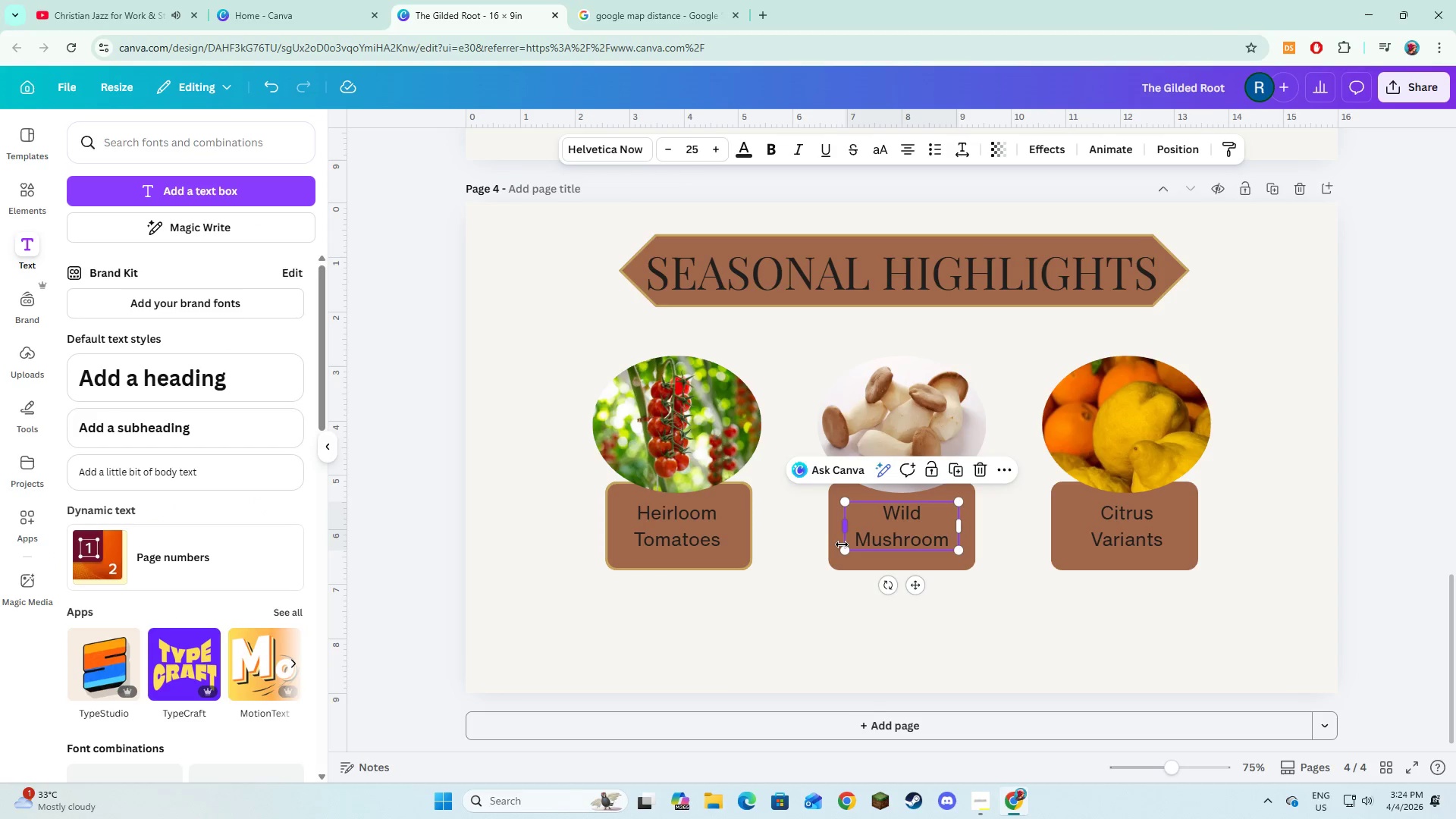 
left_click([842, 544])
 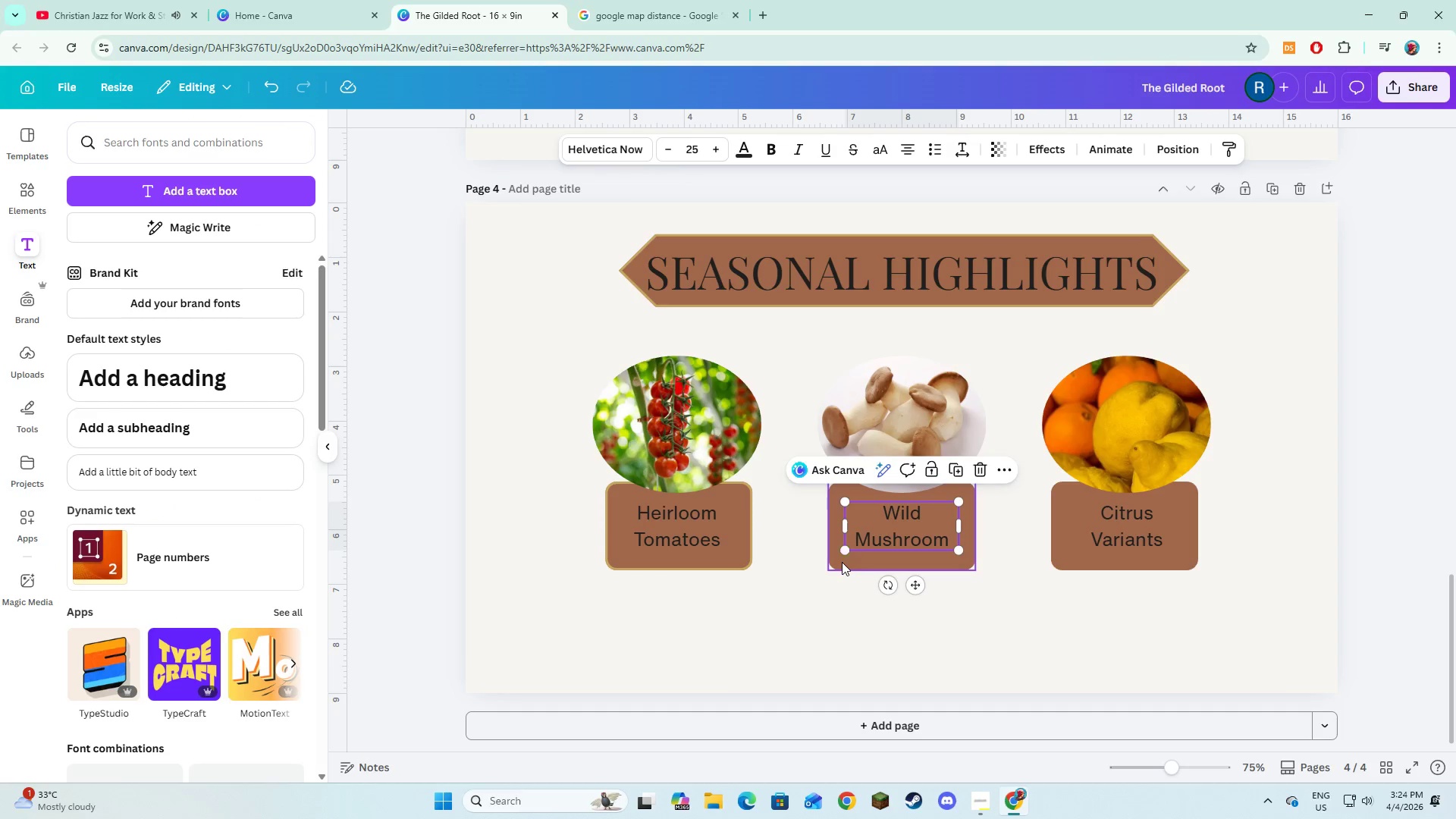 
double_click([842, 562])
 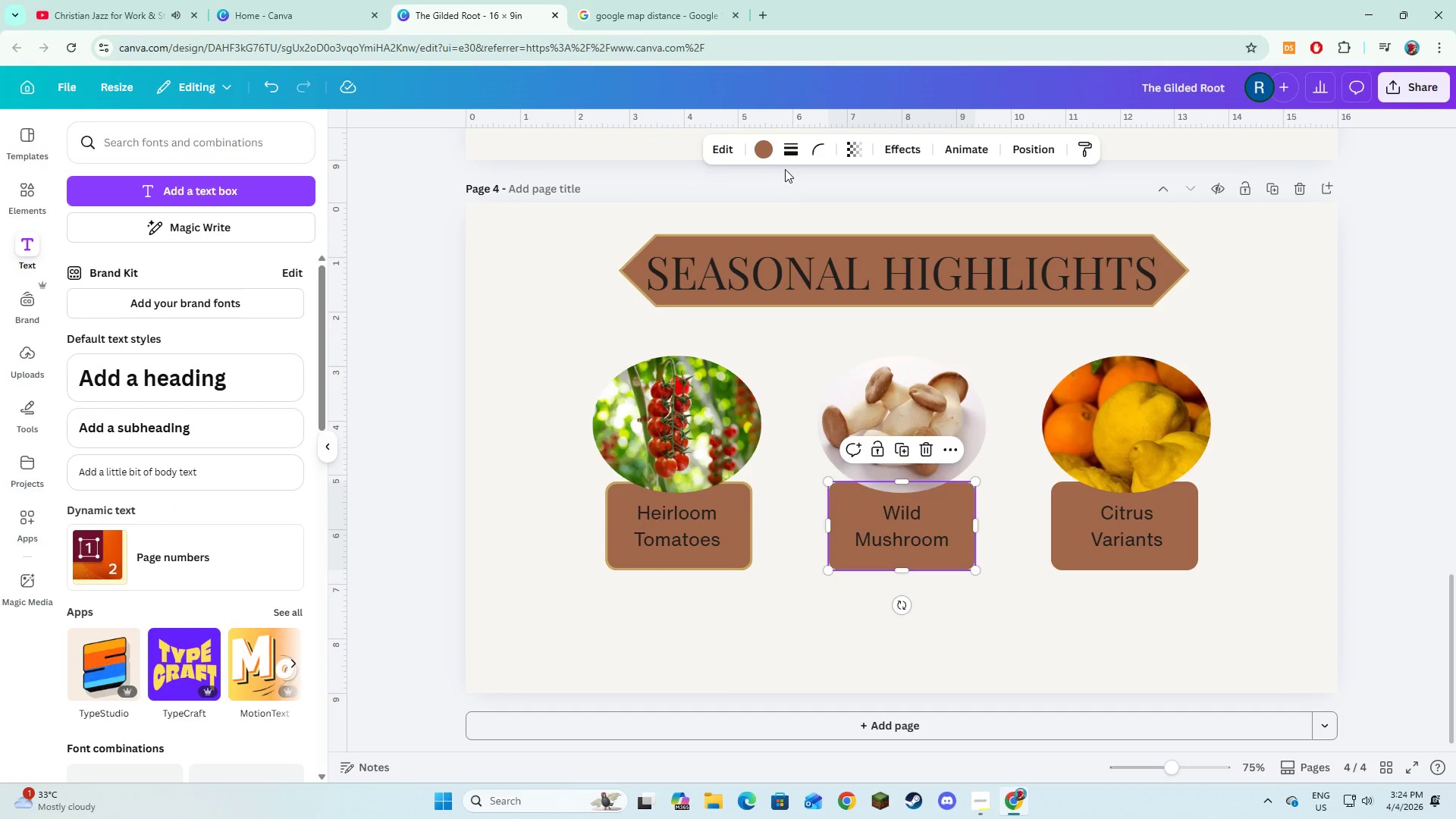 
left_click([789, 146])
 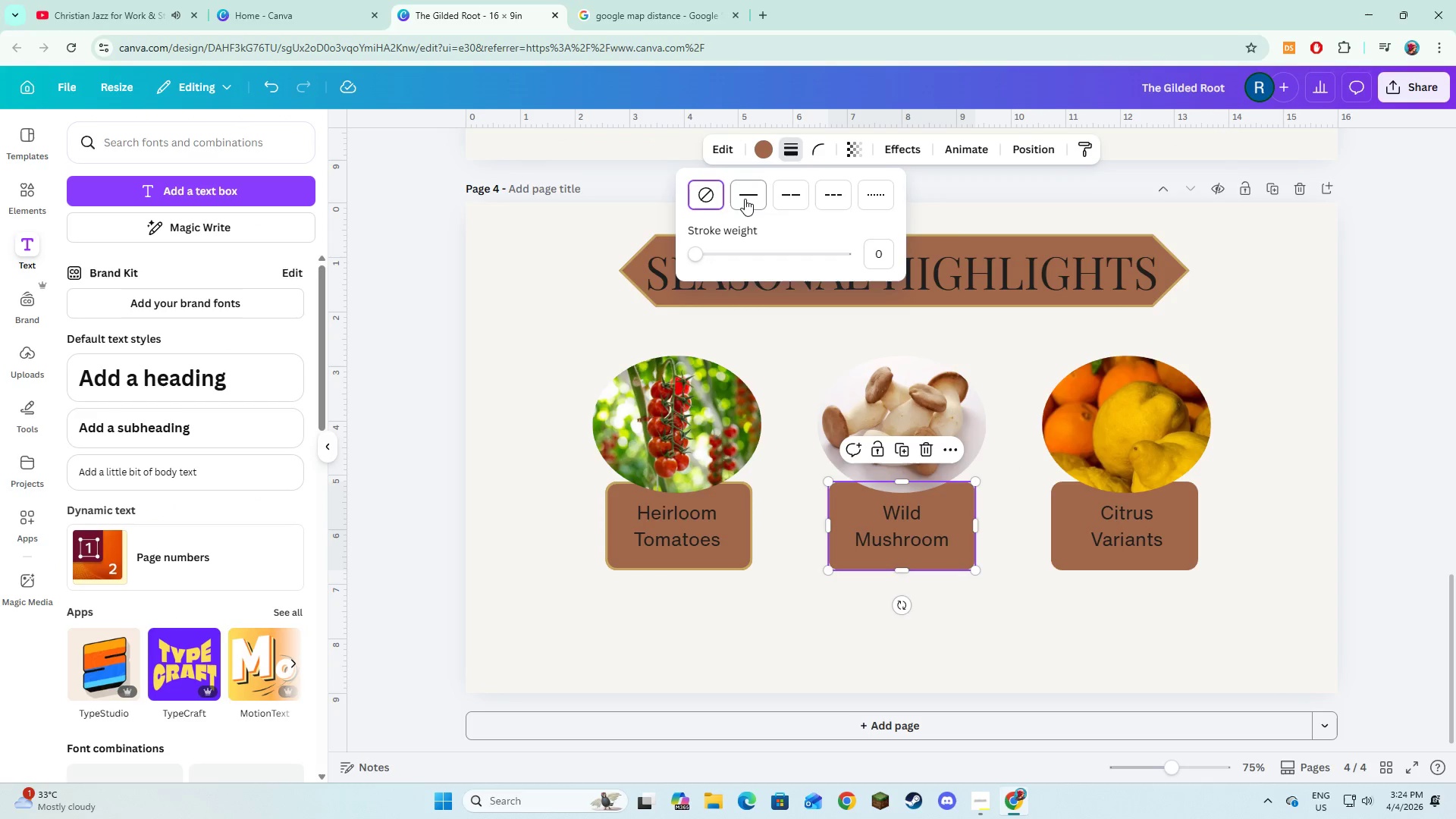 
left_click([745, 199])
 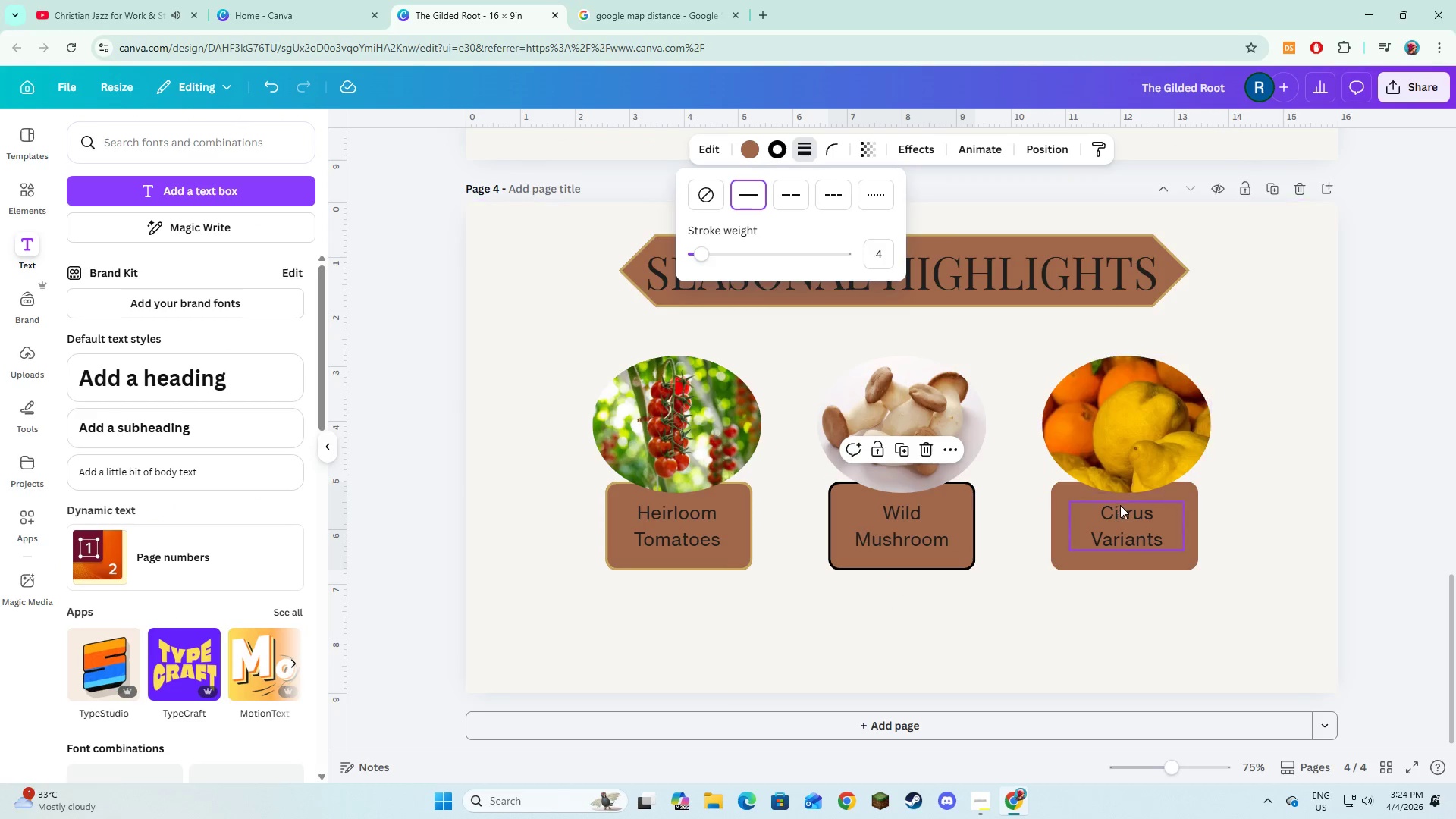 
hold_key(key=ShiftLeft, duration=0.75)
left_click([1092, 557])
 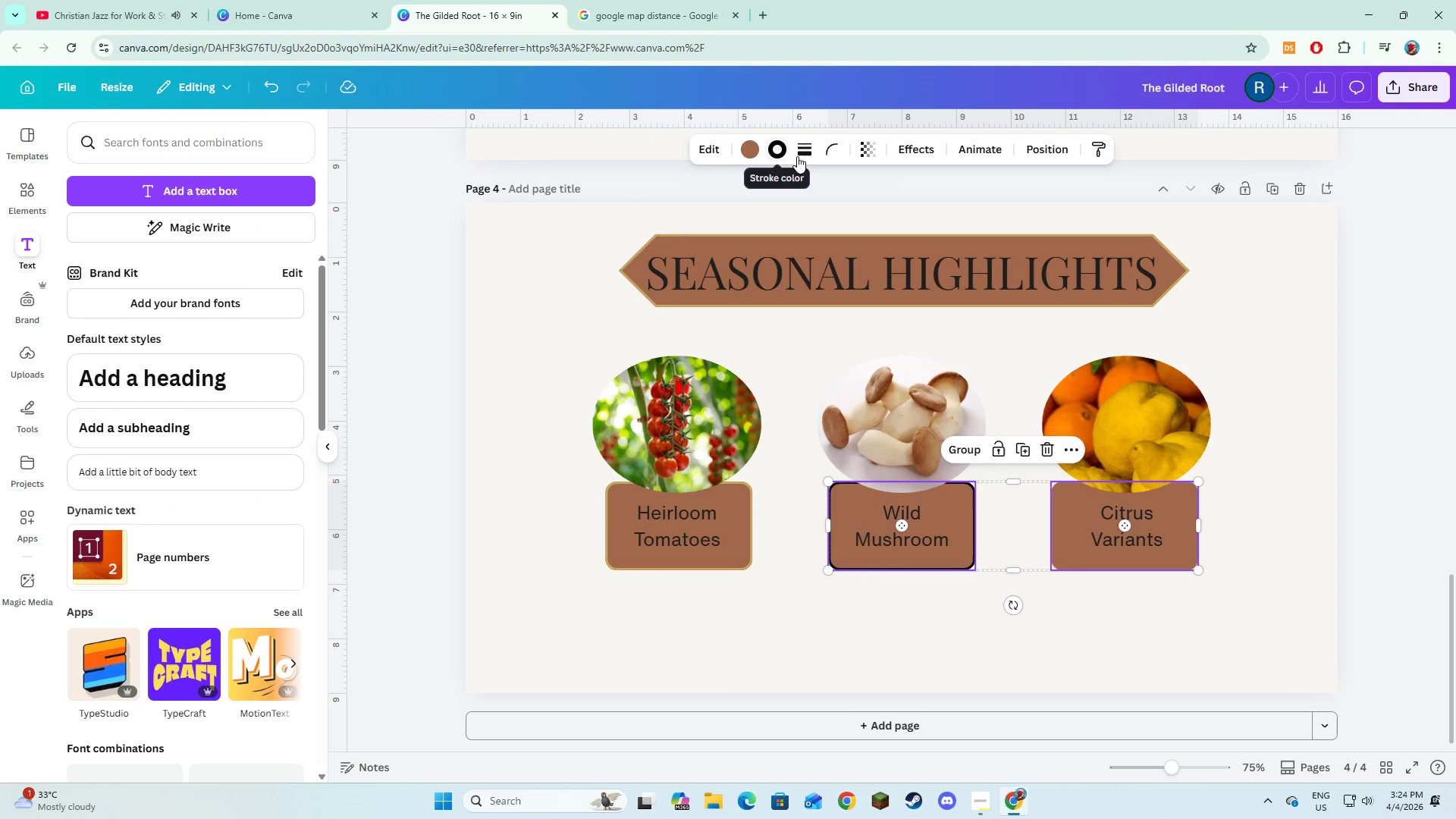 
left_click([802, 157])
 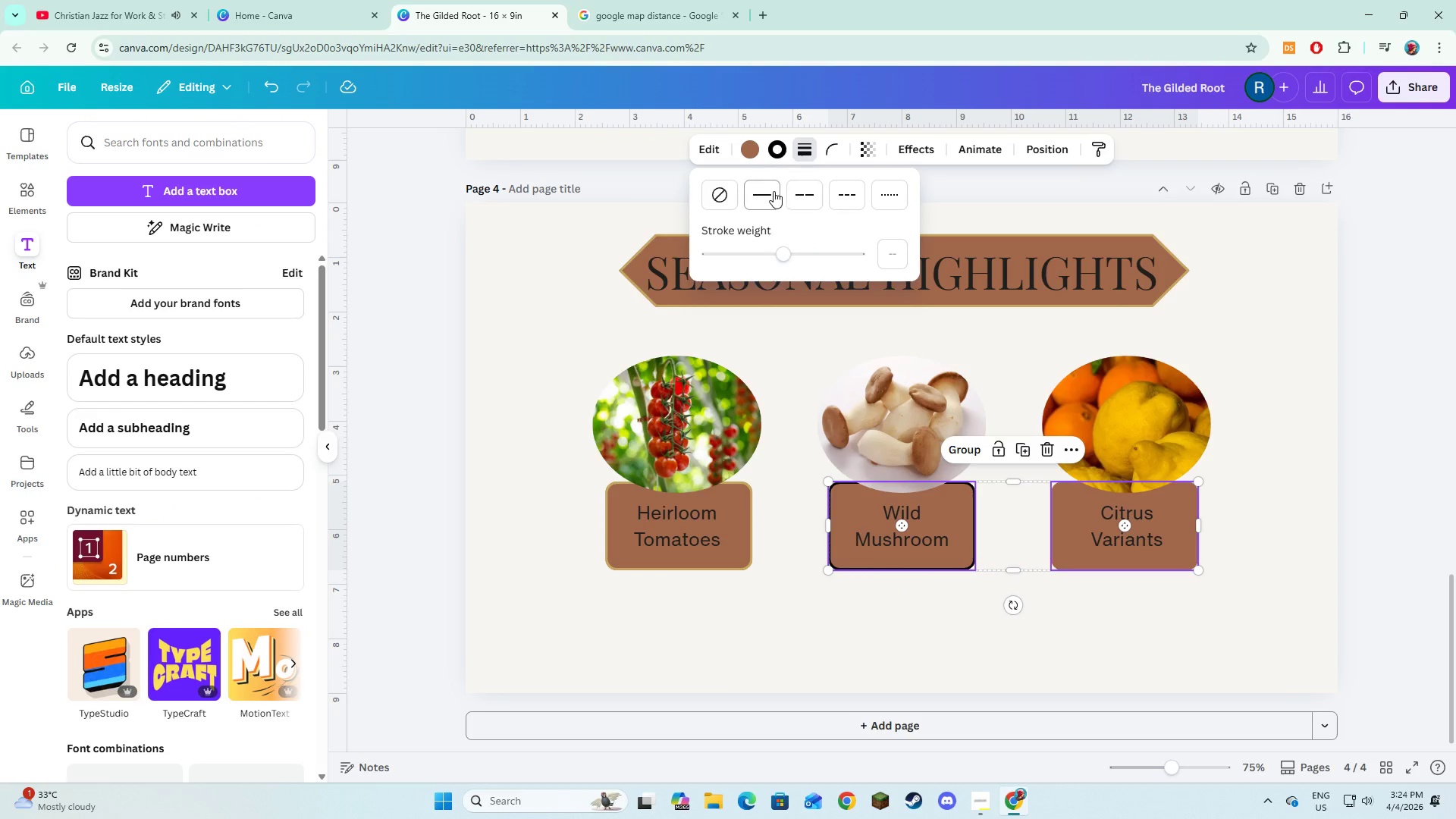 
left_click([774, 191])
 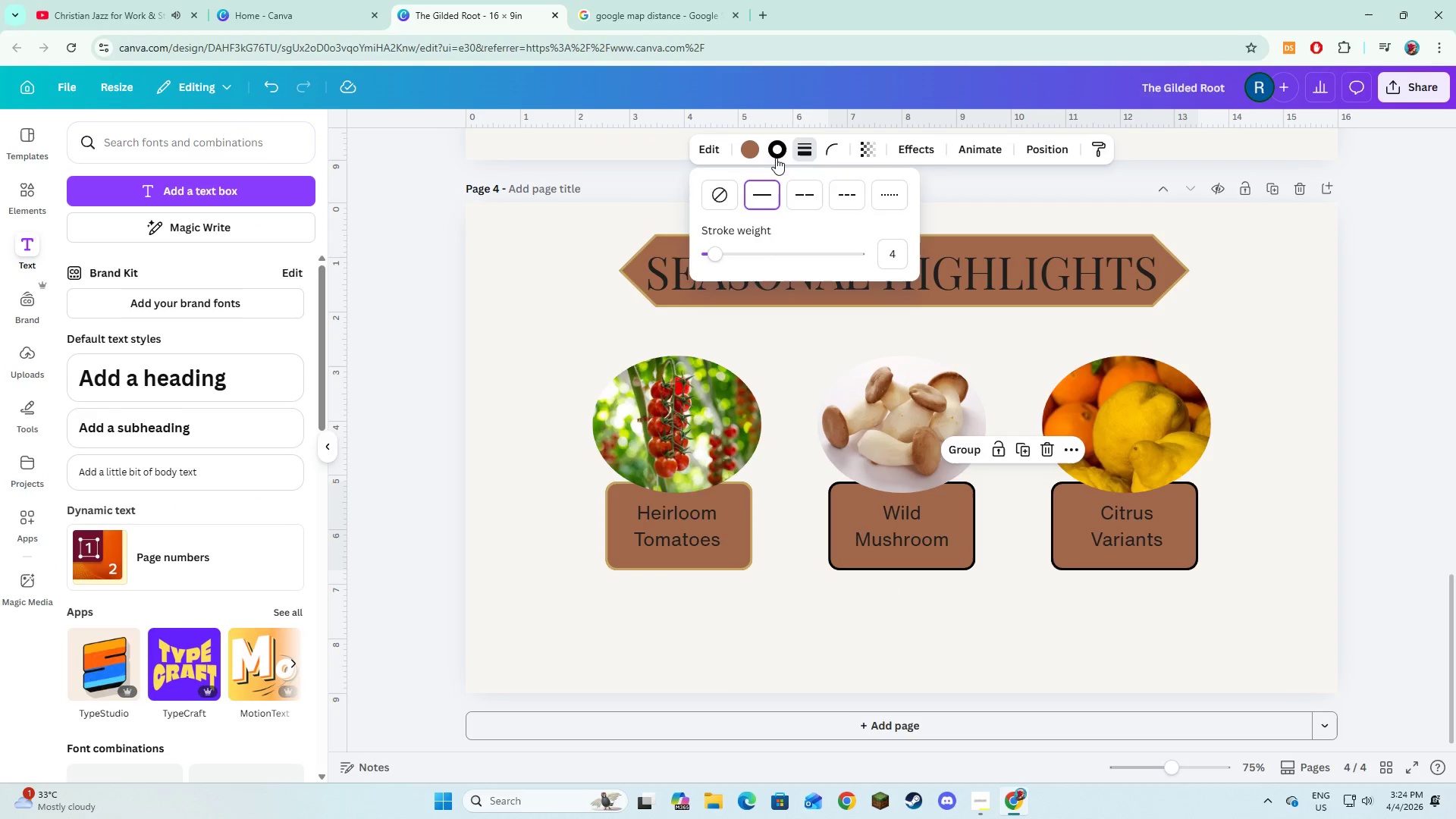 
left_click([776, 158])
 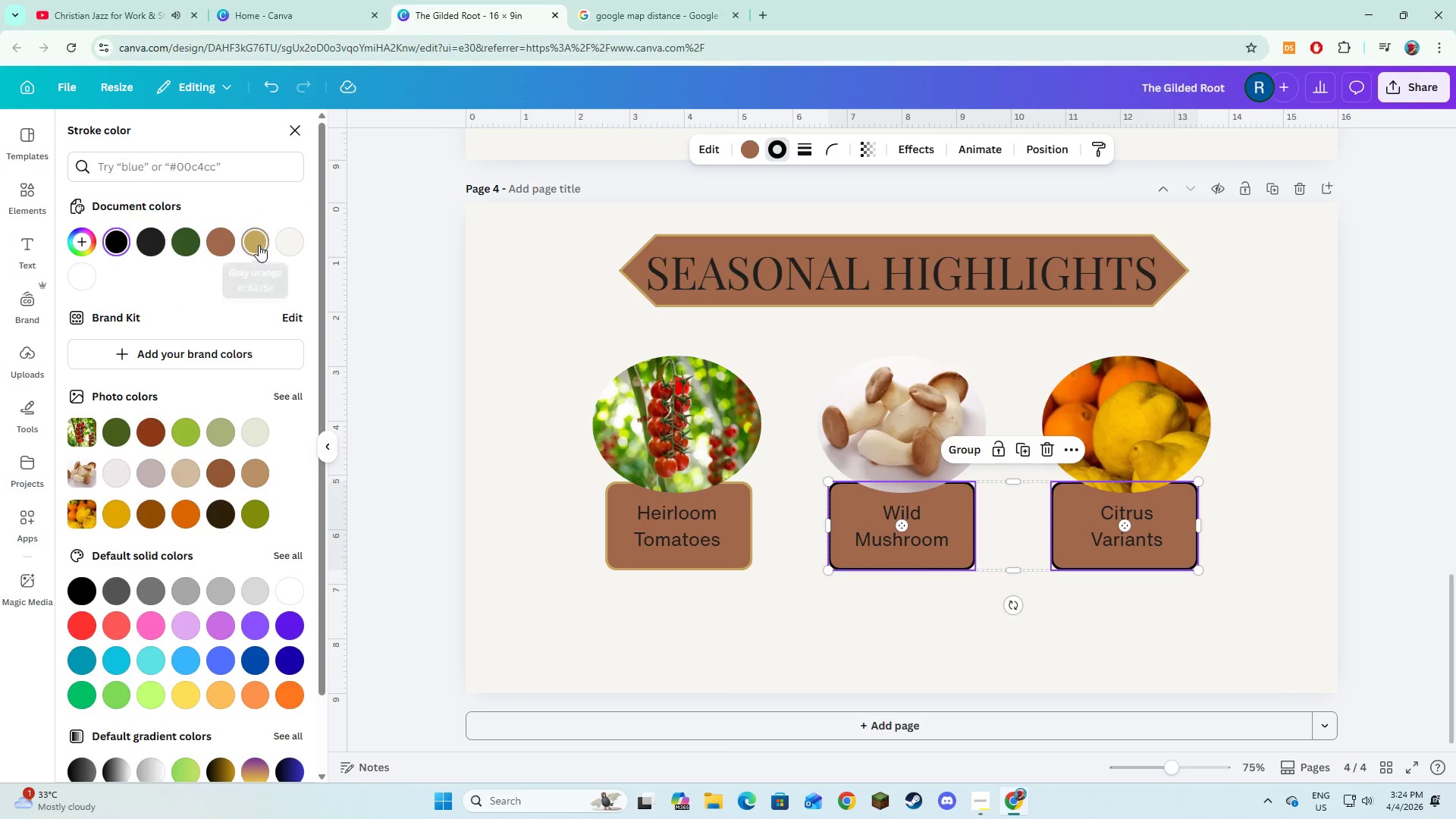 
left_click([257, 245])
 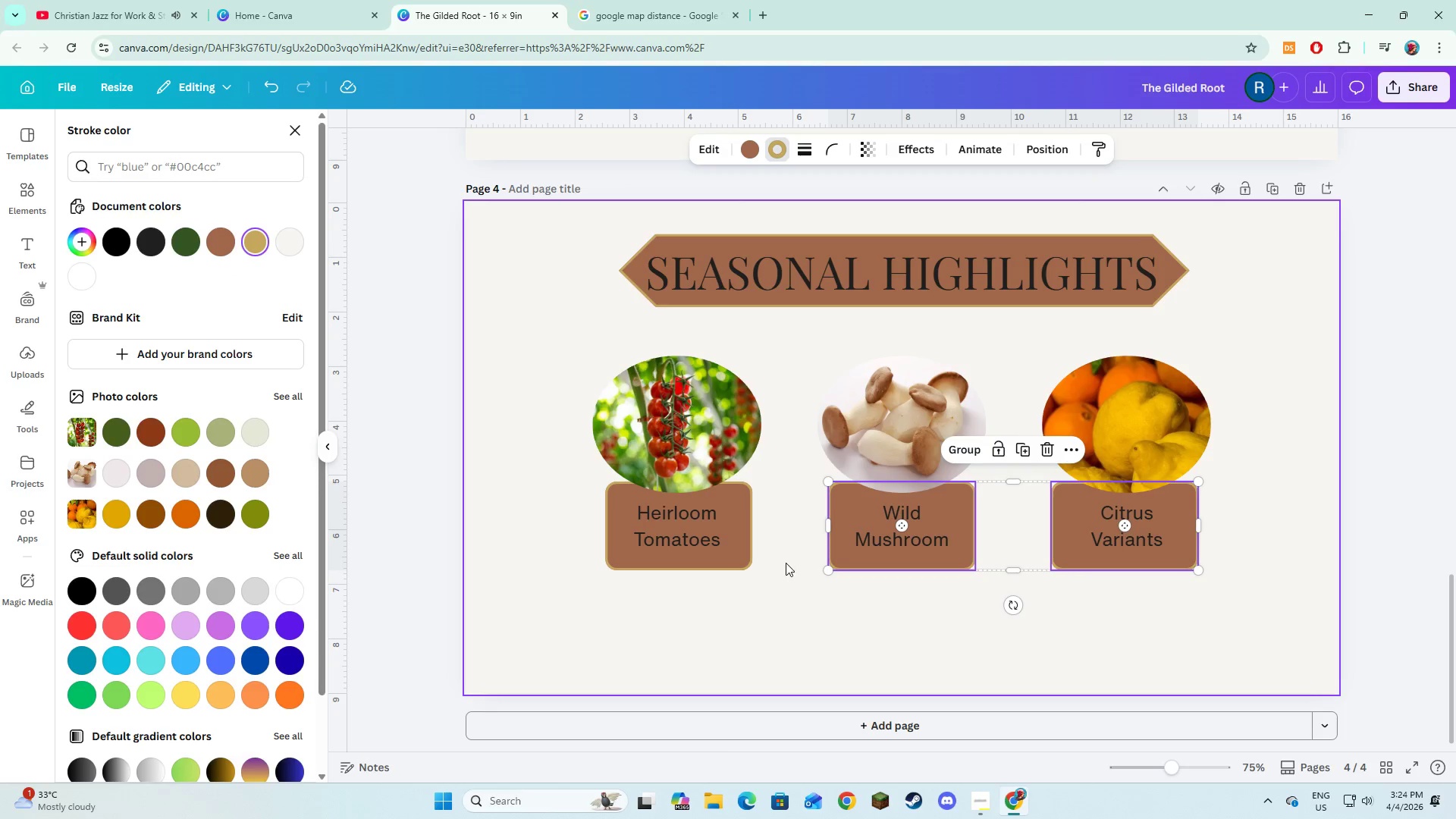 
left_click([809, 593])
 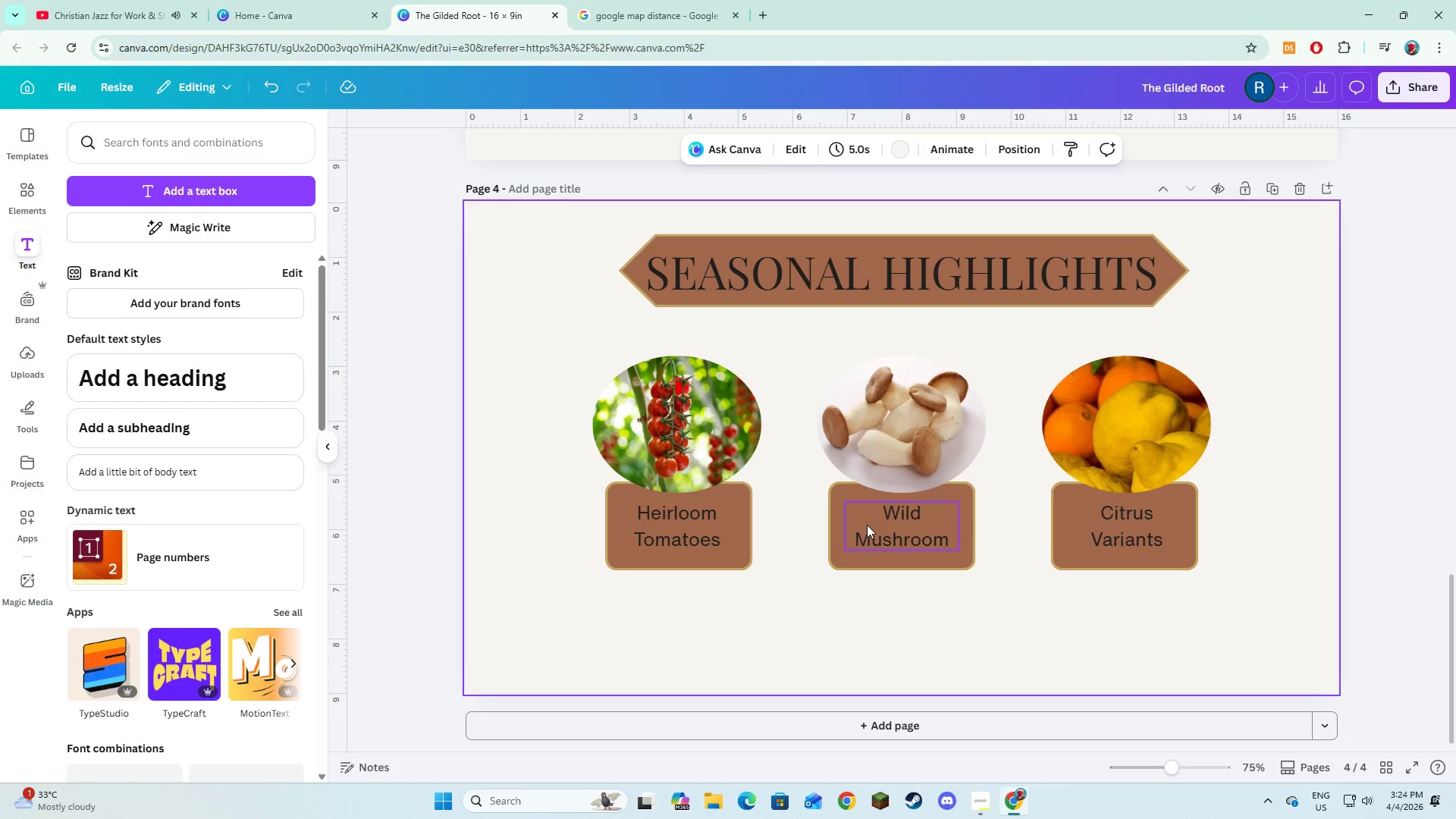 
scroll: coordinate [871, 544], scroll_direction: down, amount: 1.0
 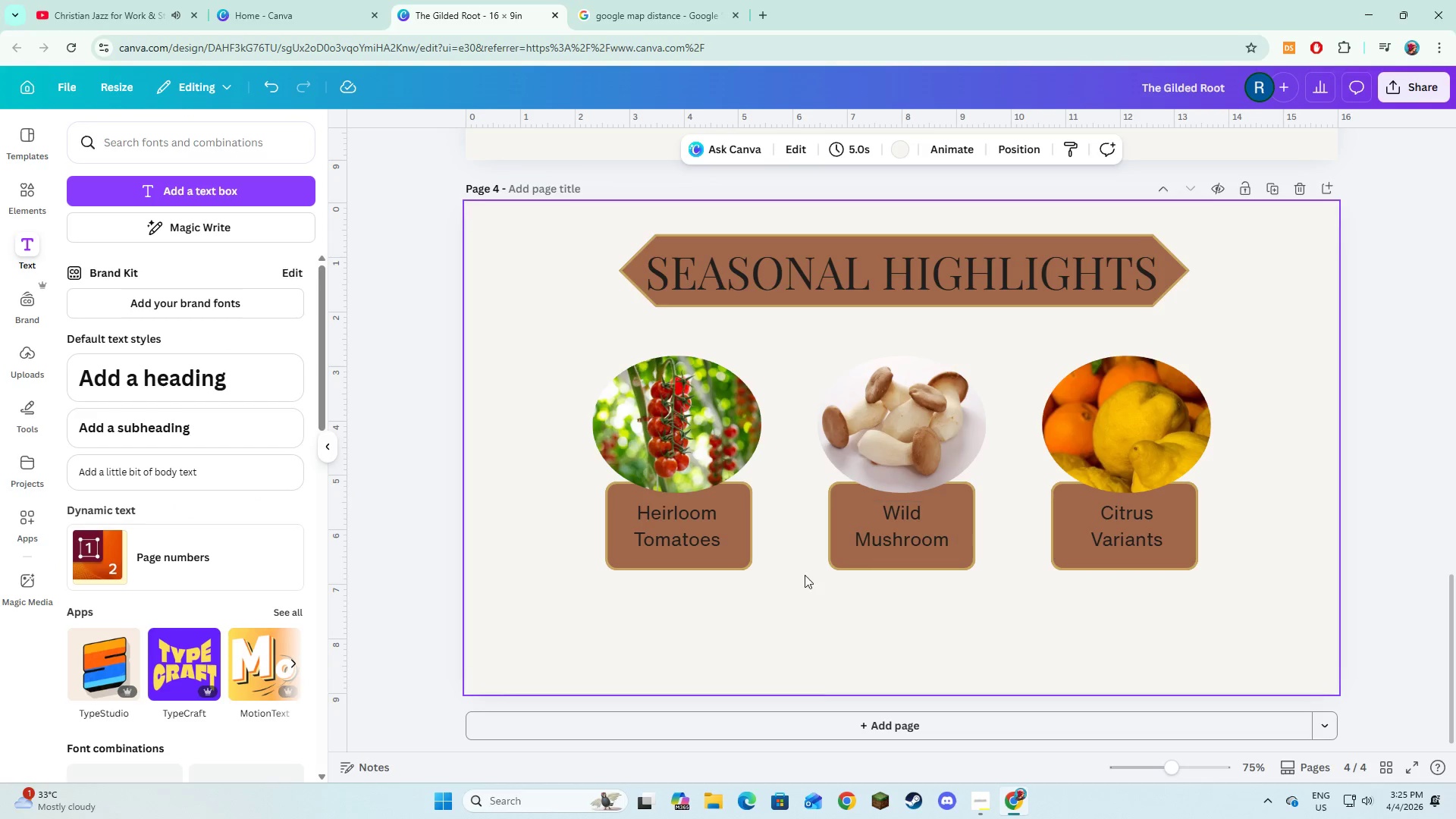 
left_click([237, 196])
 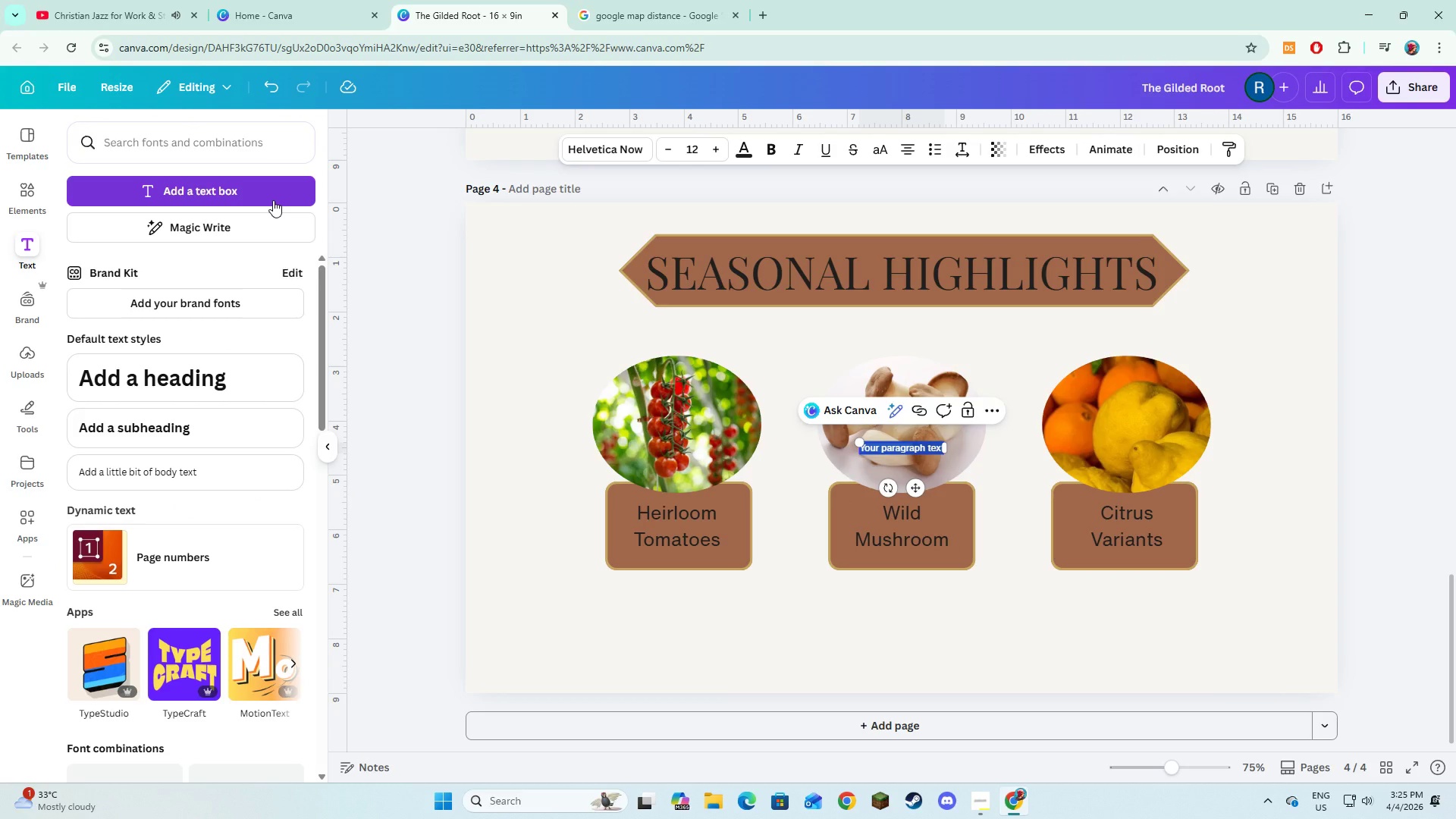 
type(Menu Integrations)
key(Backspace)
type( Rate: )
key(Backspace)
type(: 92%)
 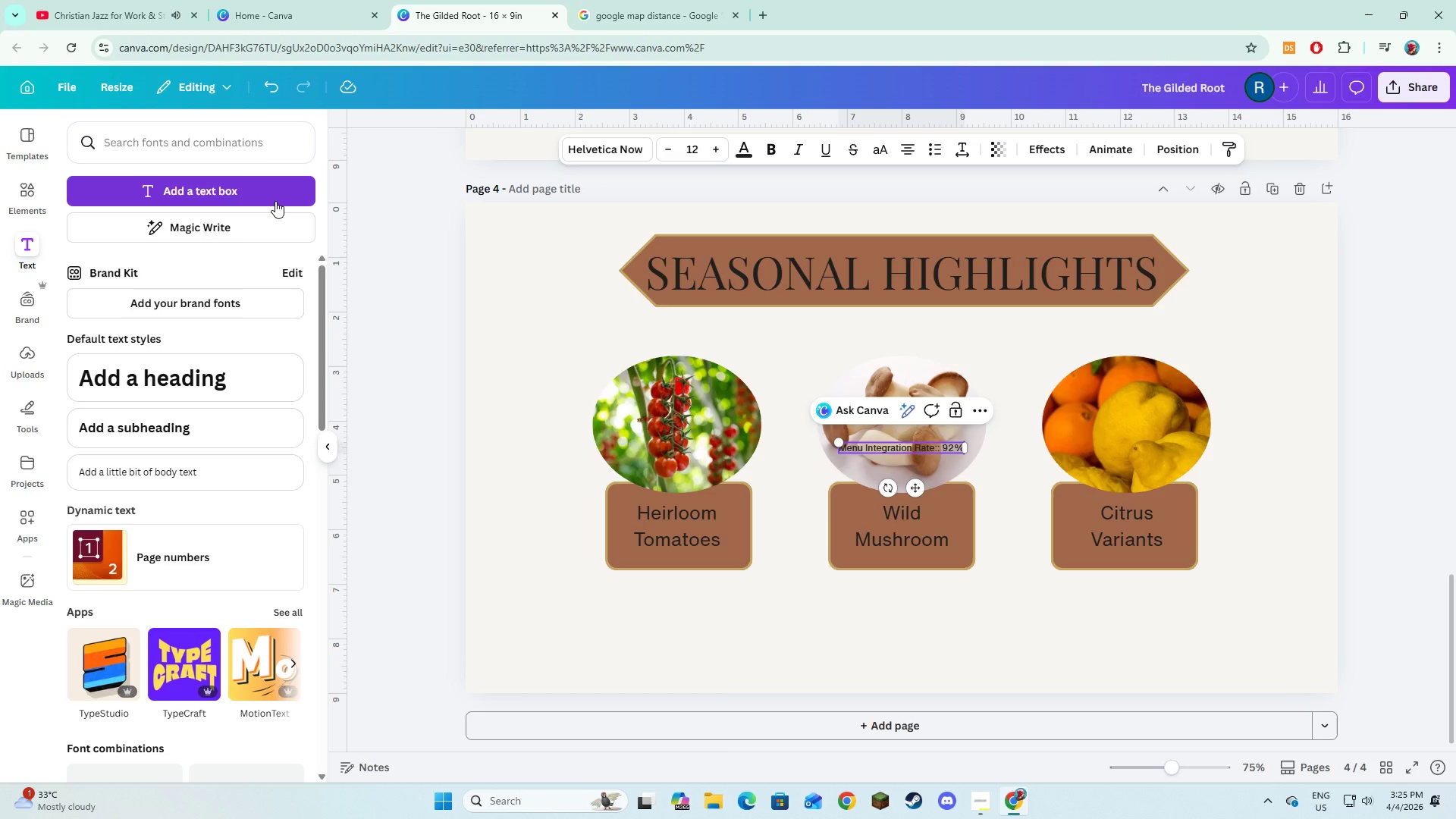 
key(Enter)
 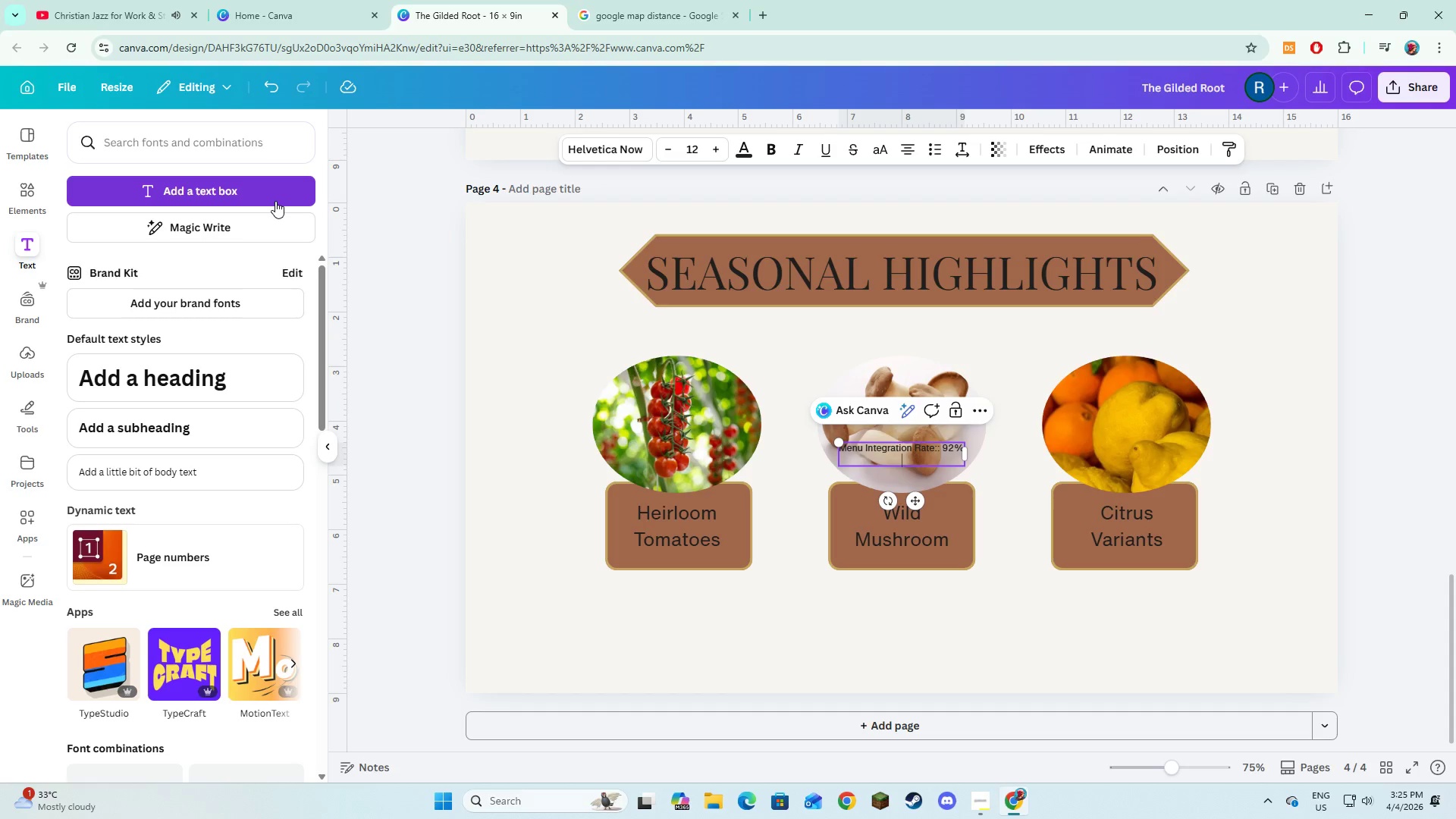 
type(Waste Reduction:-24%)
 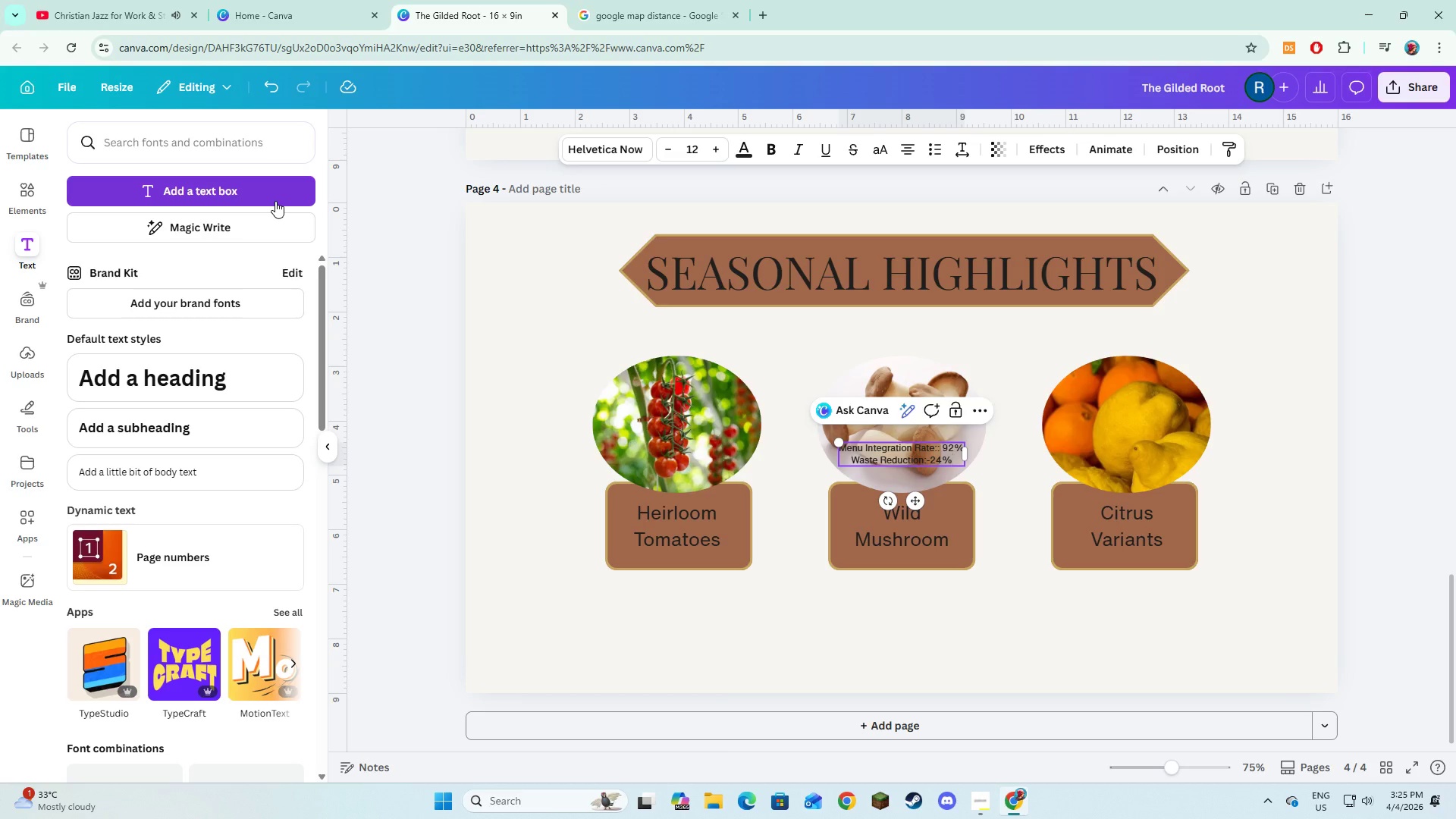 
 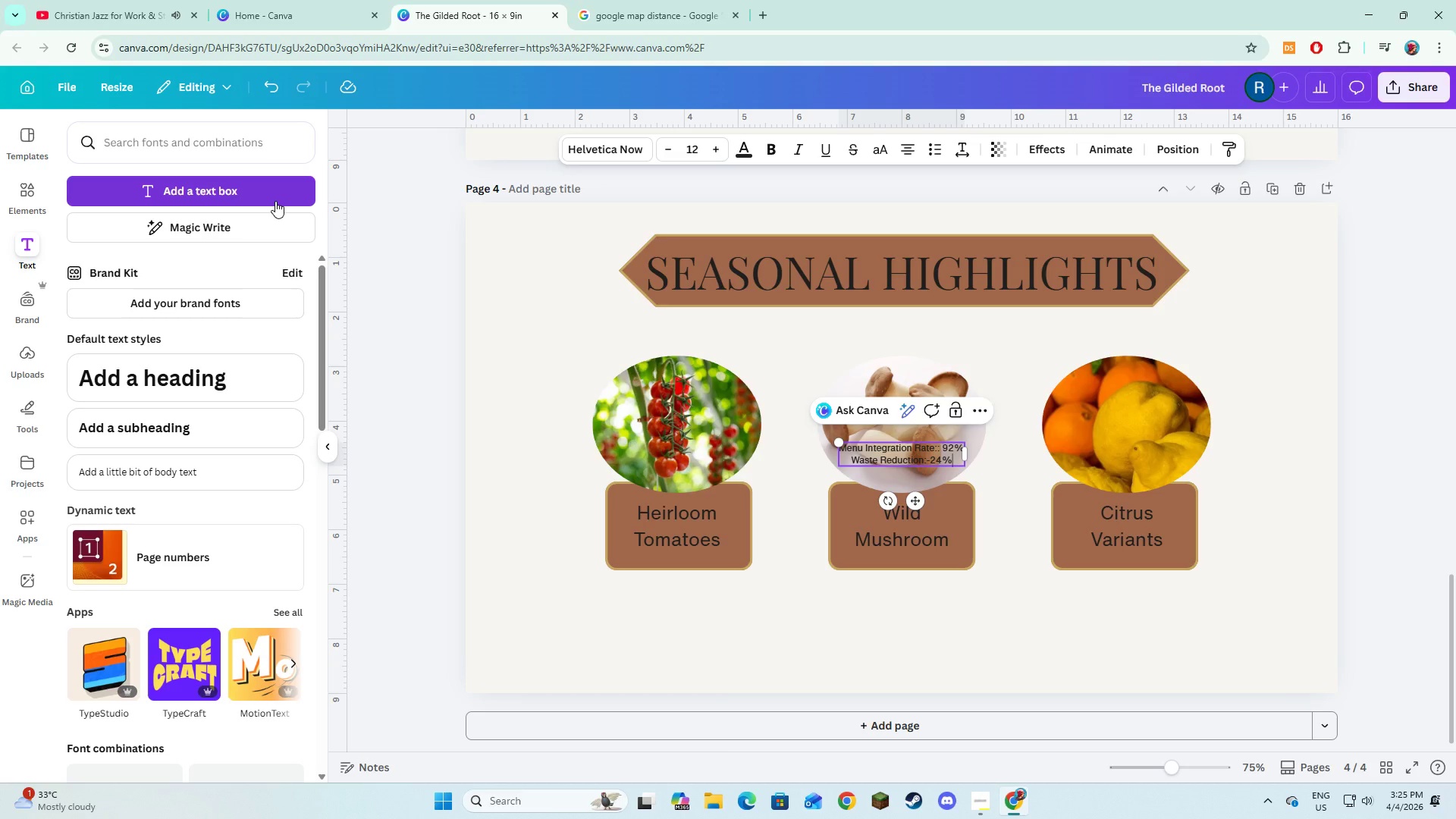 
key(Control+ControlLeft)
 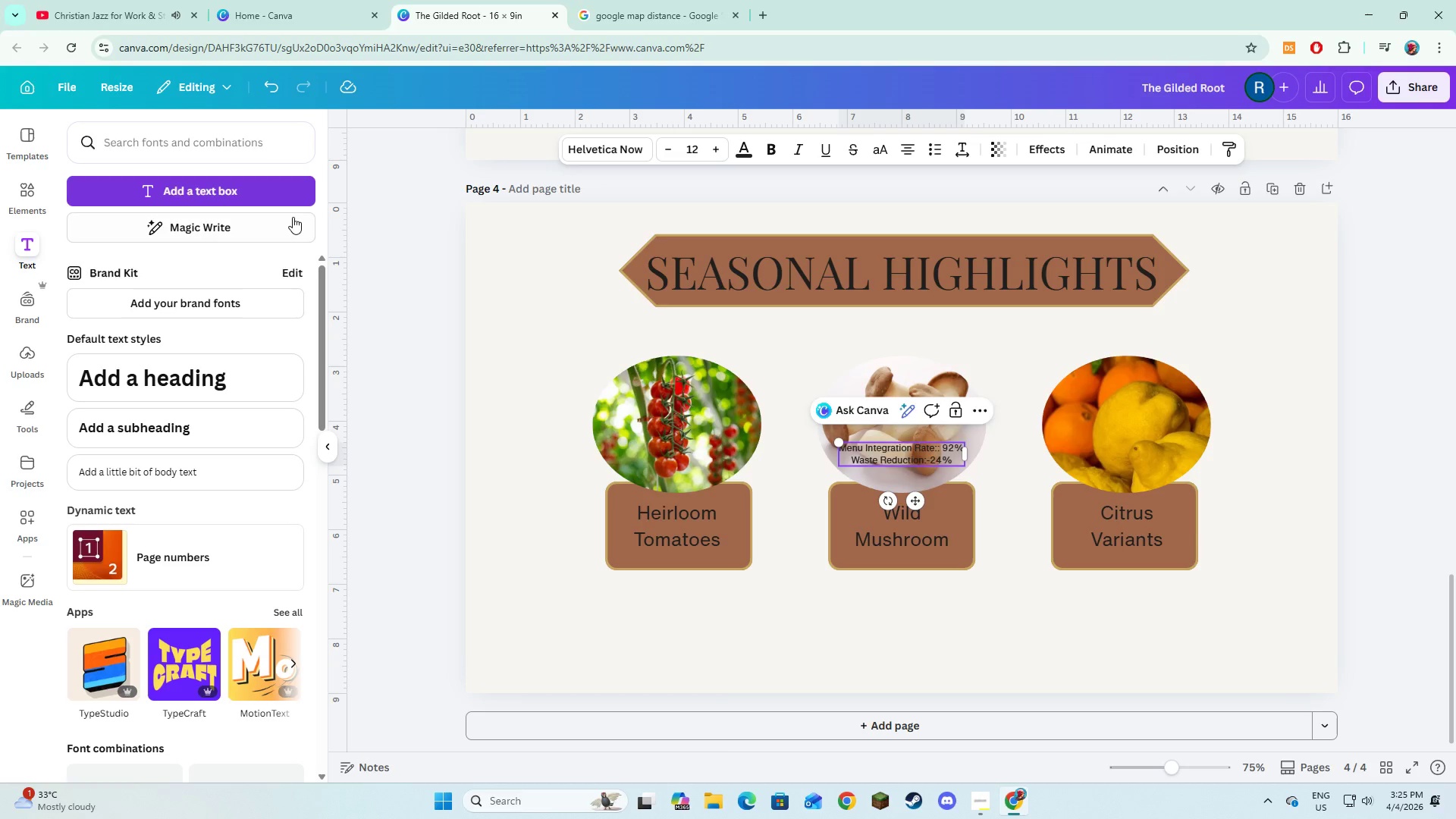 
key(Control+A)
 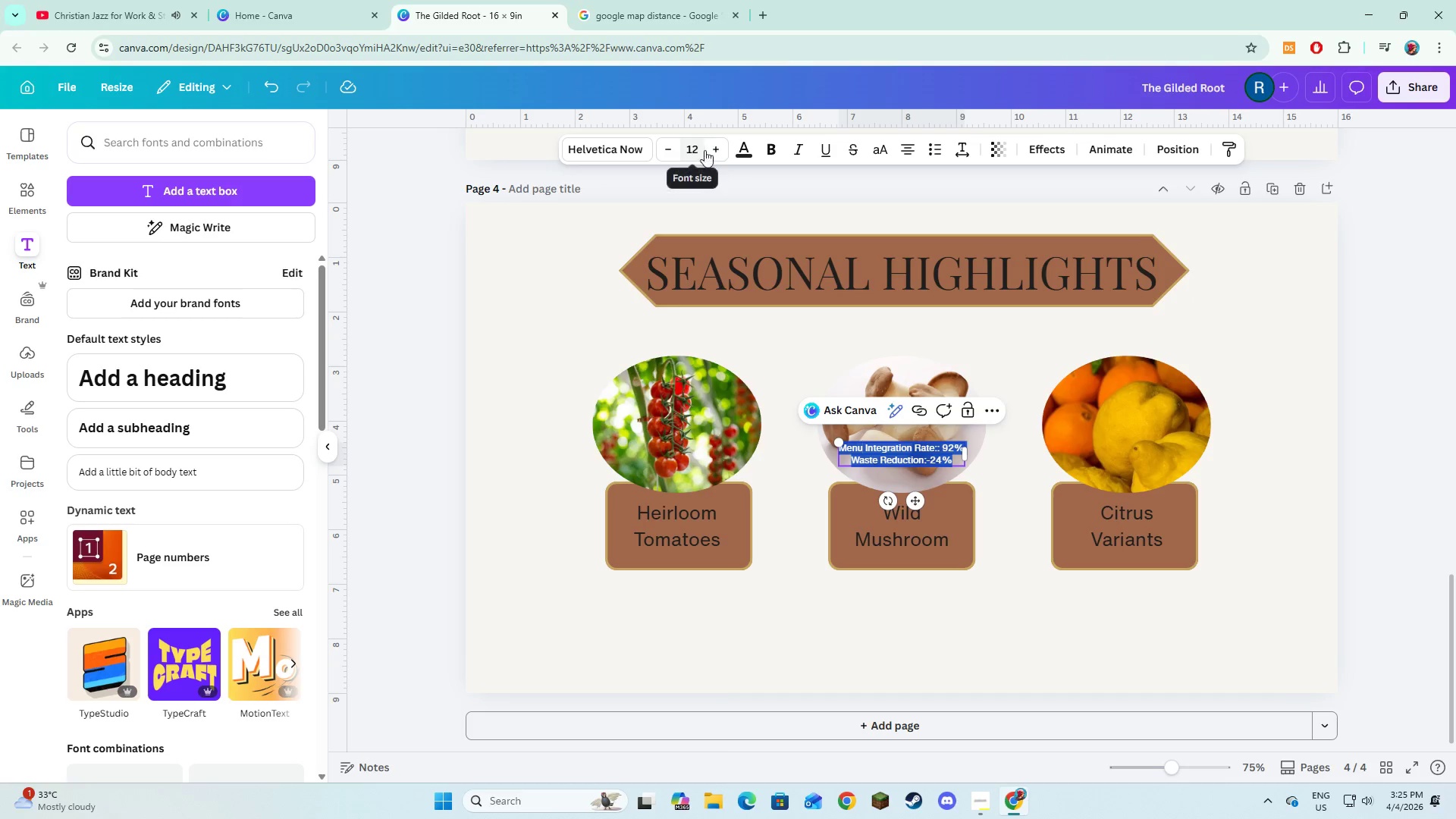 
double_click([714, 151])
 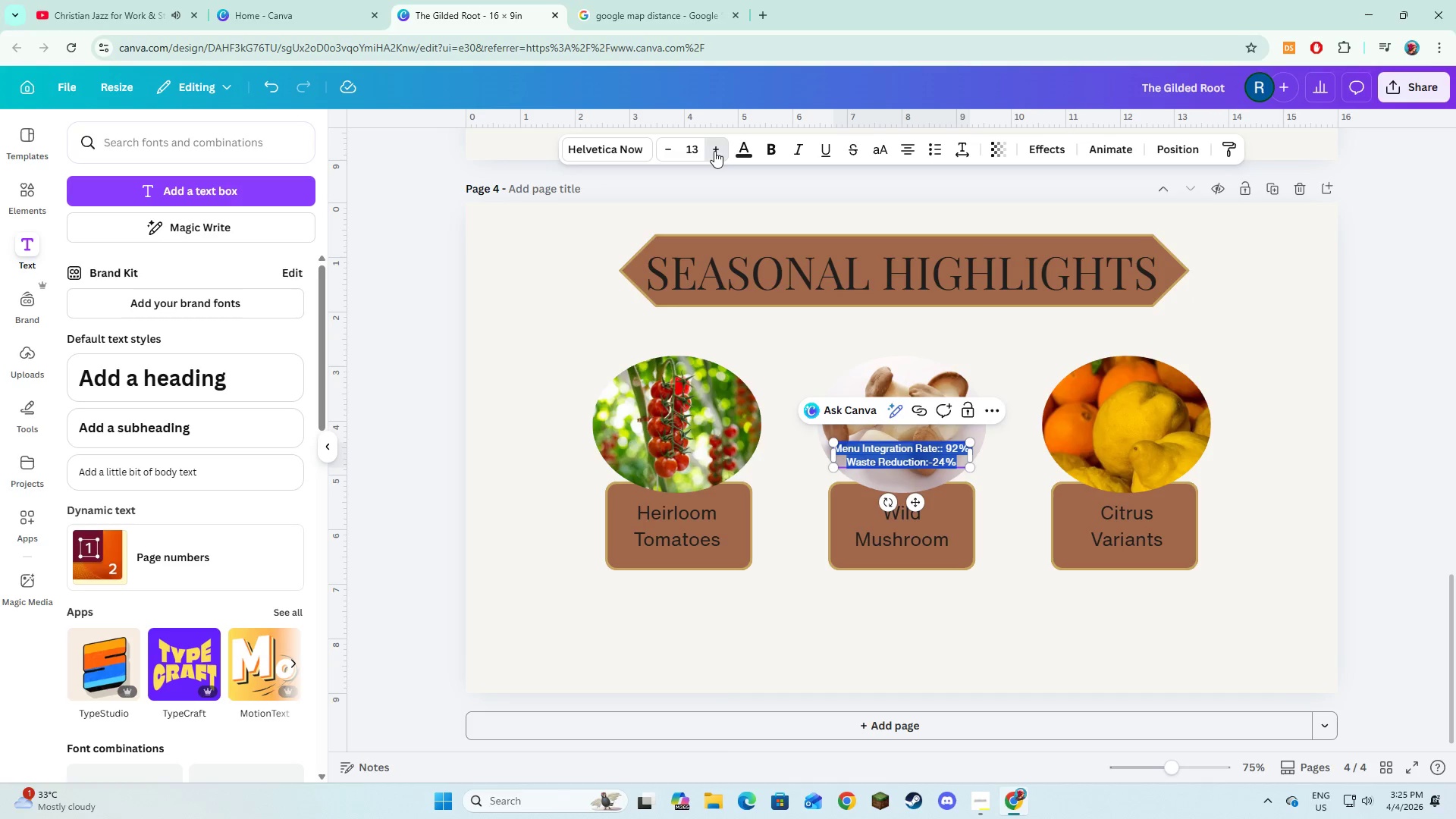 
triple_click([714, 151])
 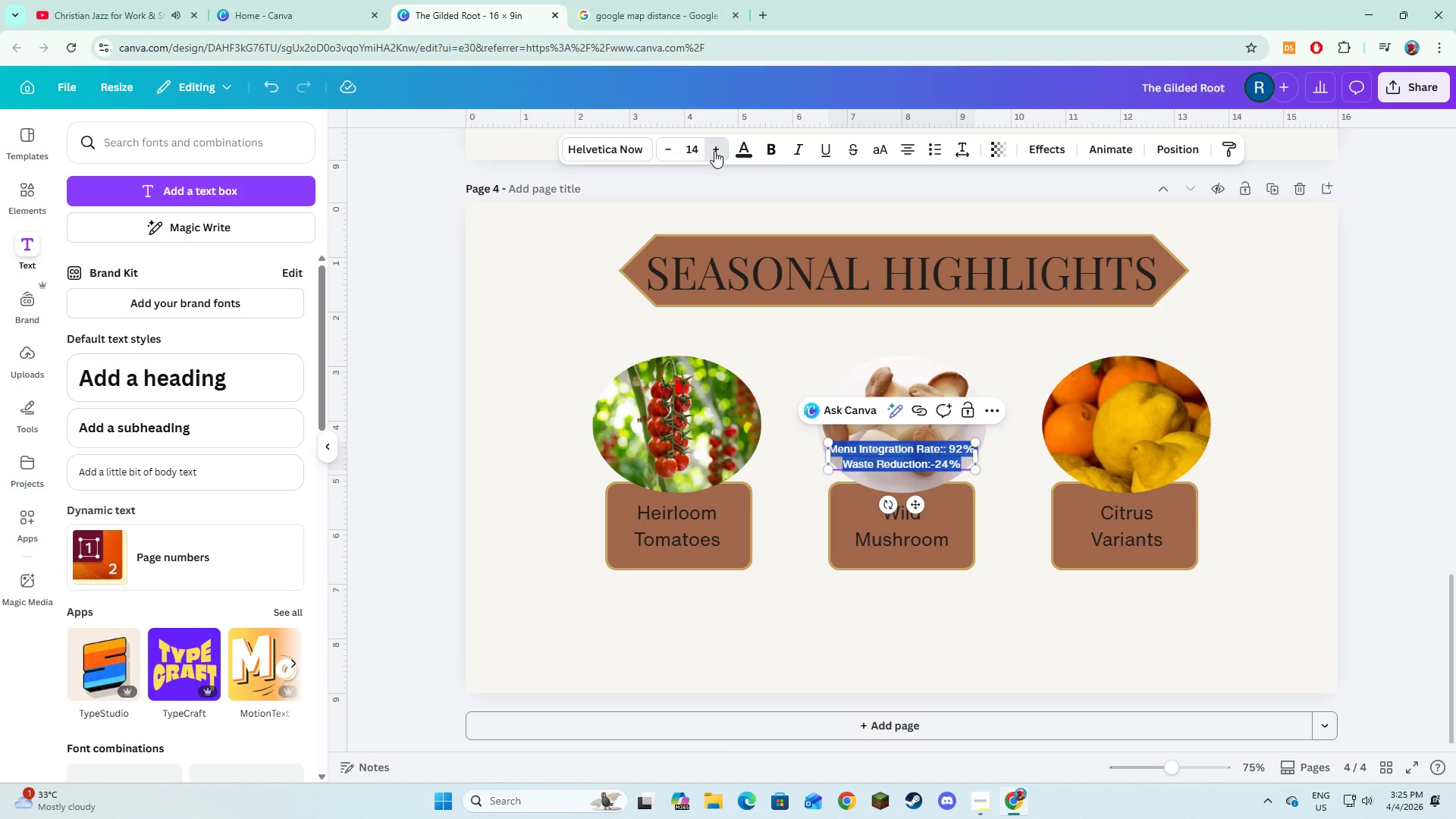 
triple_click([714, 151])
 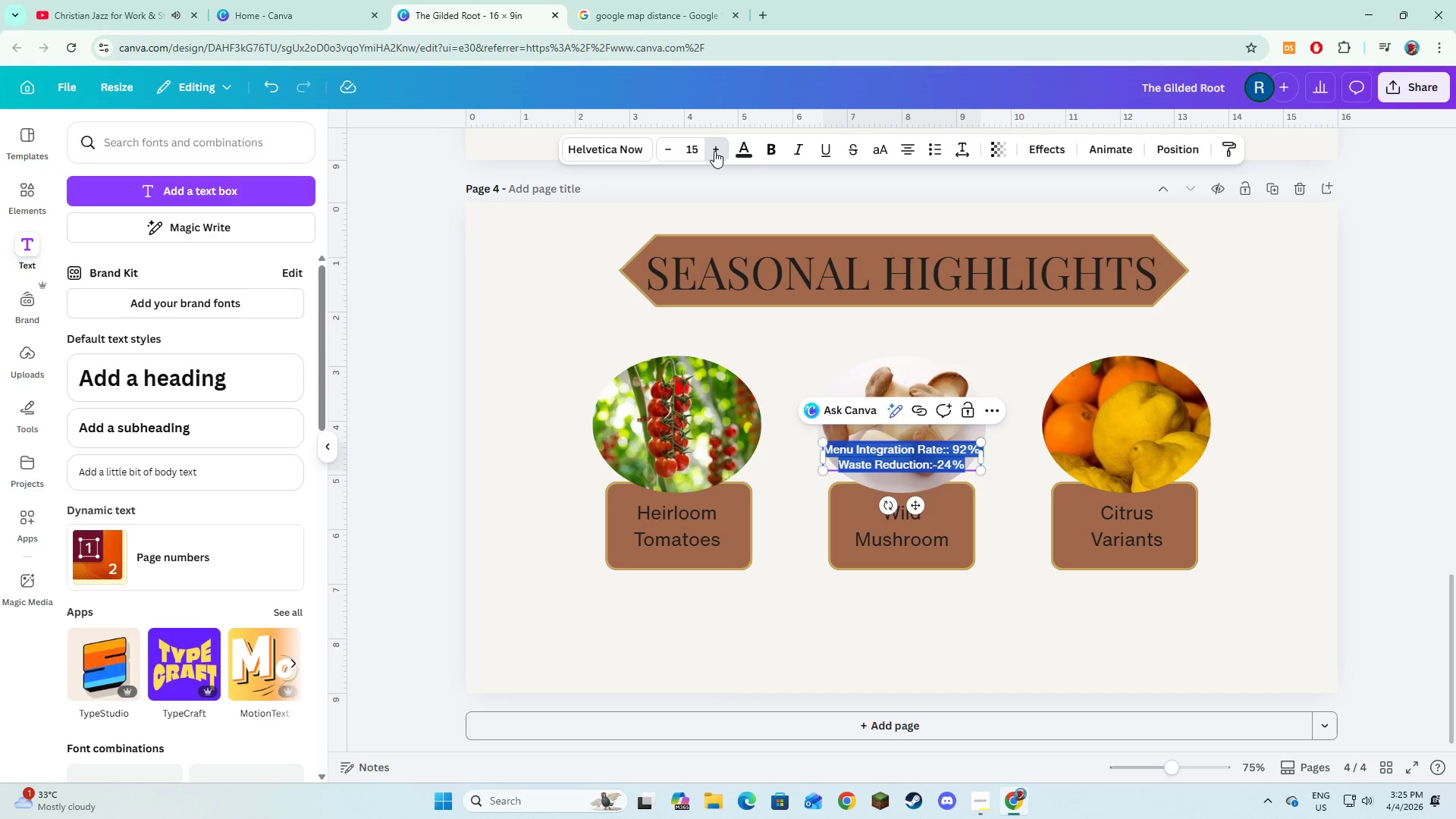 
triple_click([714, 151])
 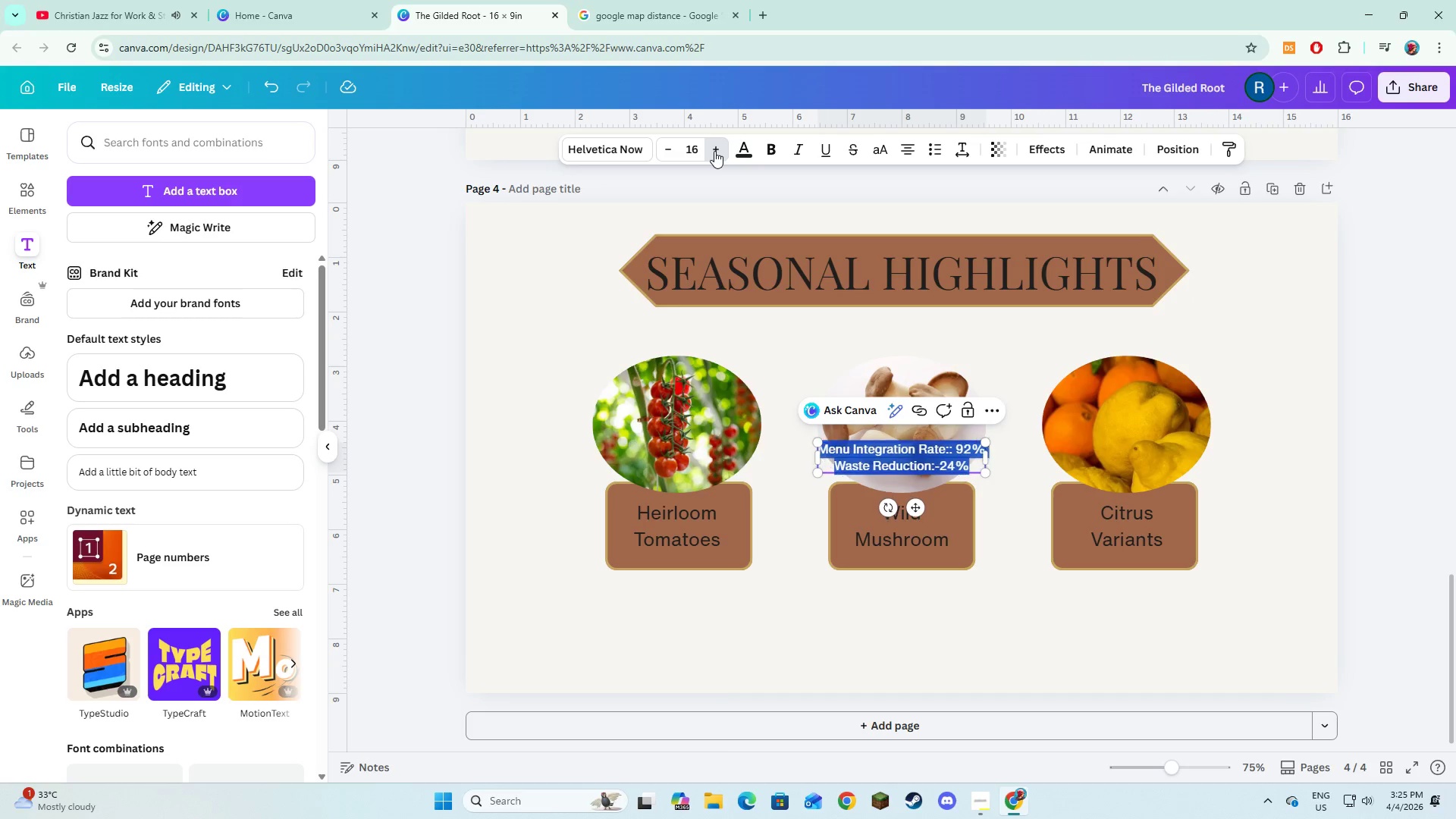 
triple_click([714, 151])
 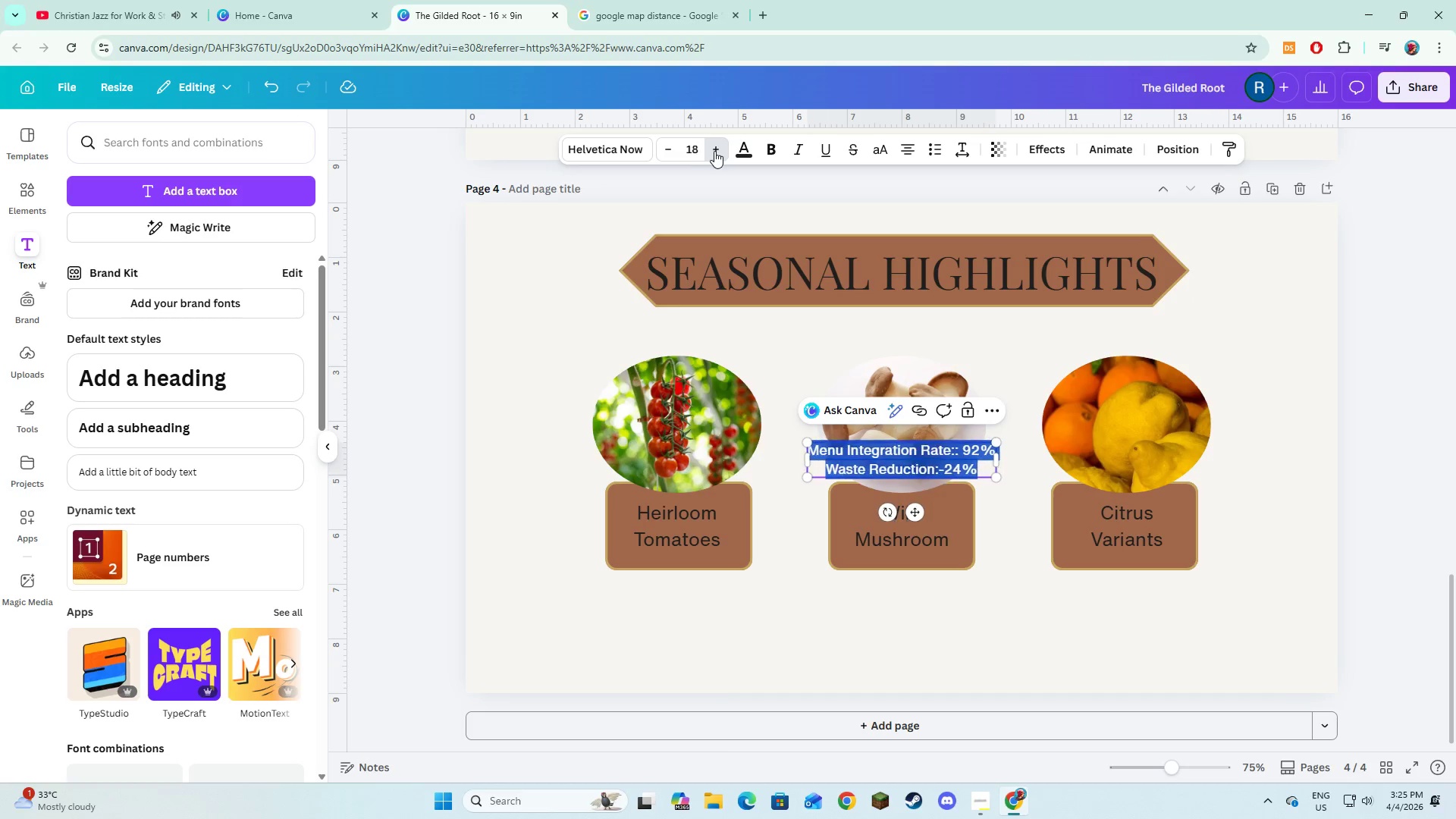 
triple_click([714, 151])
 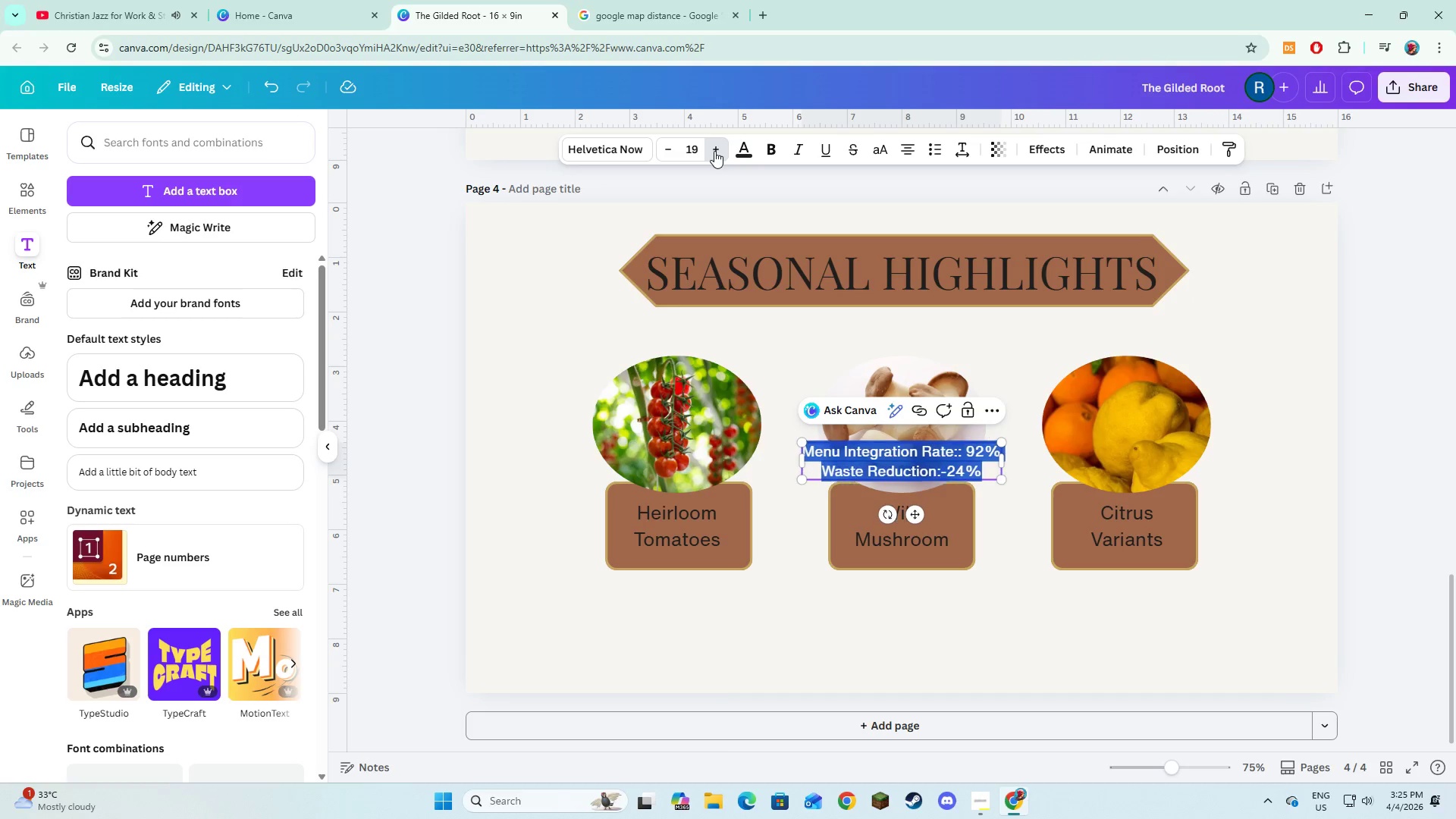 
triple_click([714, 151])
 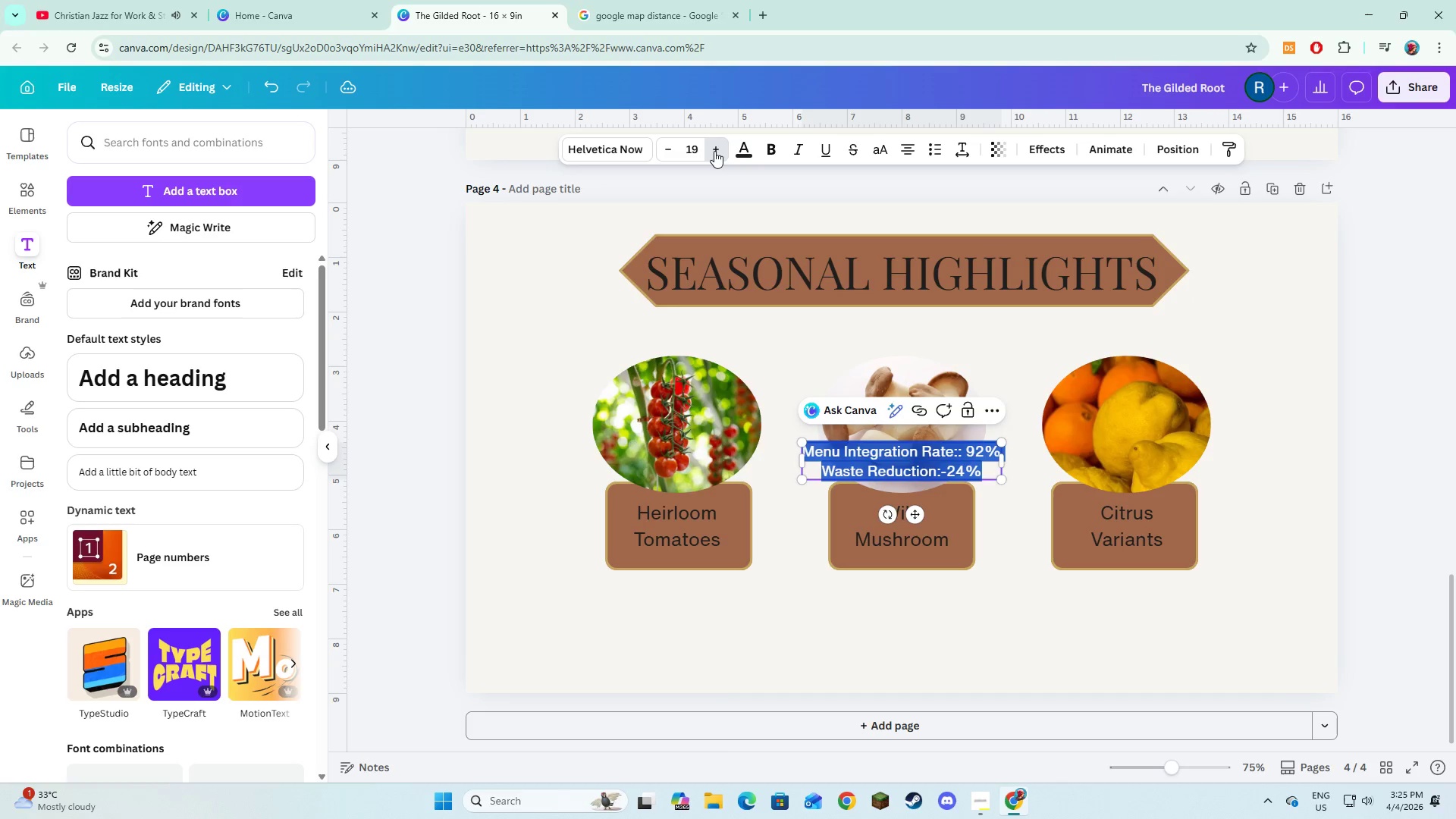 
triple_click([714, 151])
 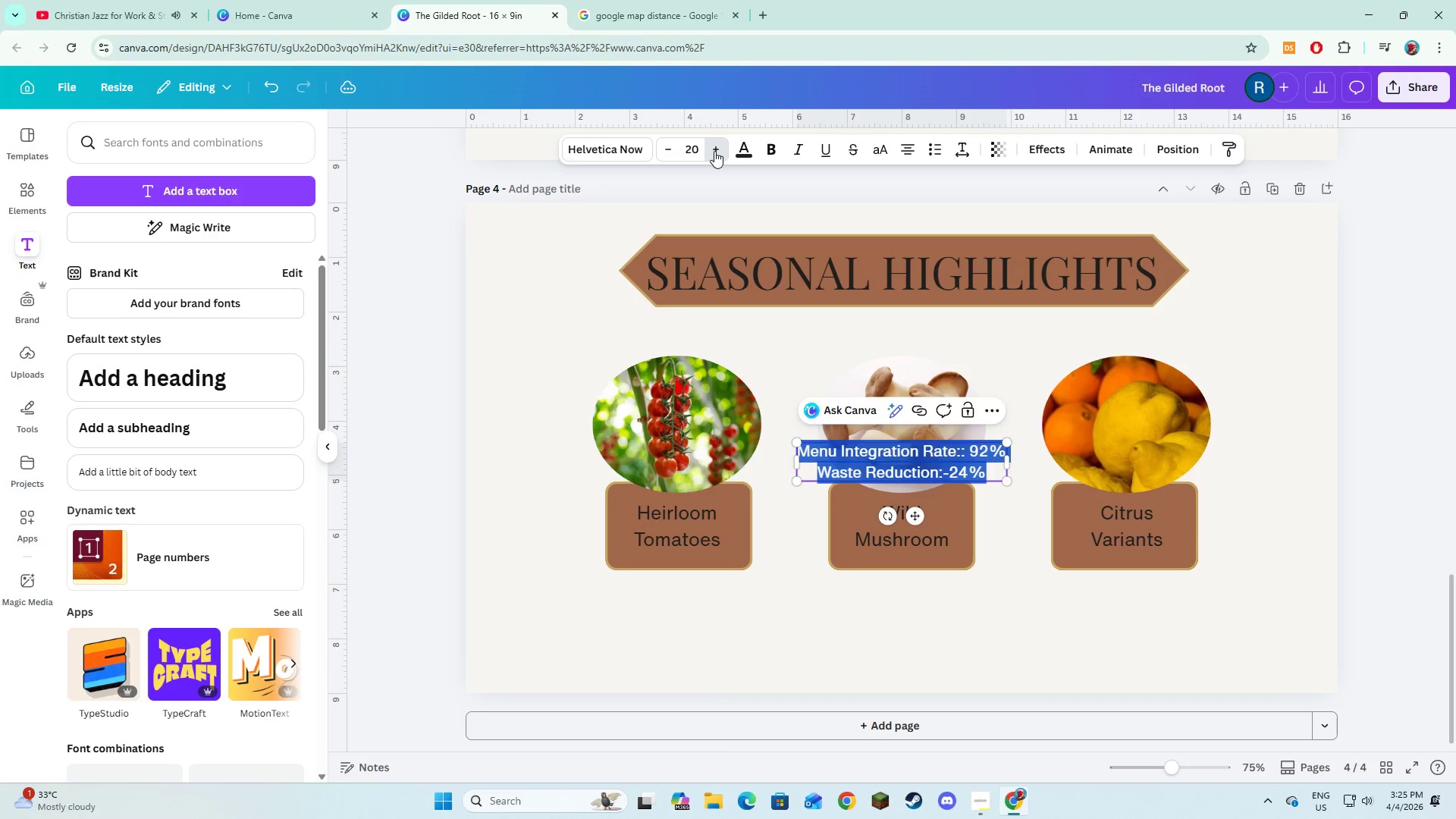 
triple_click([714, 151])
 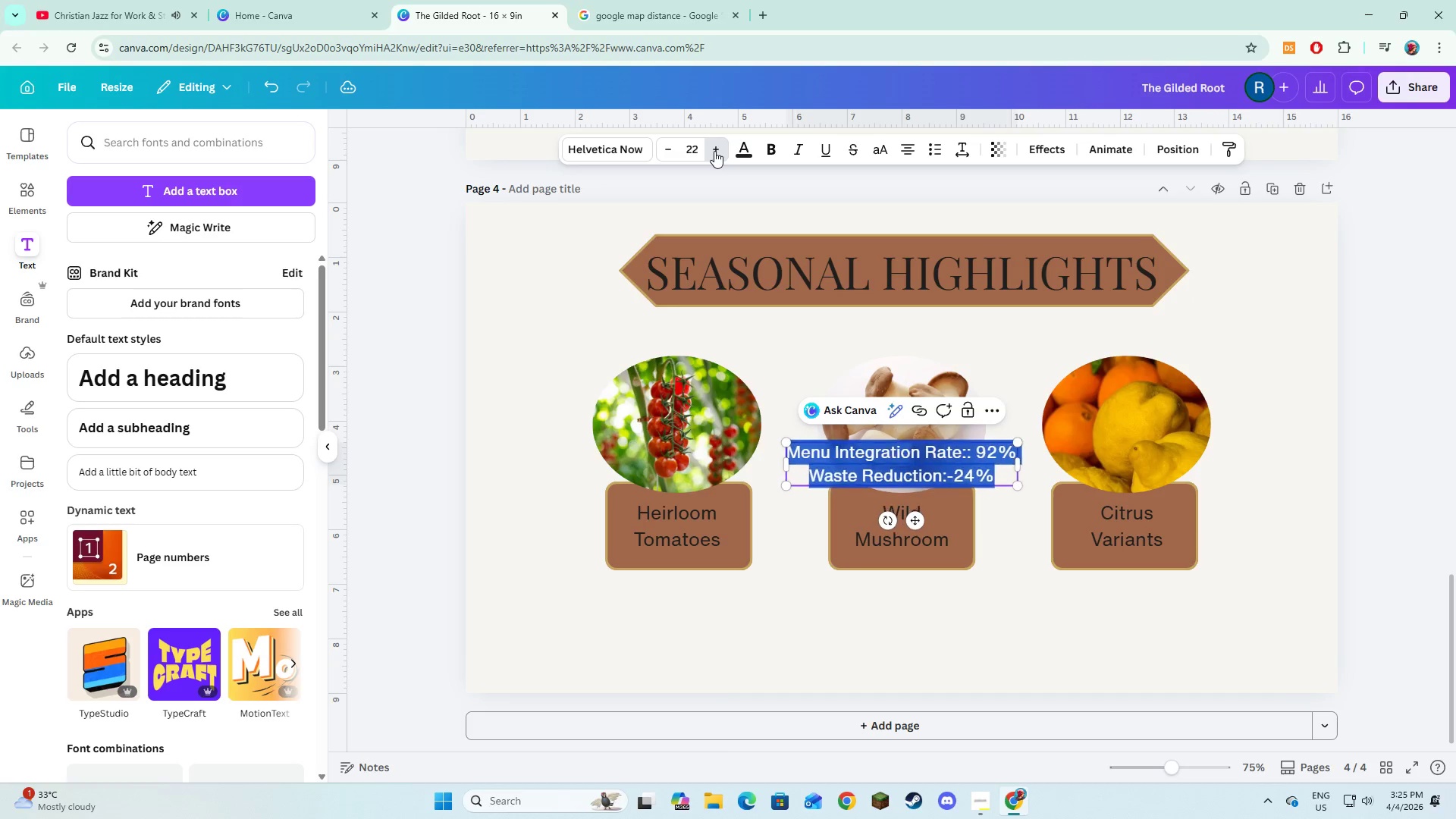 
triple_click([714, 151])
 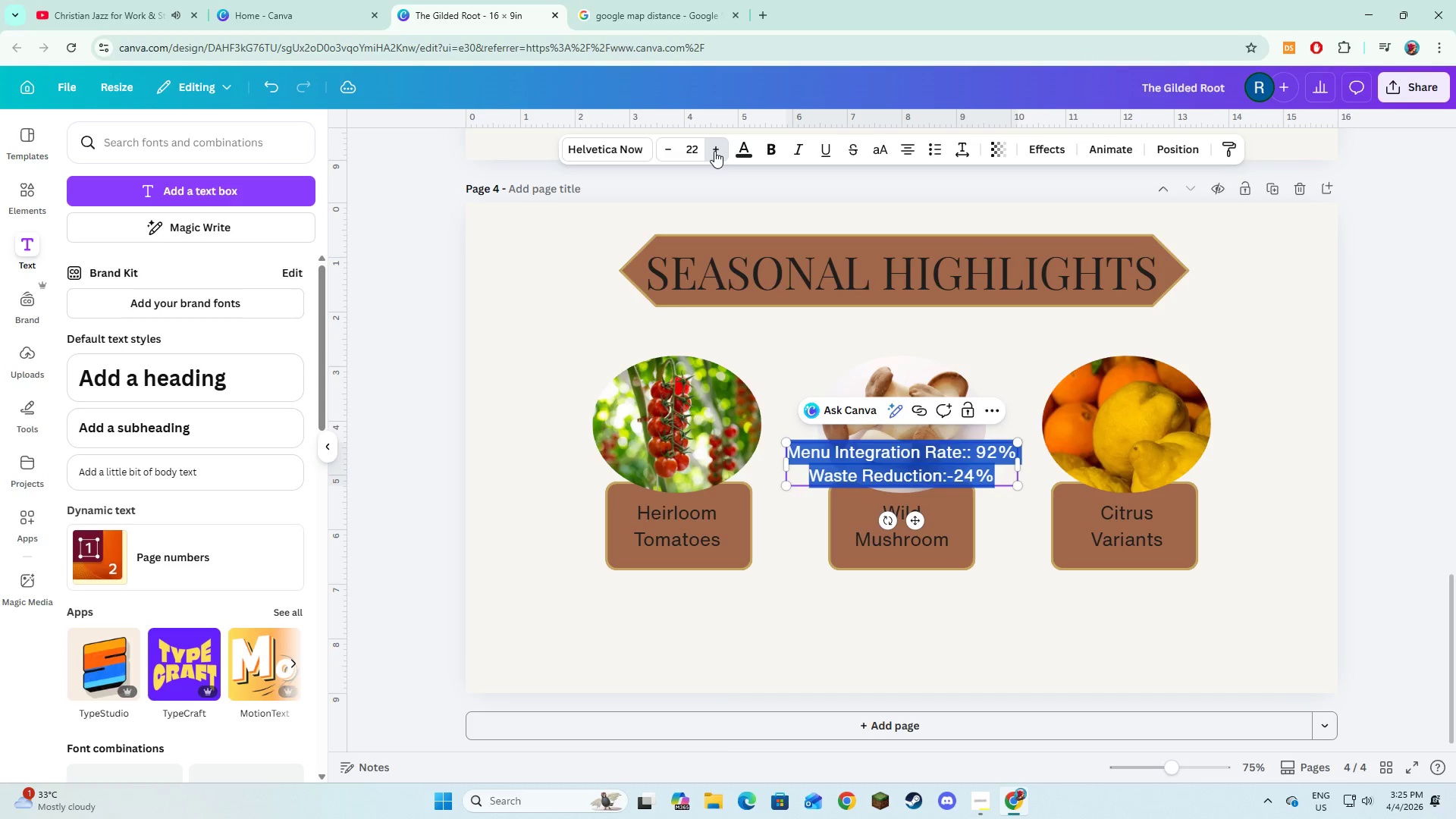 
triple_click([714, 151])
 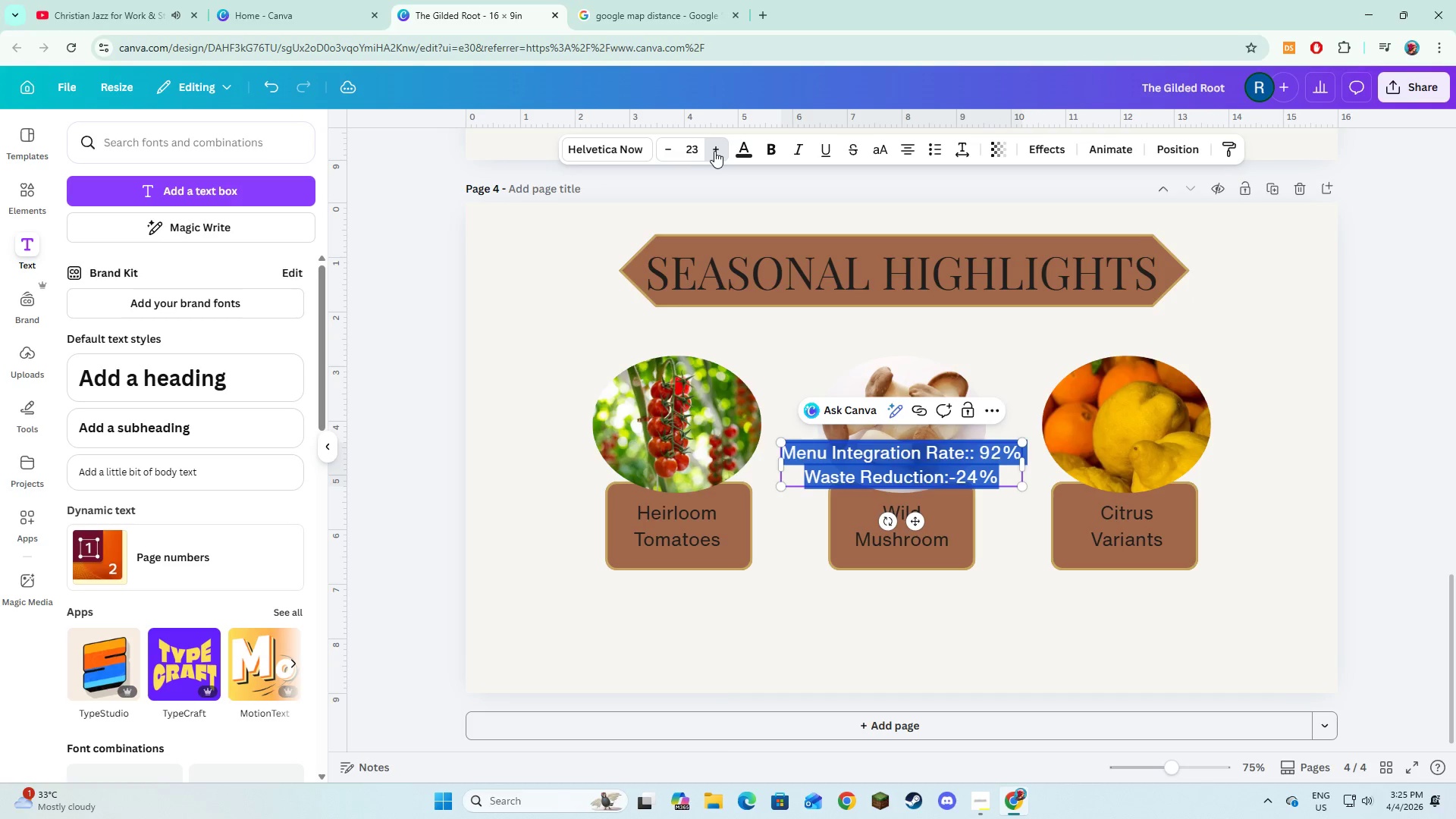 
triple_click([714, 151])
 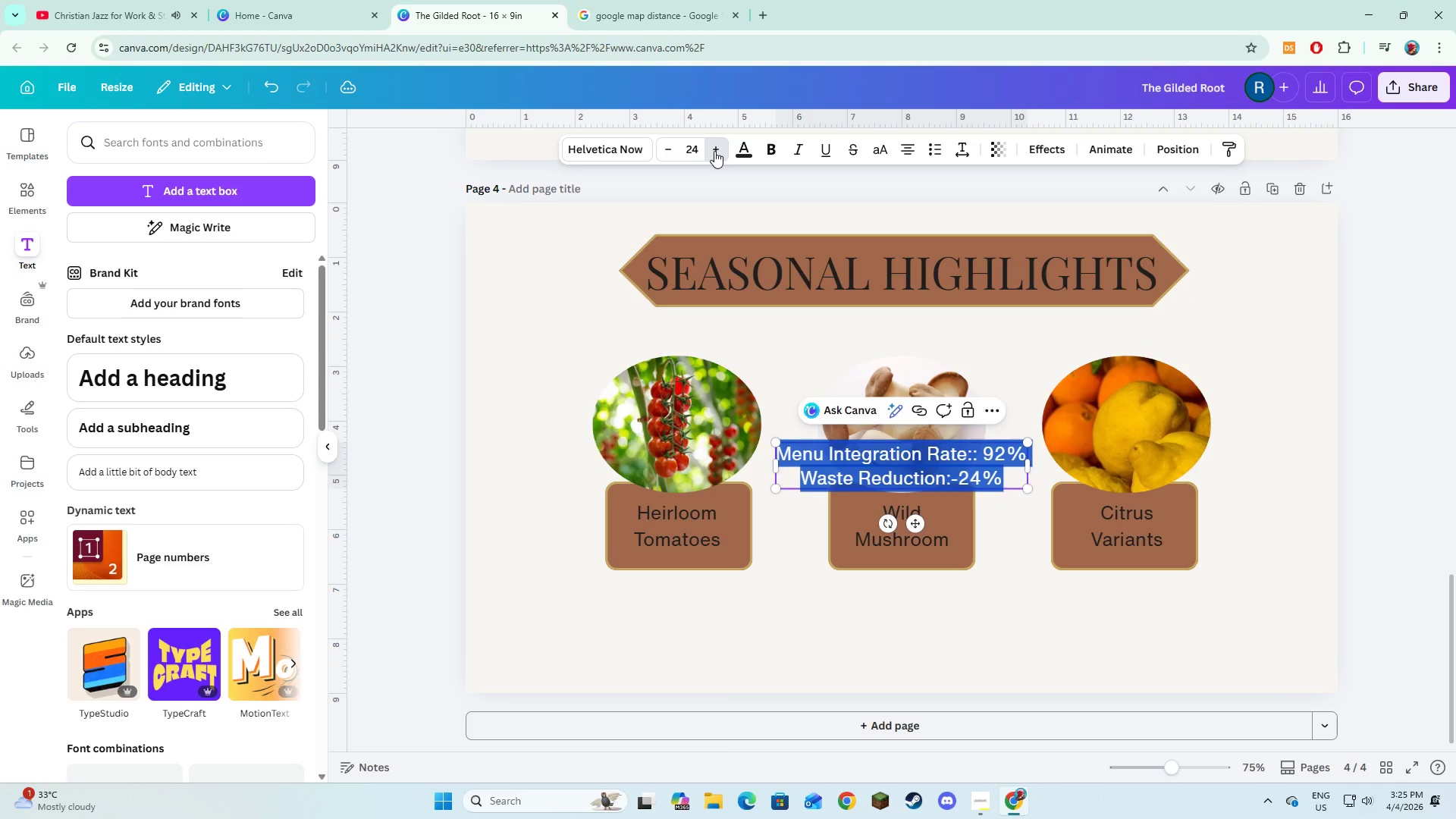 
triple_click([714, 151])
 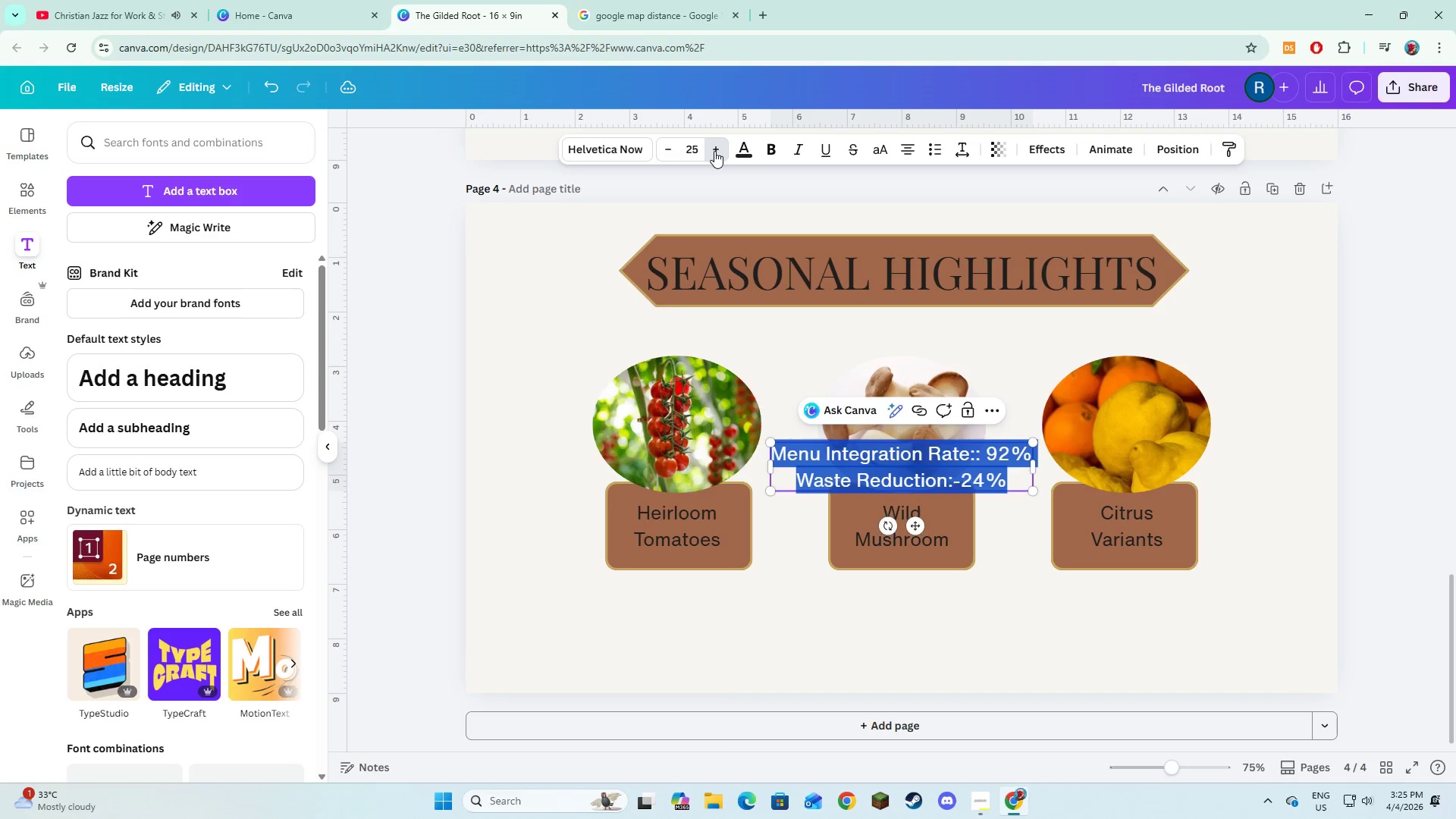 
triple_click([714, 151])
 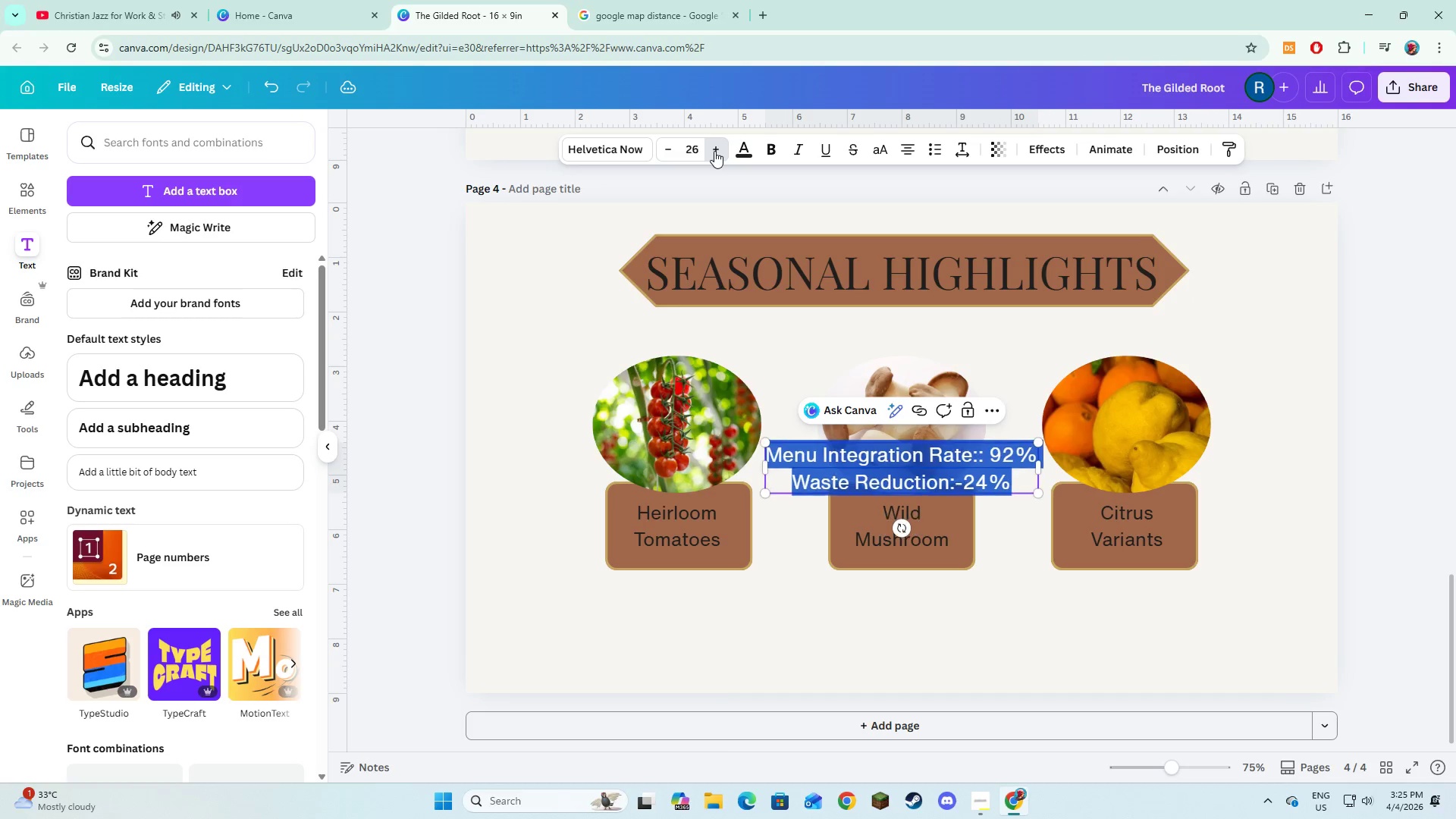 
triple_click([714, 151])
 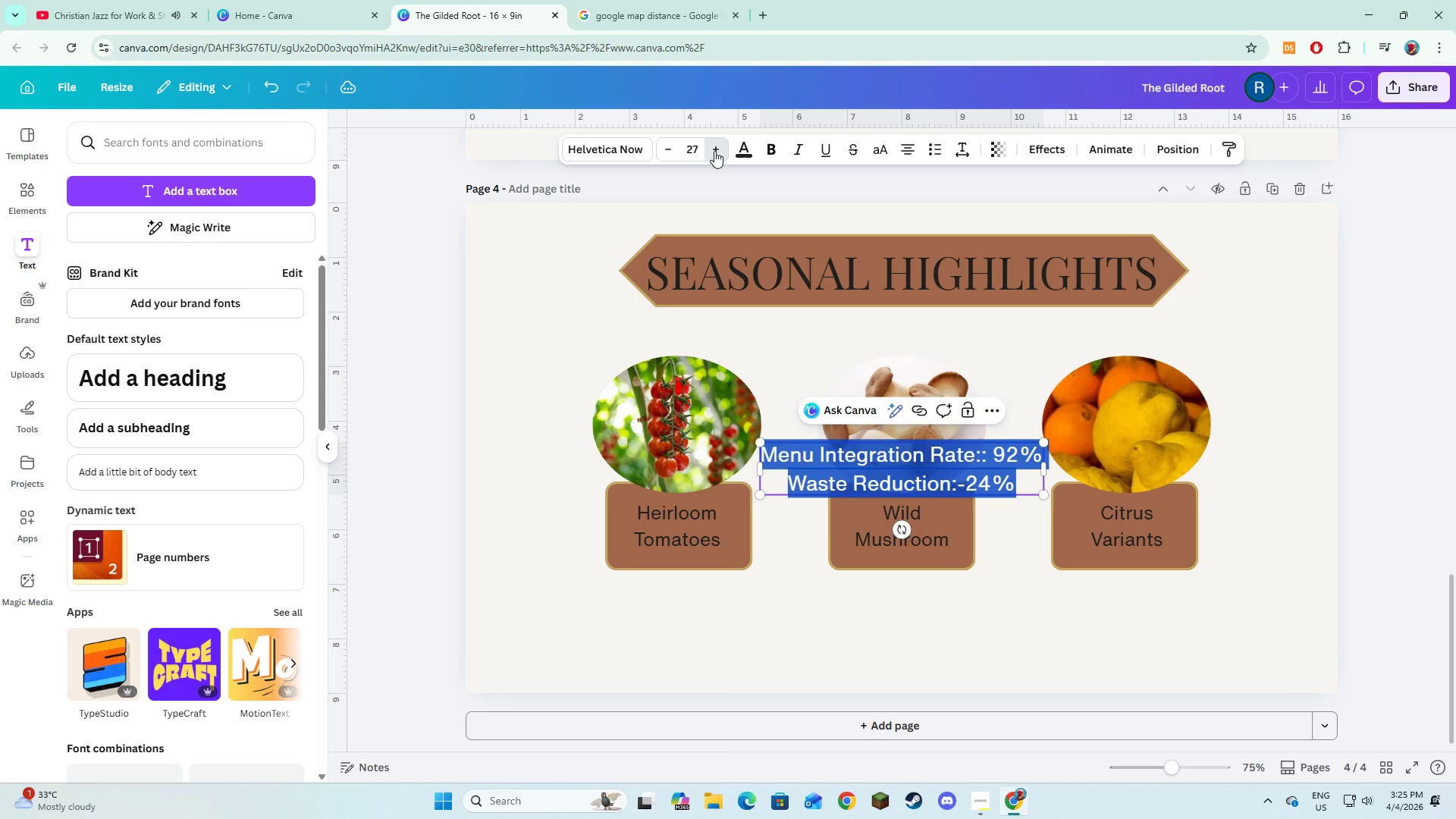 
triple_click([714, 151])
 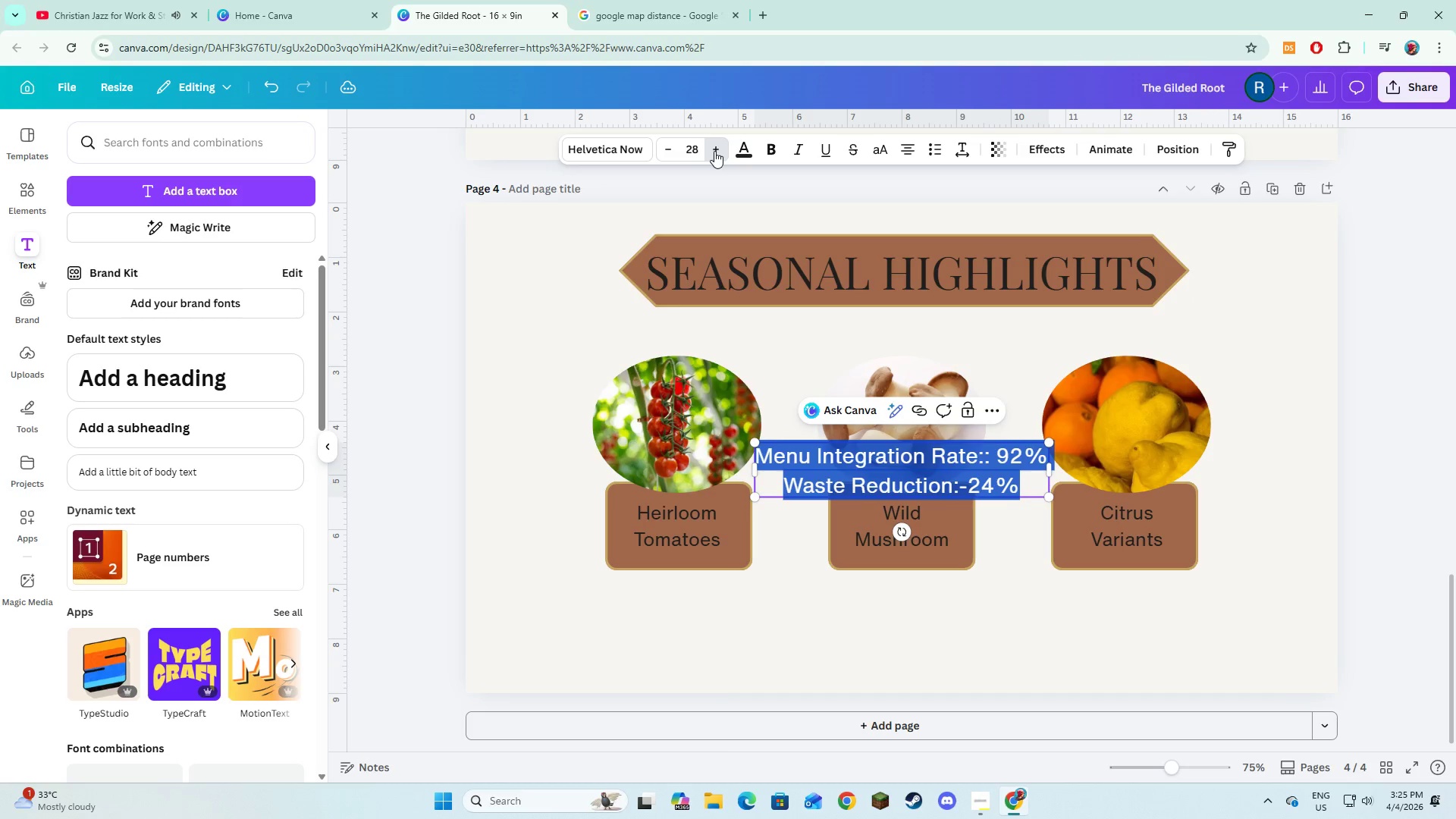 
triple_click([714, 151])
 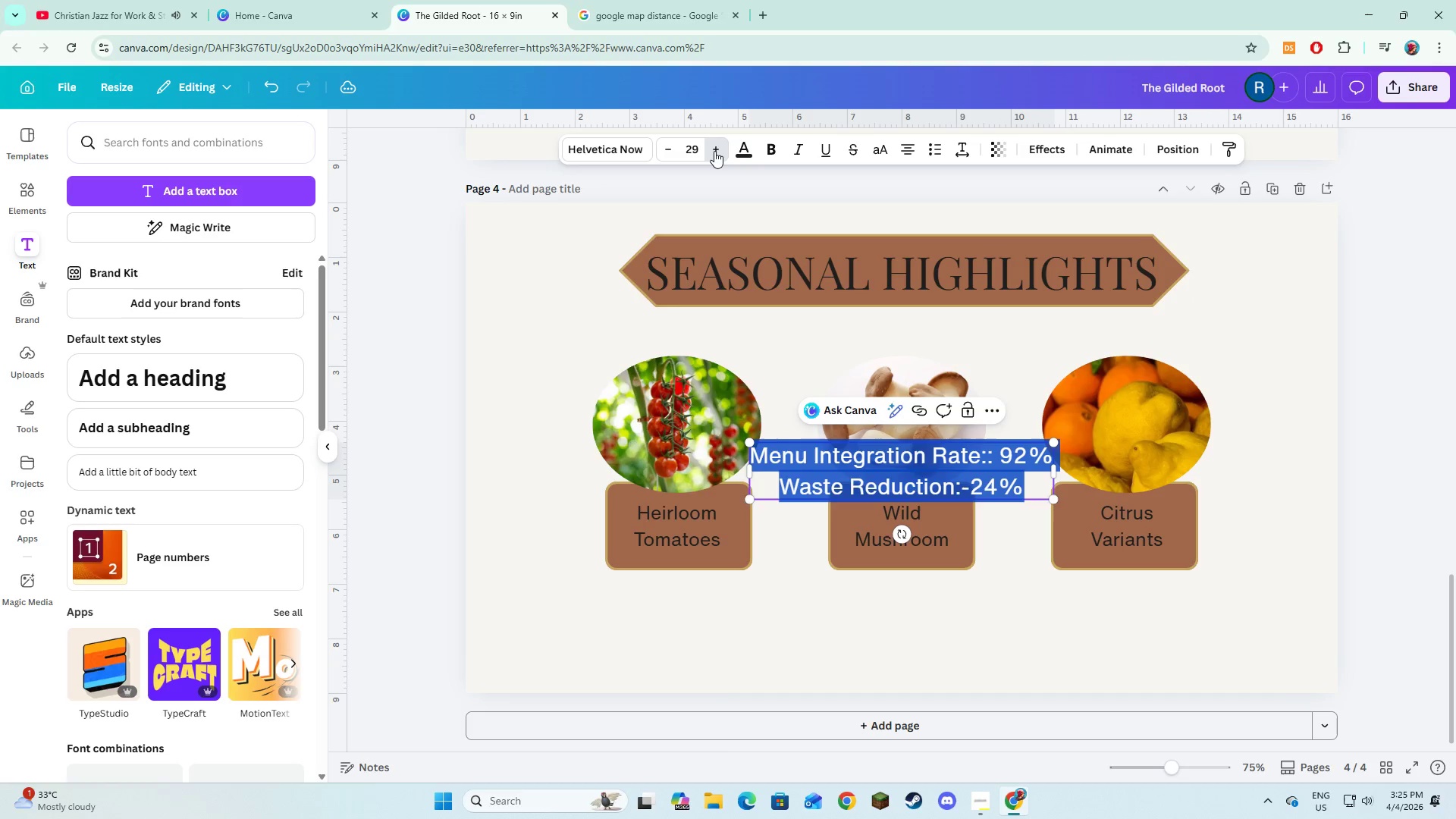 
triple_click([714, 151])
 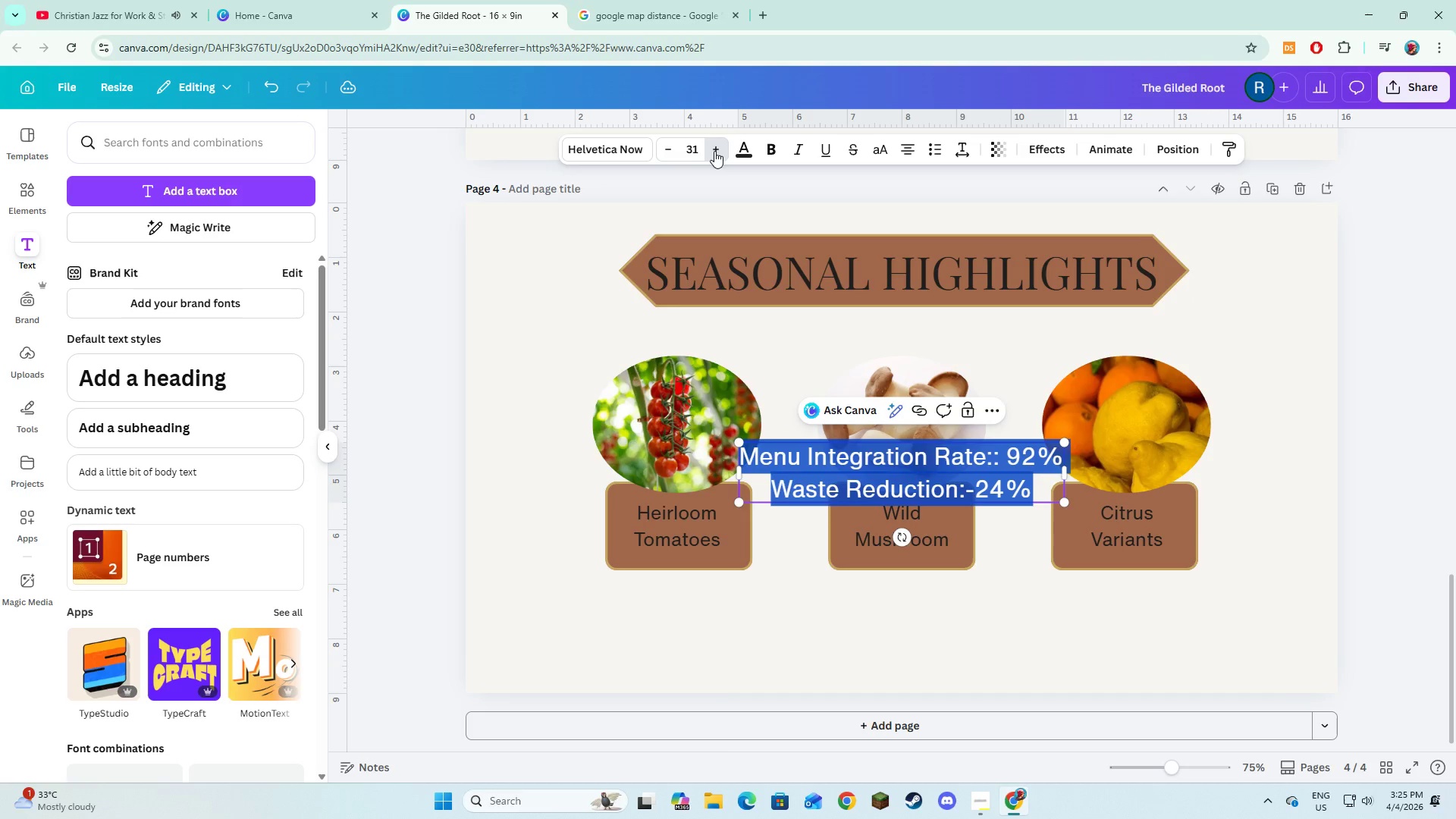 
triple_click([714, 151])
 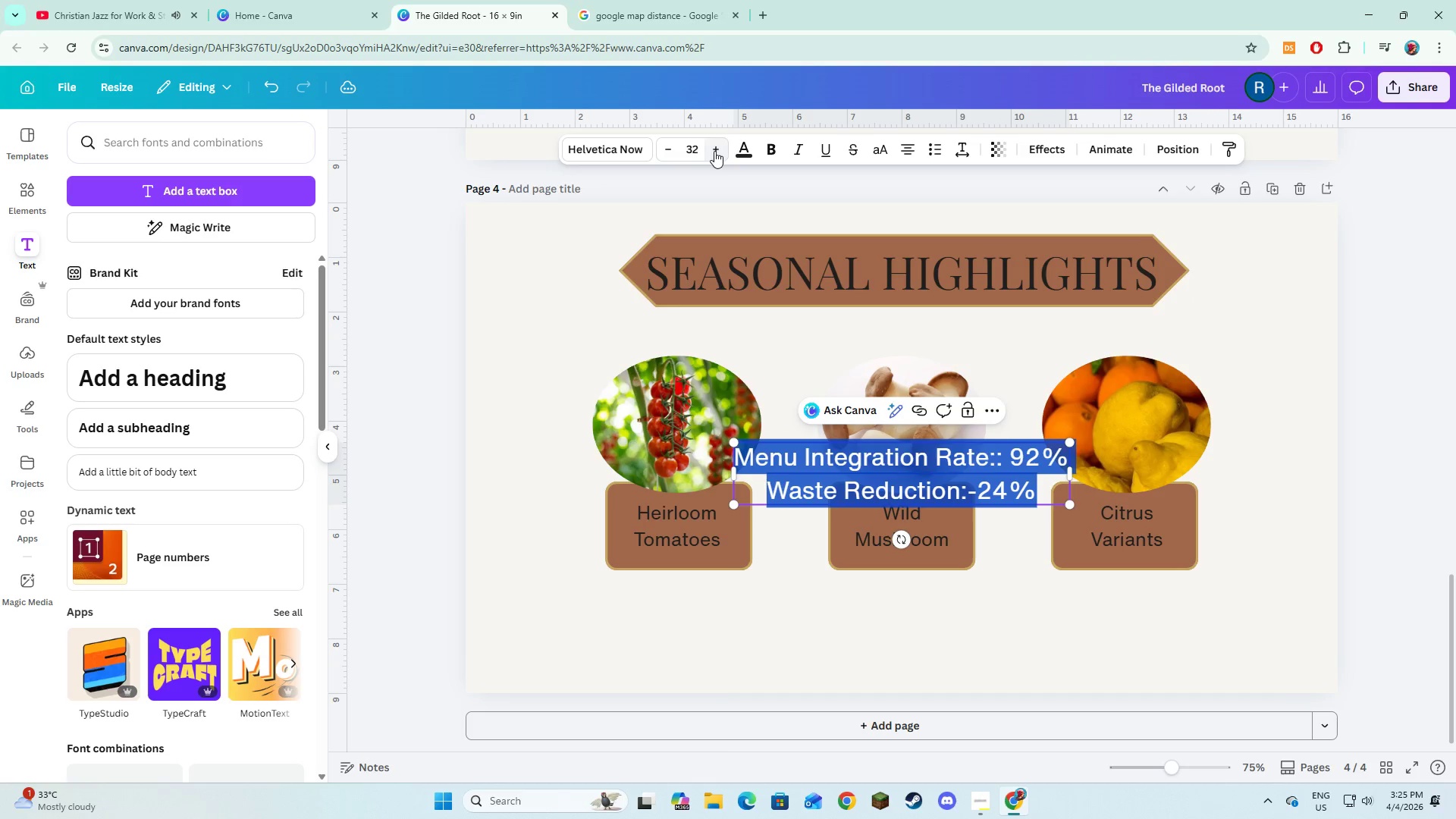 
triple_click([714, 151])
 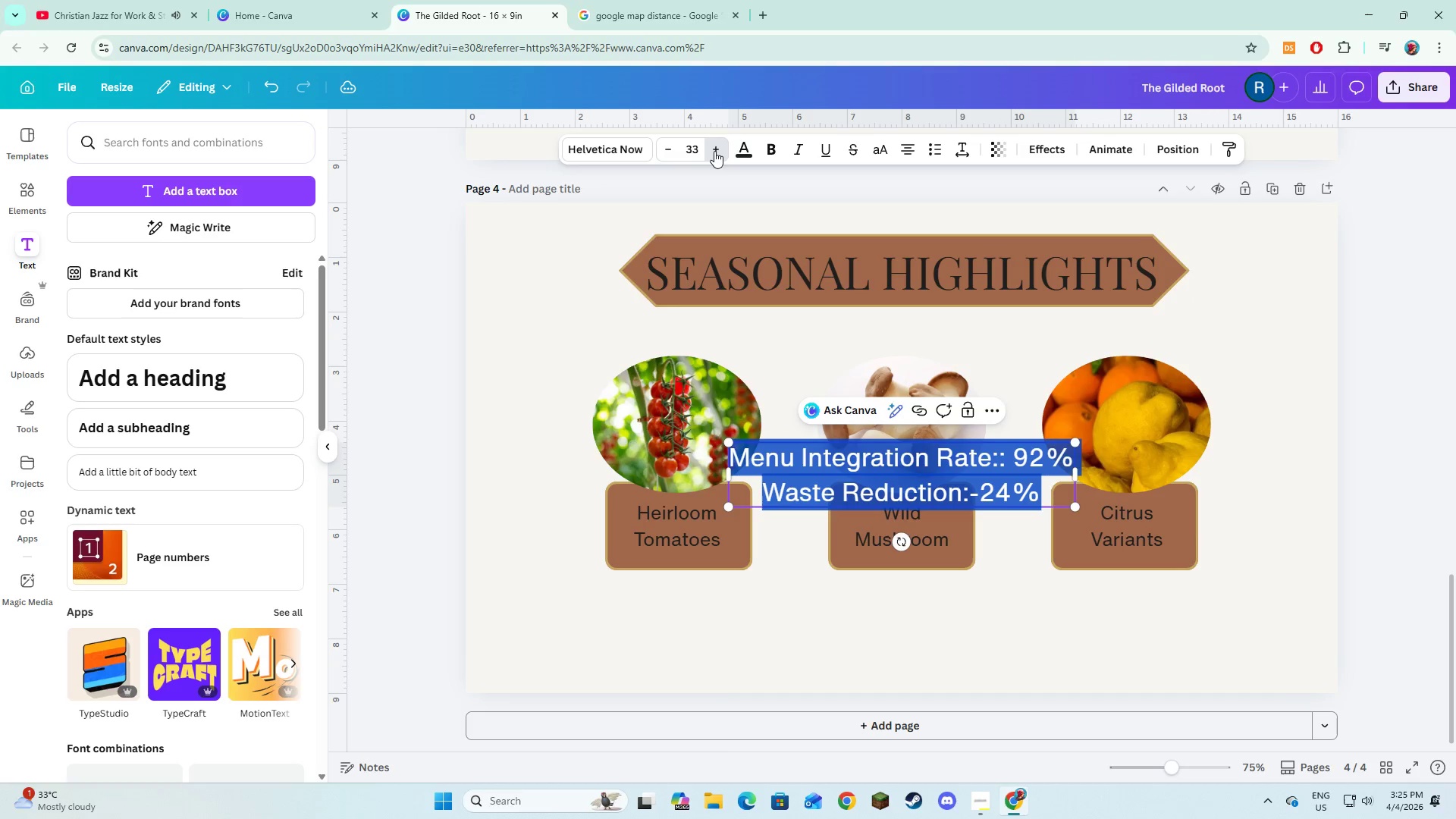 
triple_click([714, 151])
 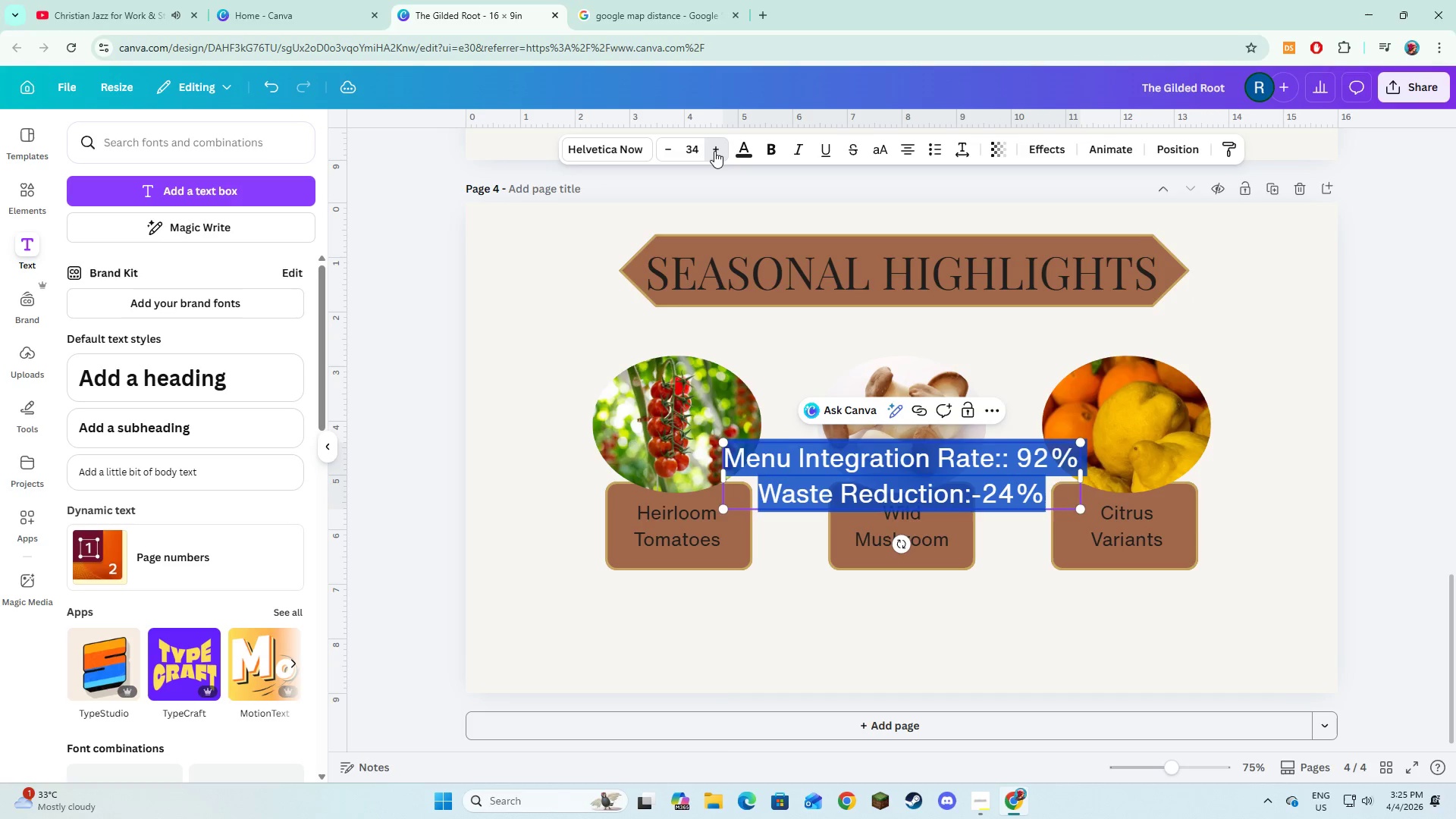 
triple_click([714, 151])
 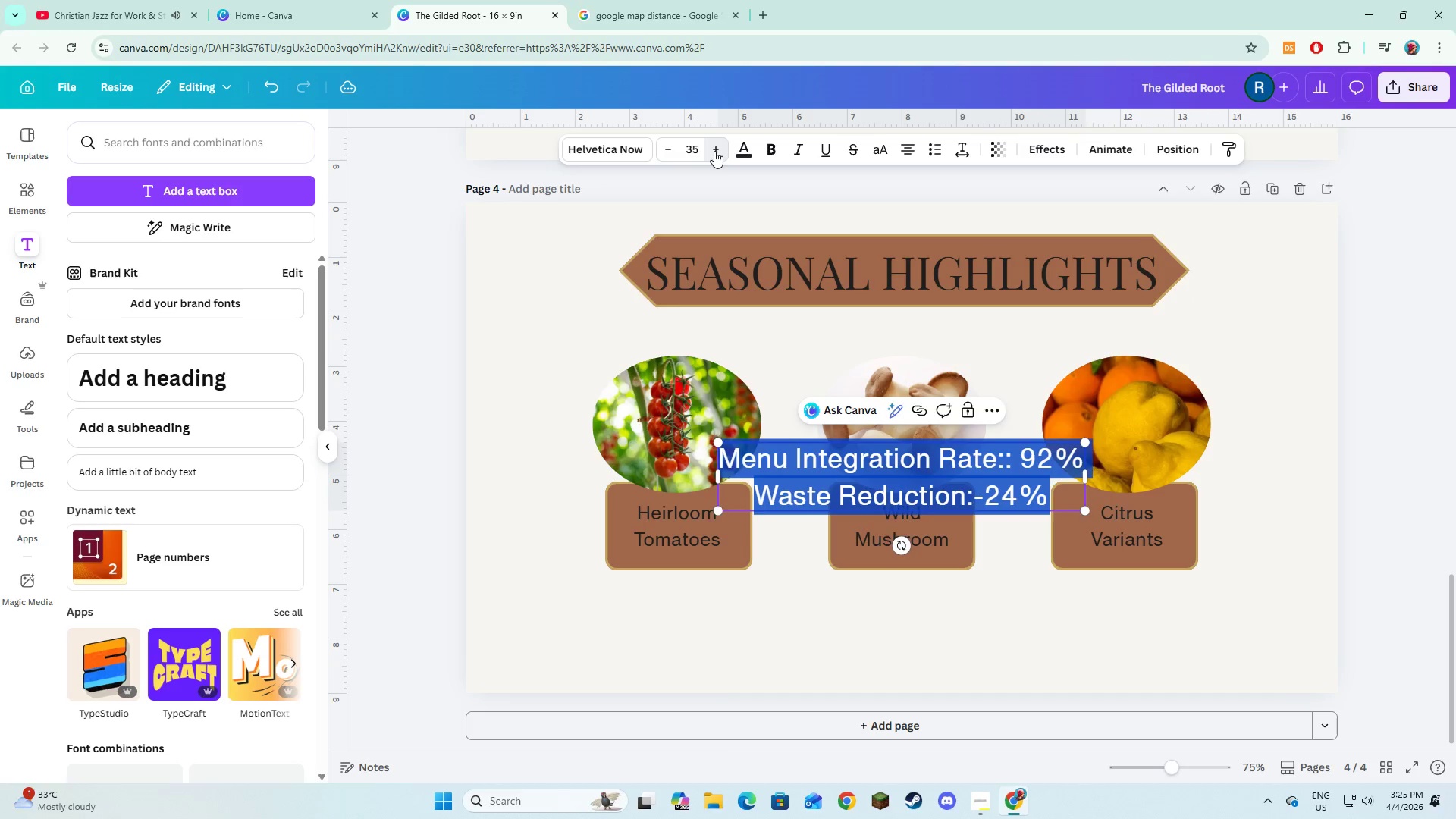 
triple_click([714, 151])
 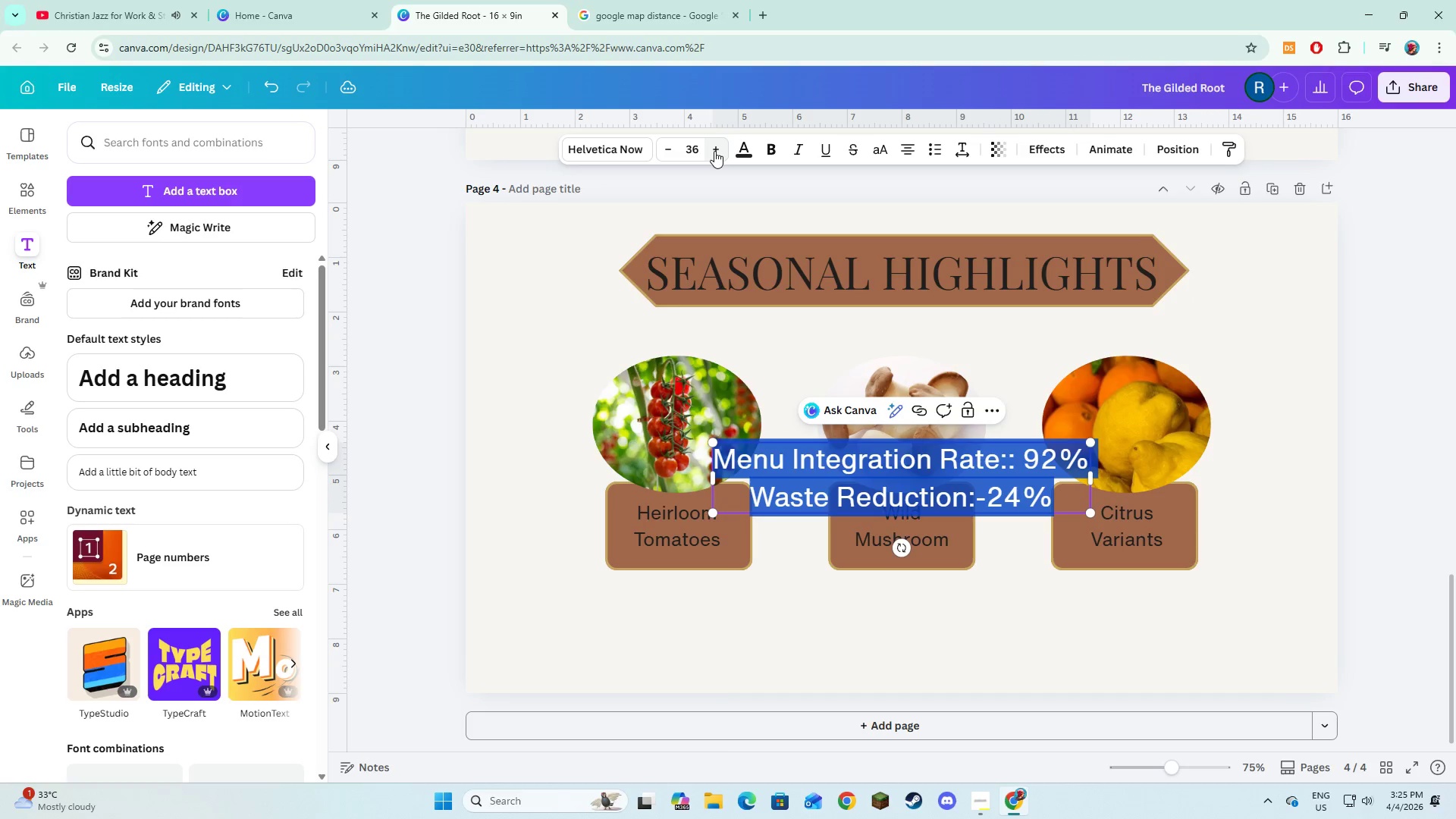 
triple_click([714, 151])
 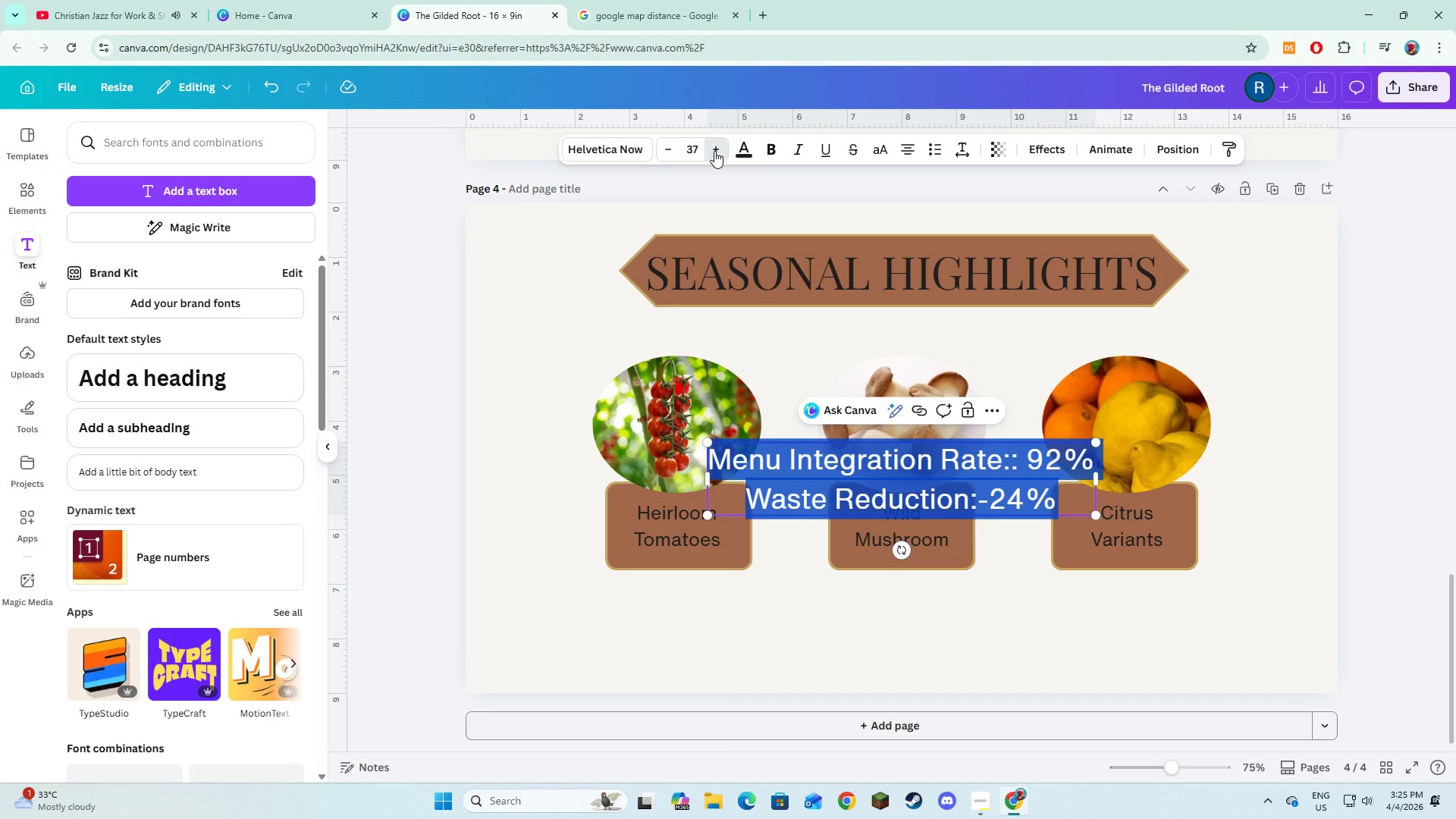 
double_click([714, 151])
 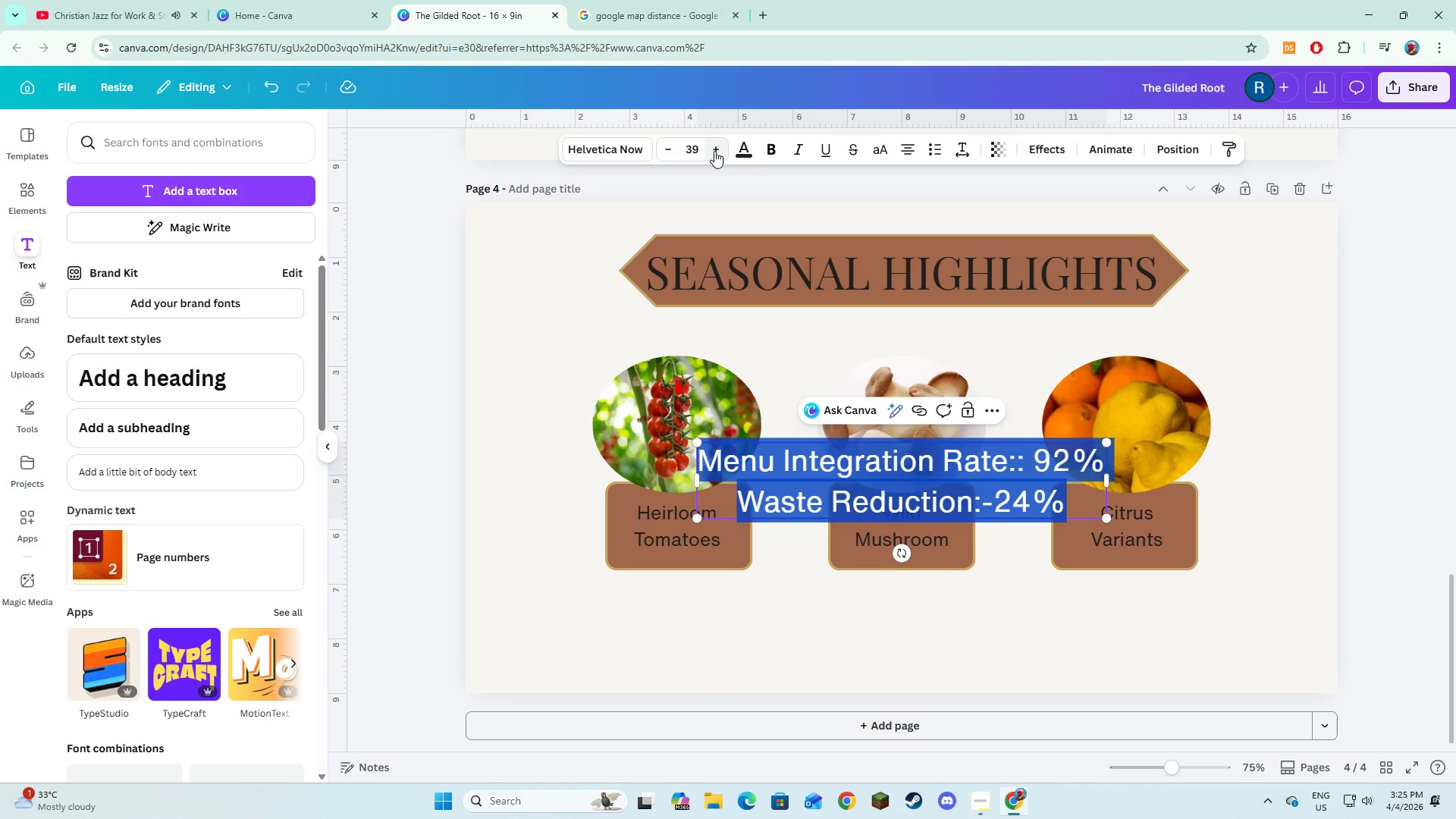 
left_click([714, 151])
 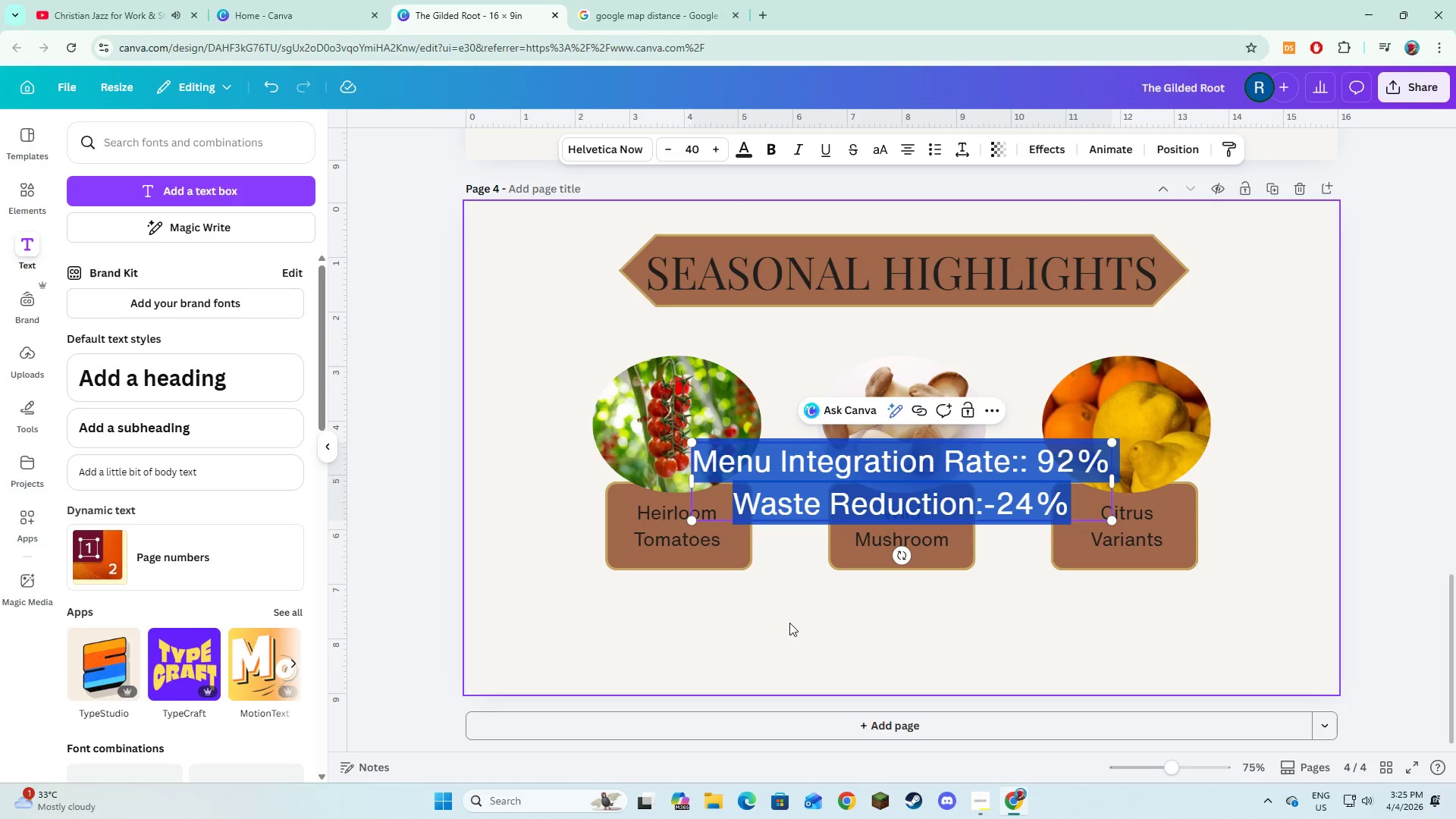 
left_click([789, 623])
 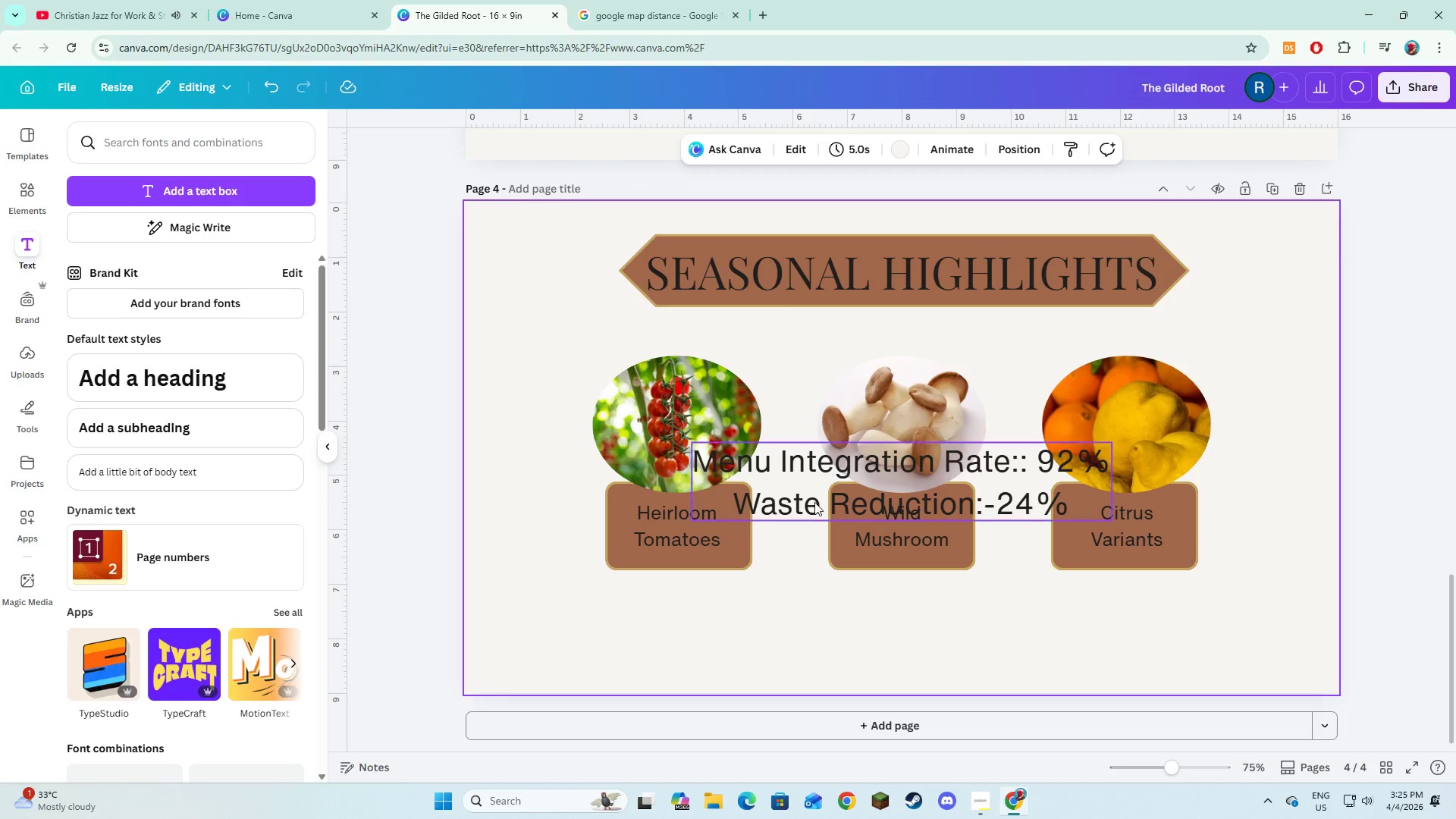 
left_click([814, 502])
 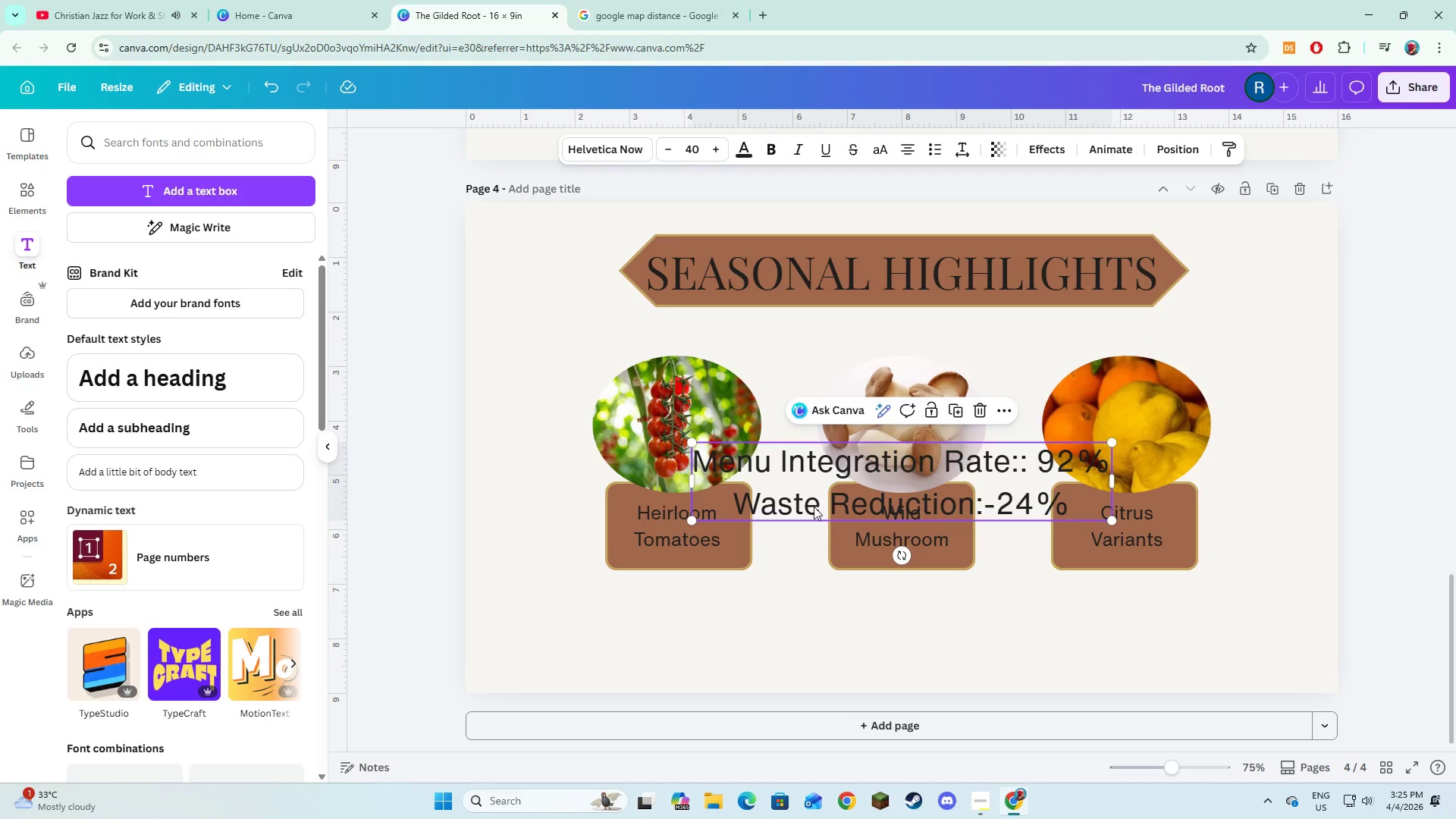 
left_click_drag(start_coordinate=[814, 499], to_coordinate=[795, 639])
 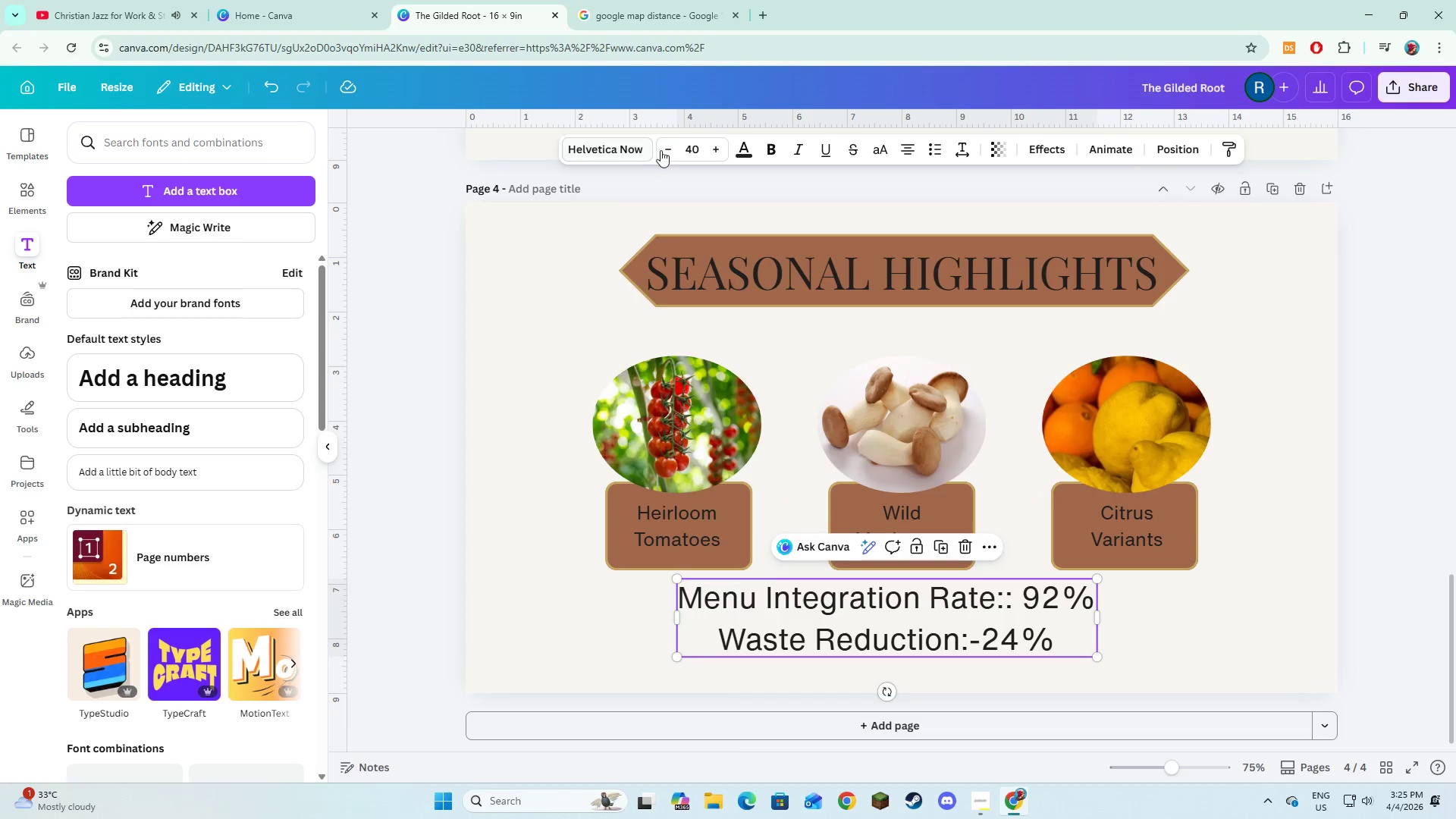 
double_click([662, 153])
 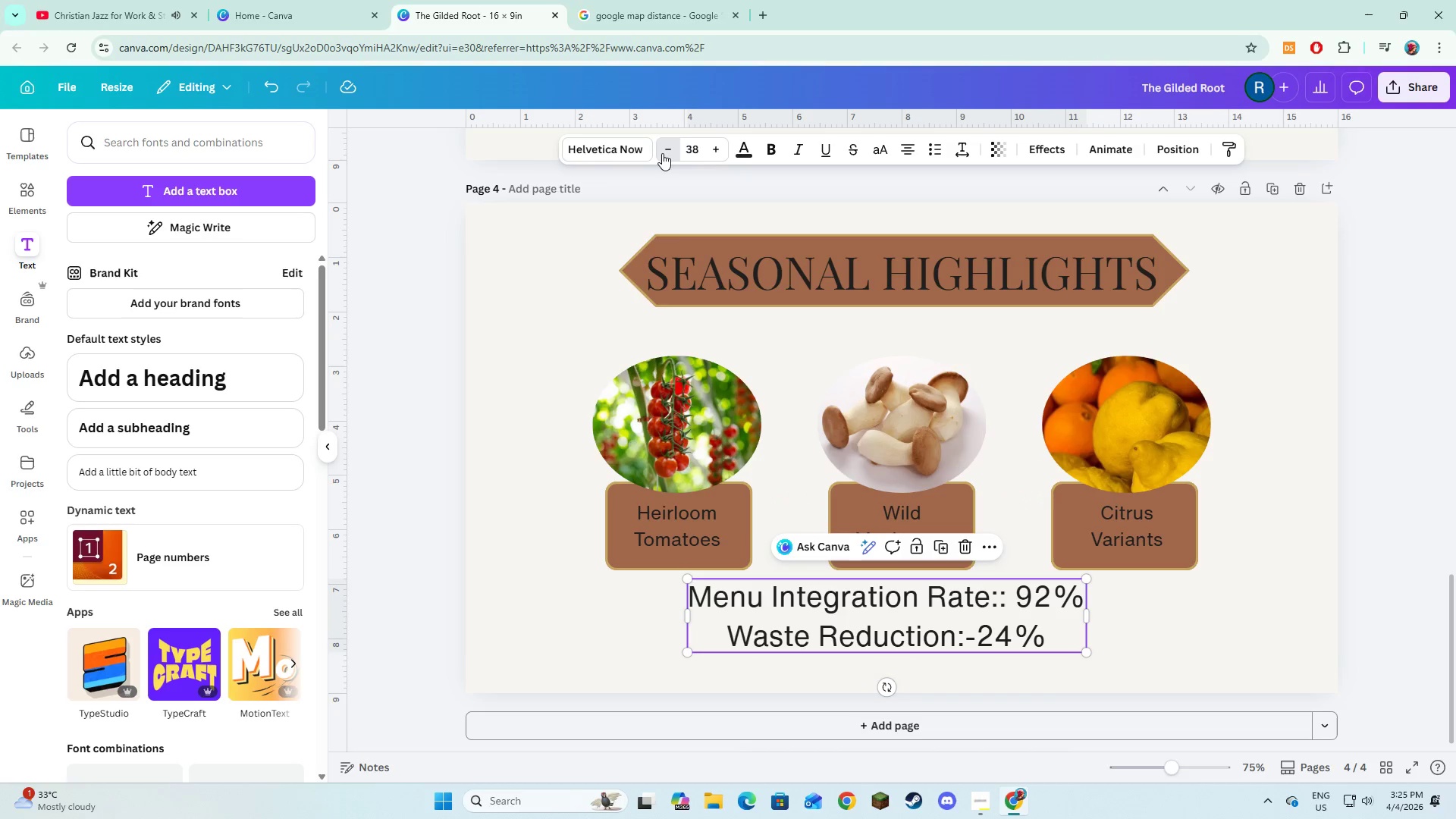 
triple_click([662, 153])
 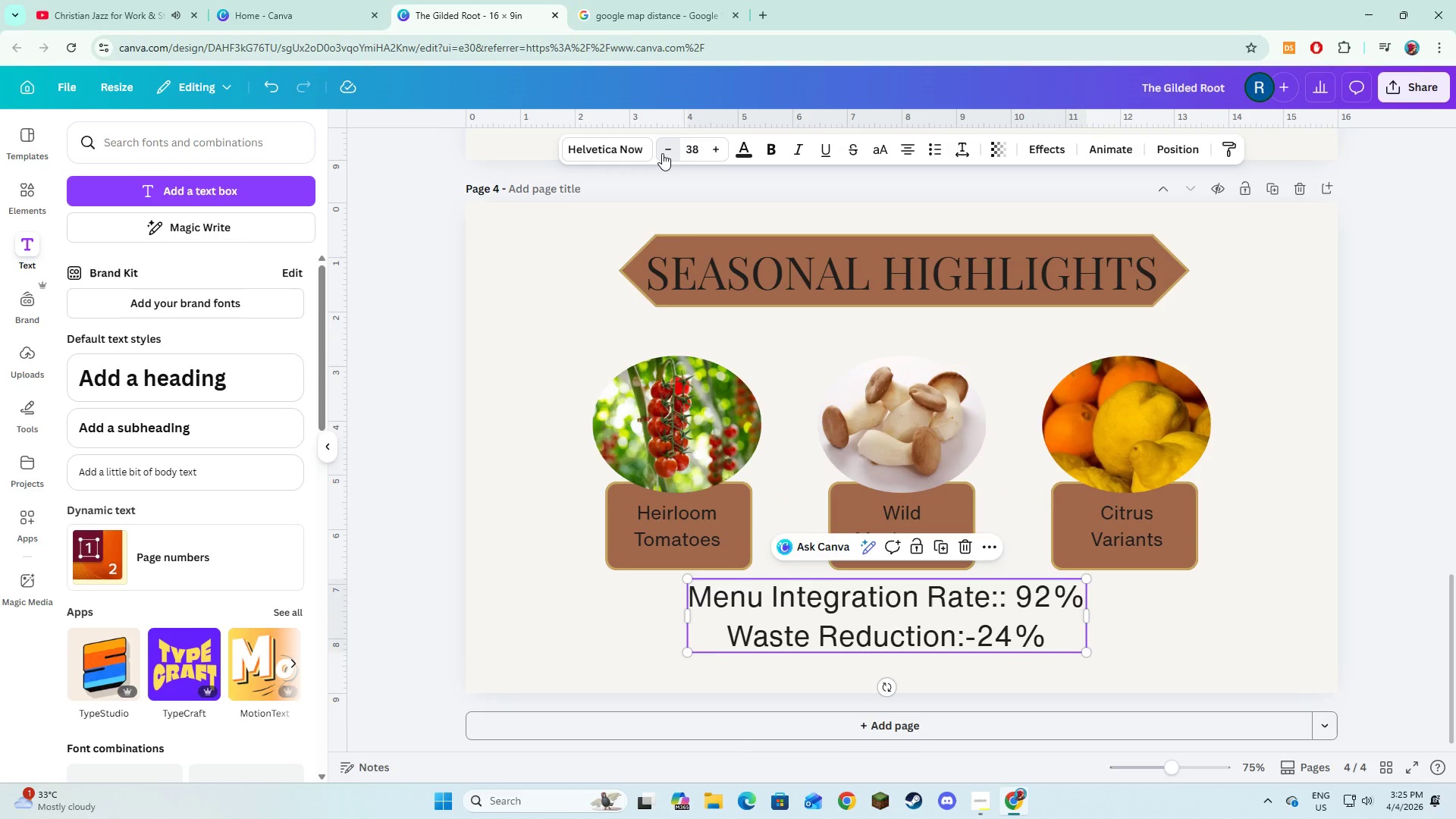 
triple_click([662, 153])
 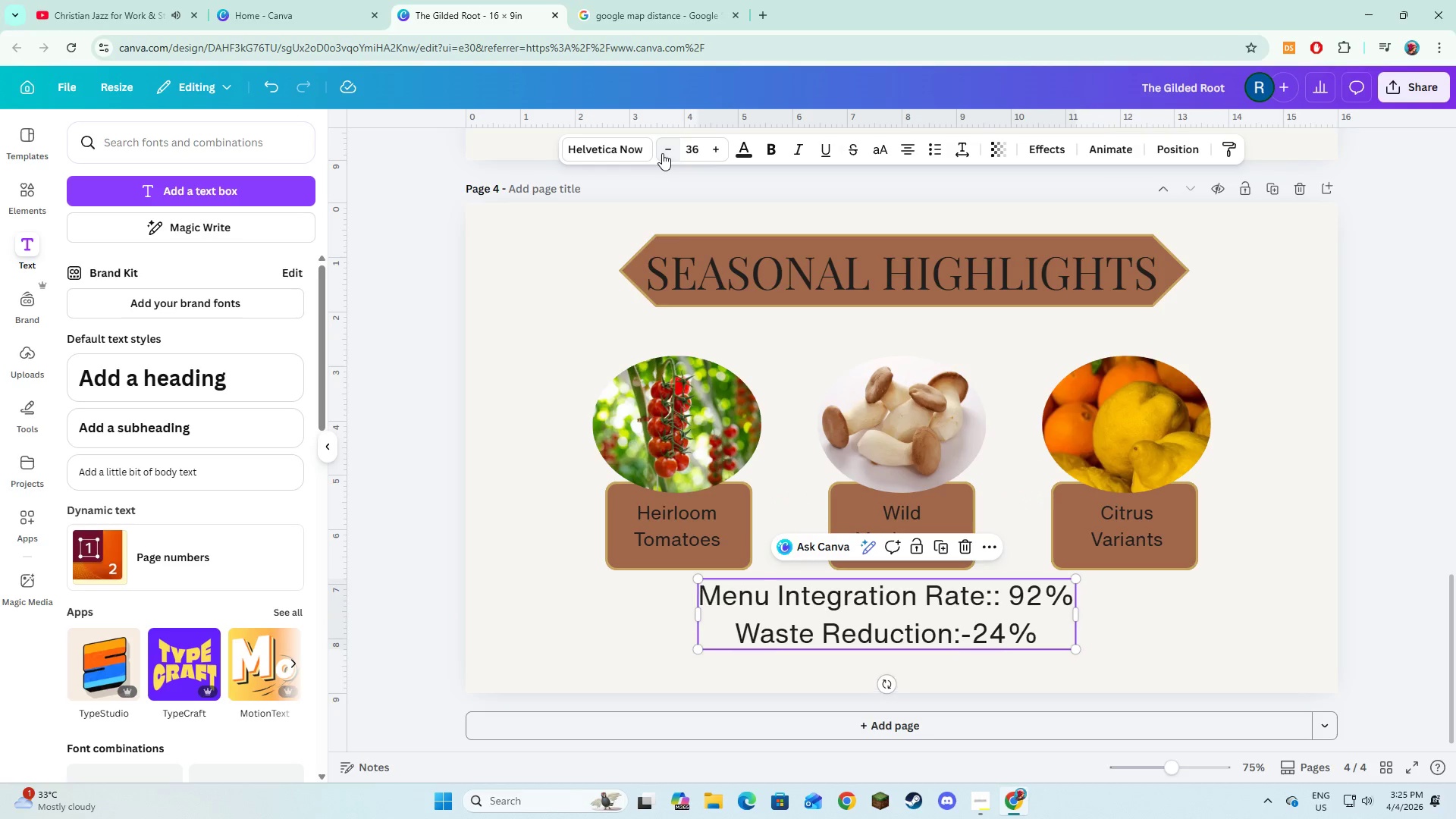 
triple_click([662, 153])
 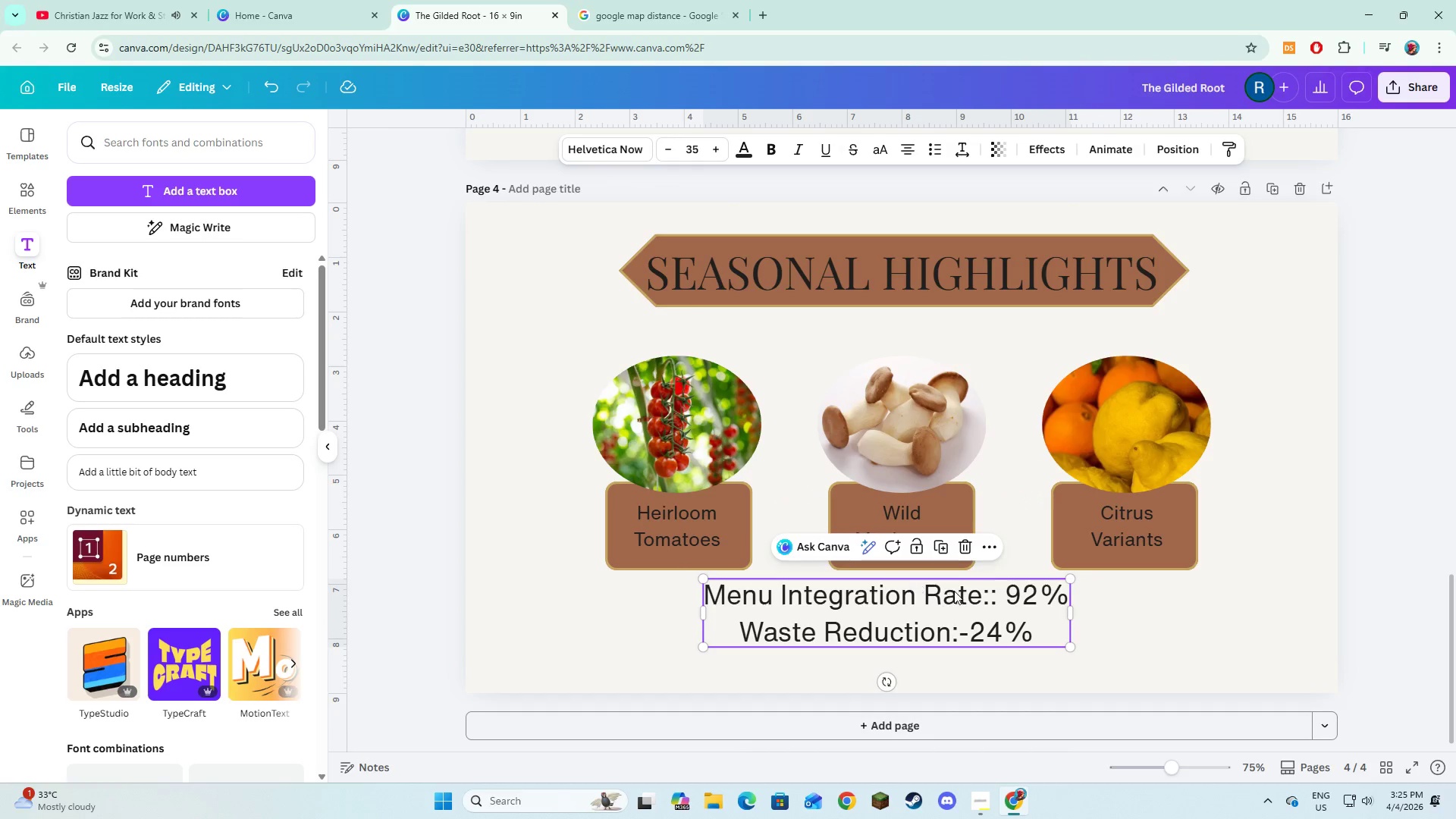 
left_click([985, 600])
 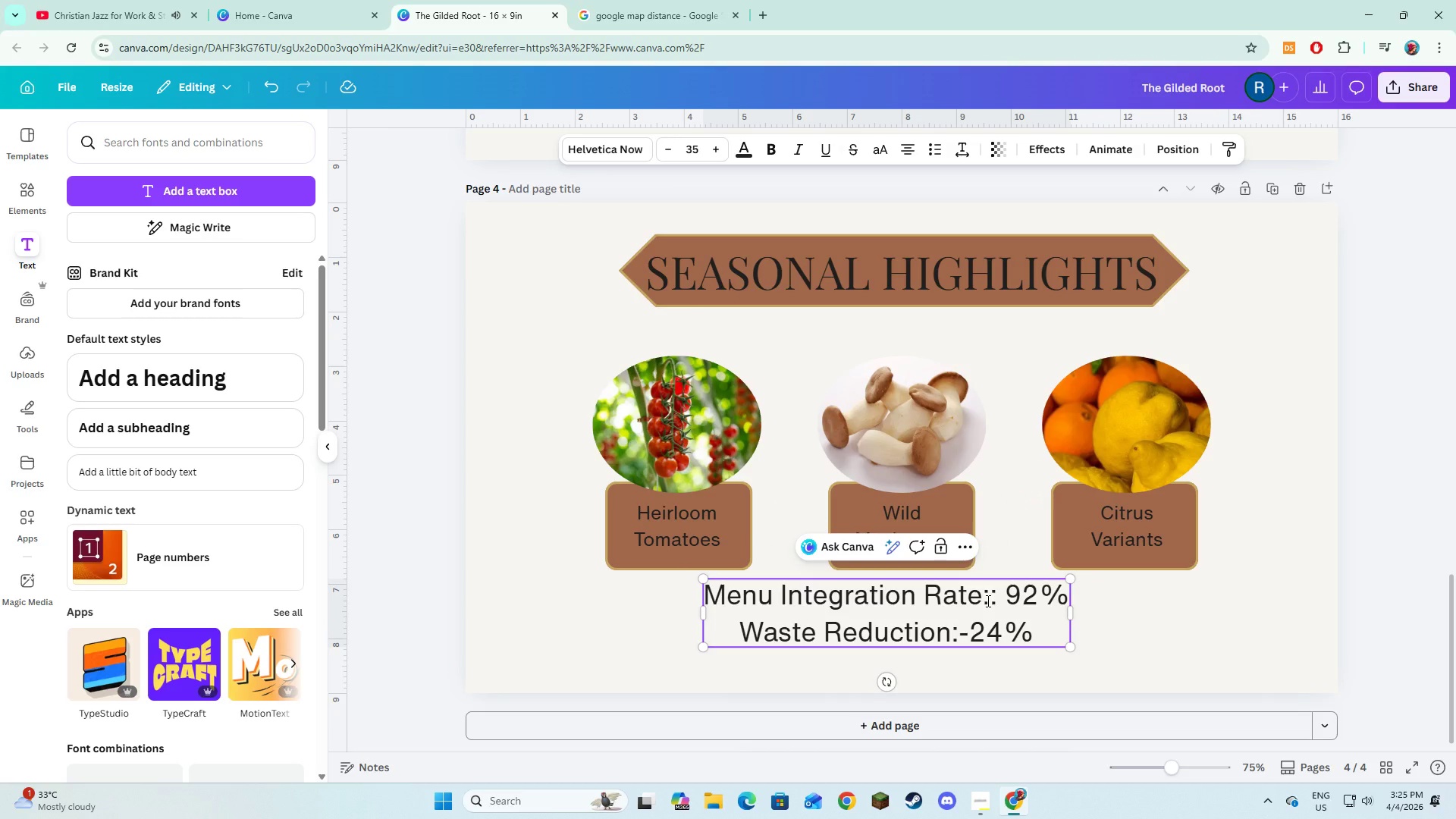 
key(ArrowRight)
 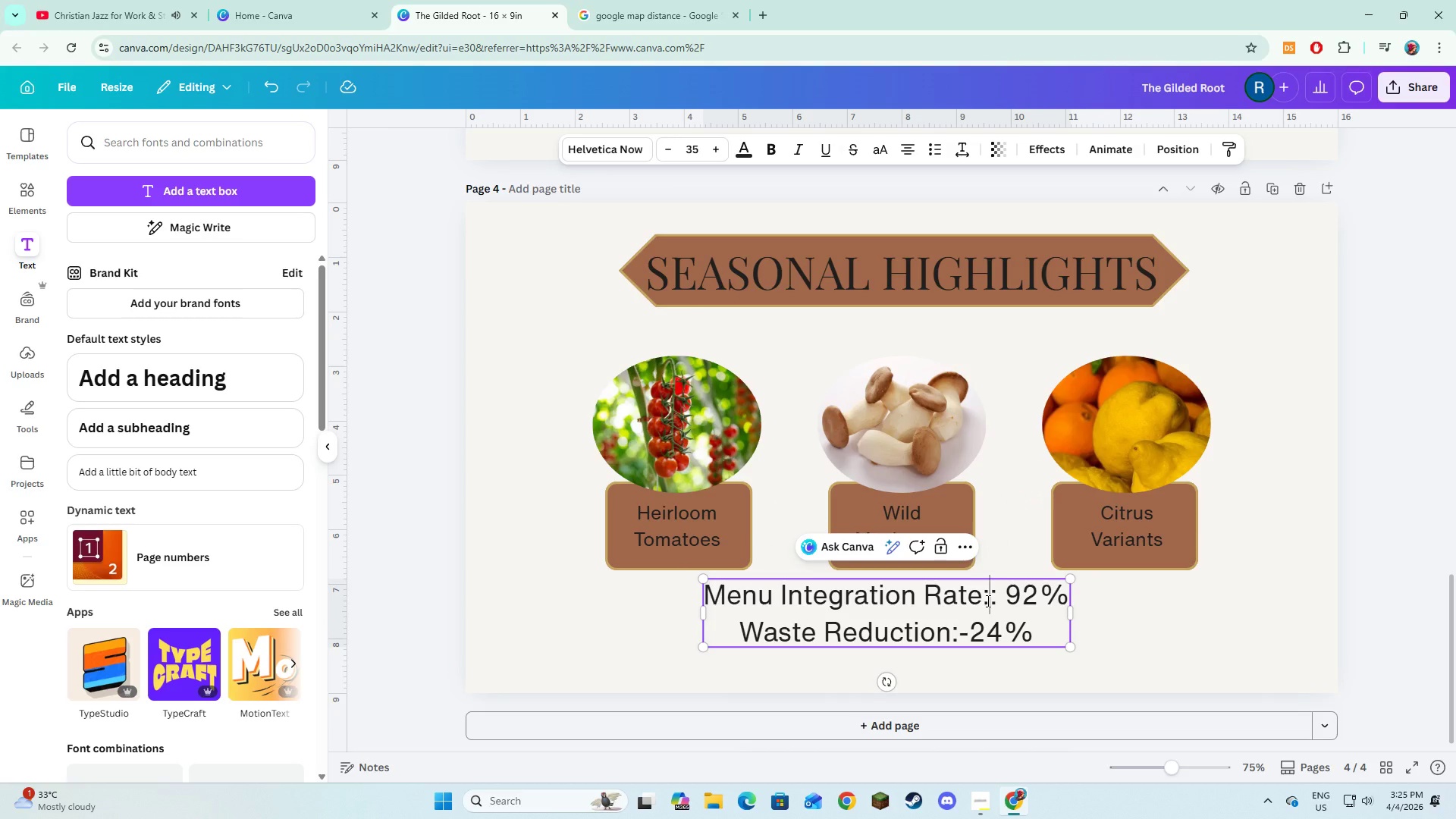 
key(Backspace)
 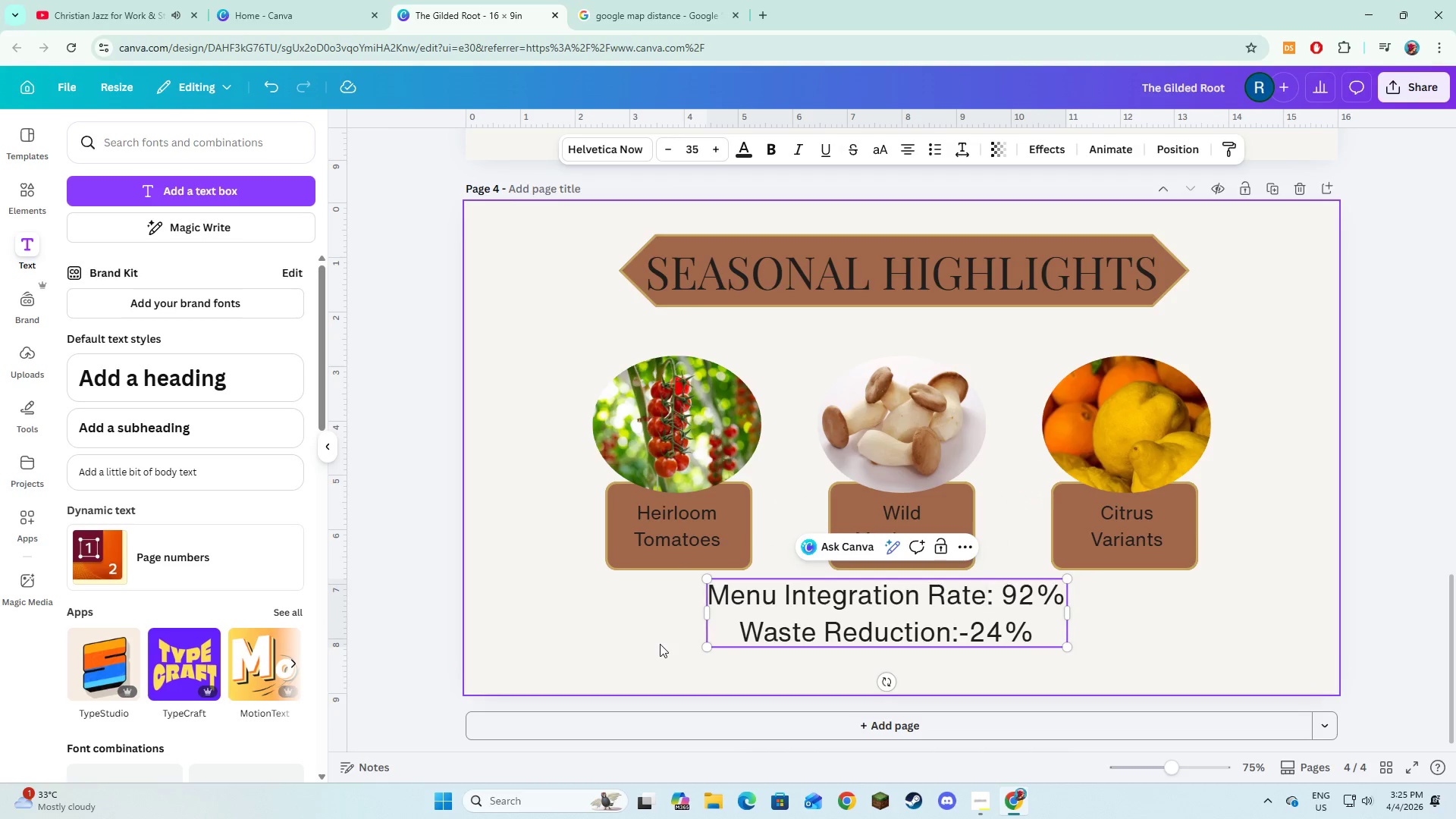 
double_click([827, 610])
 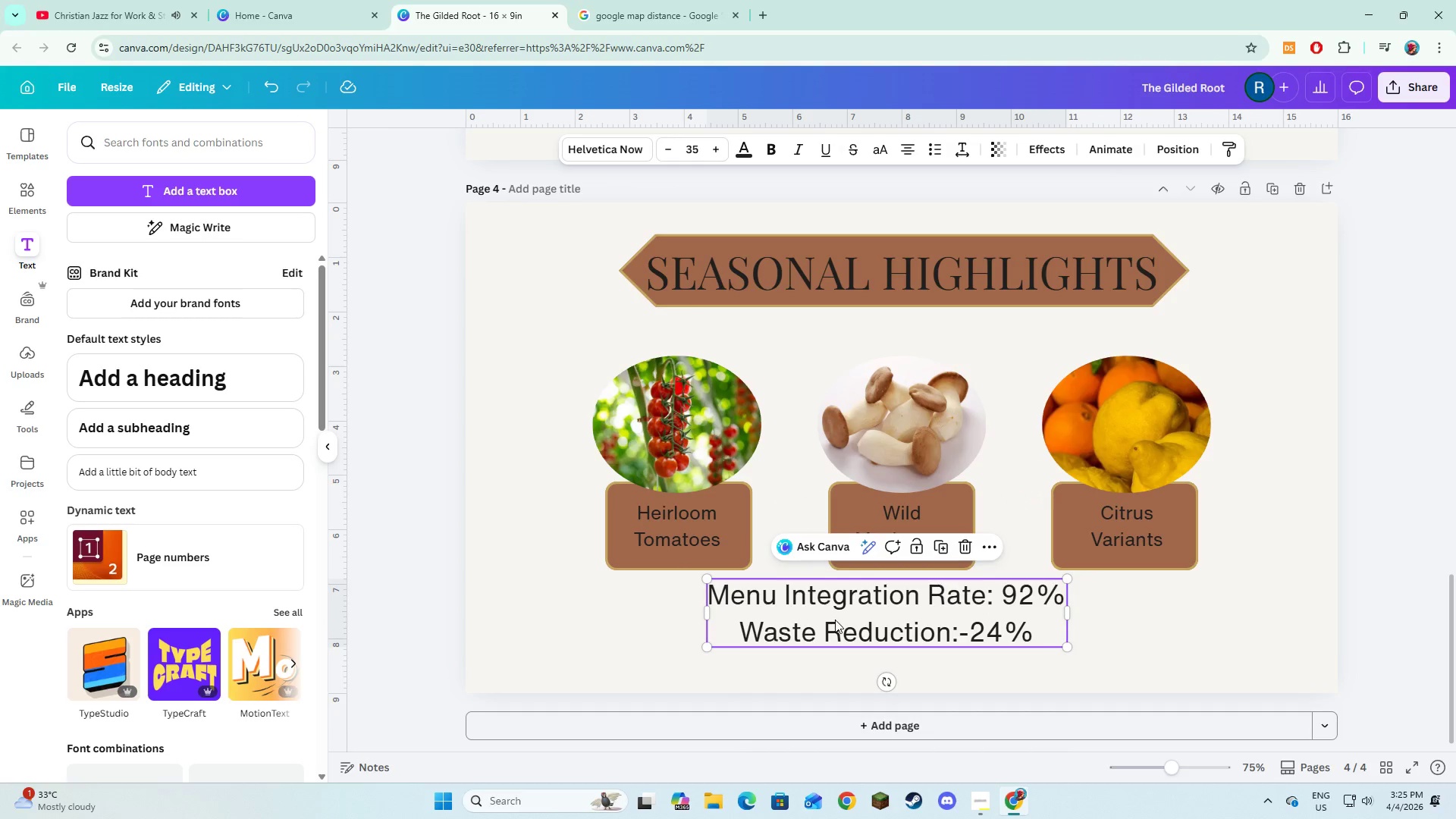 
left_click_drag(start_coordinate=[834, 617], to_coordinate=[851, 634])
 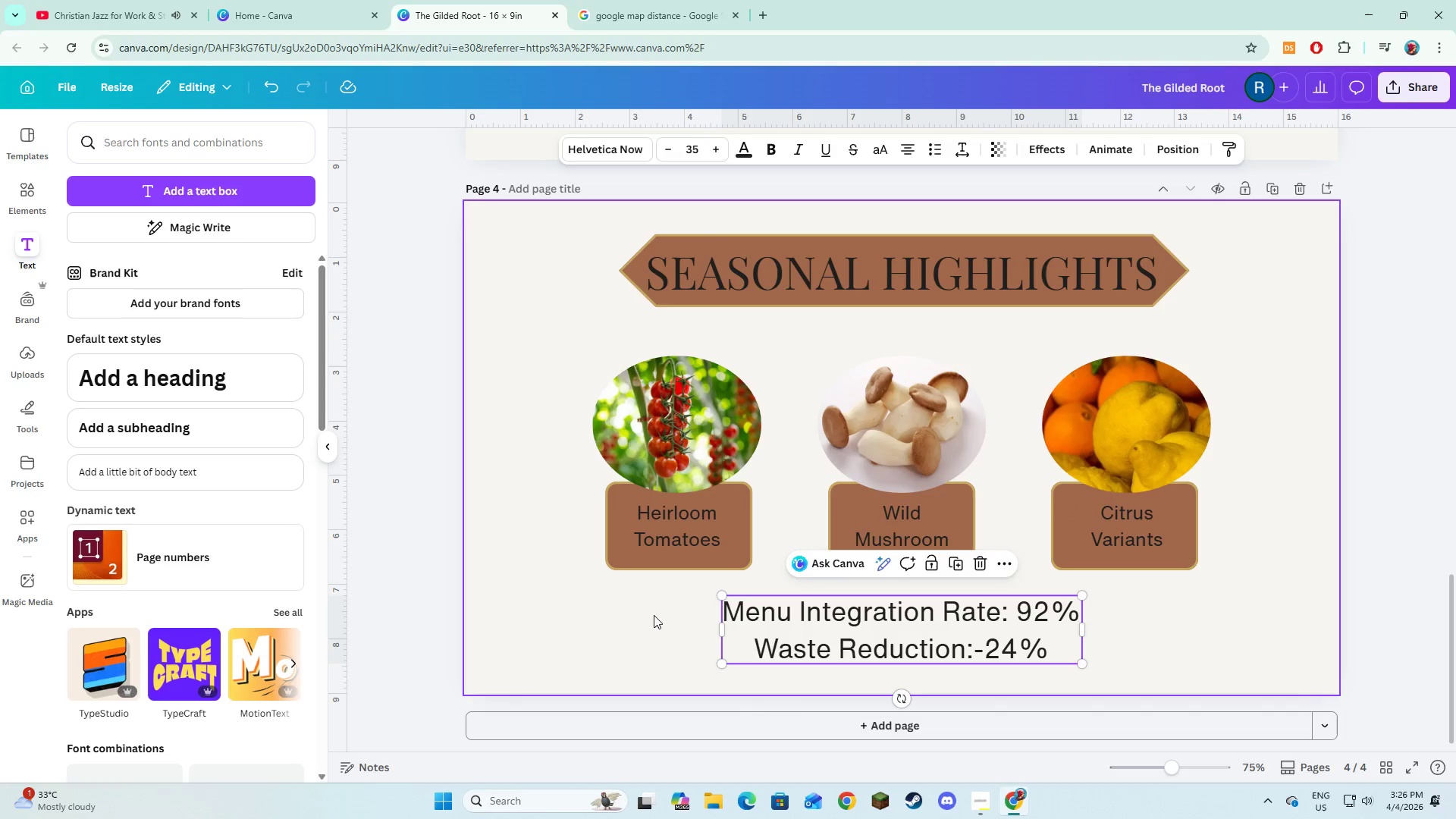 
left_click([654, 616])
 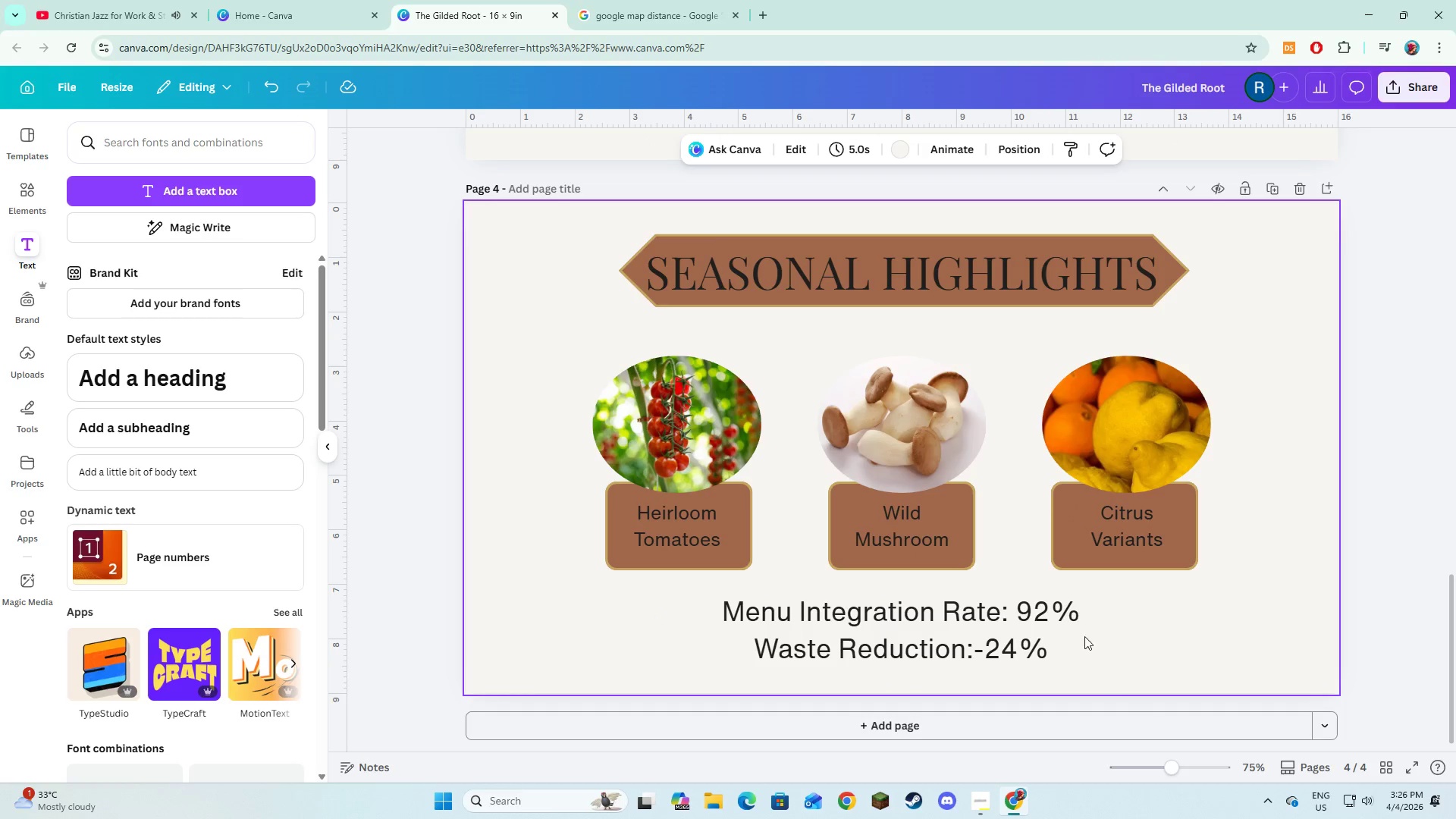 
left_click([1131, 629])
 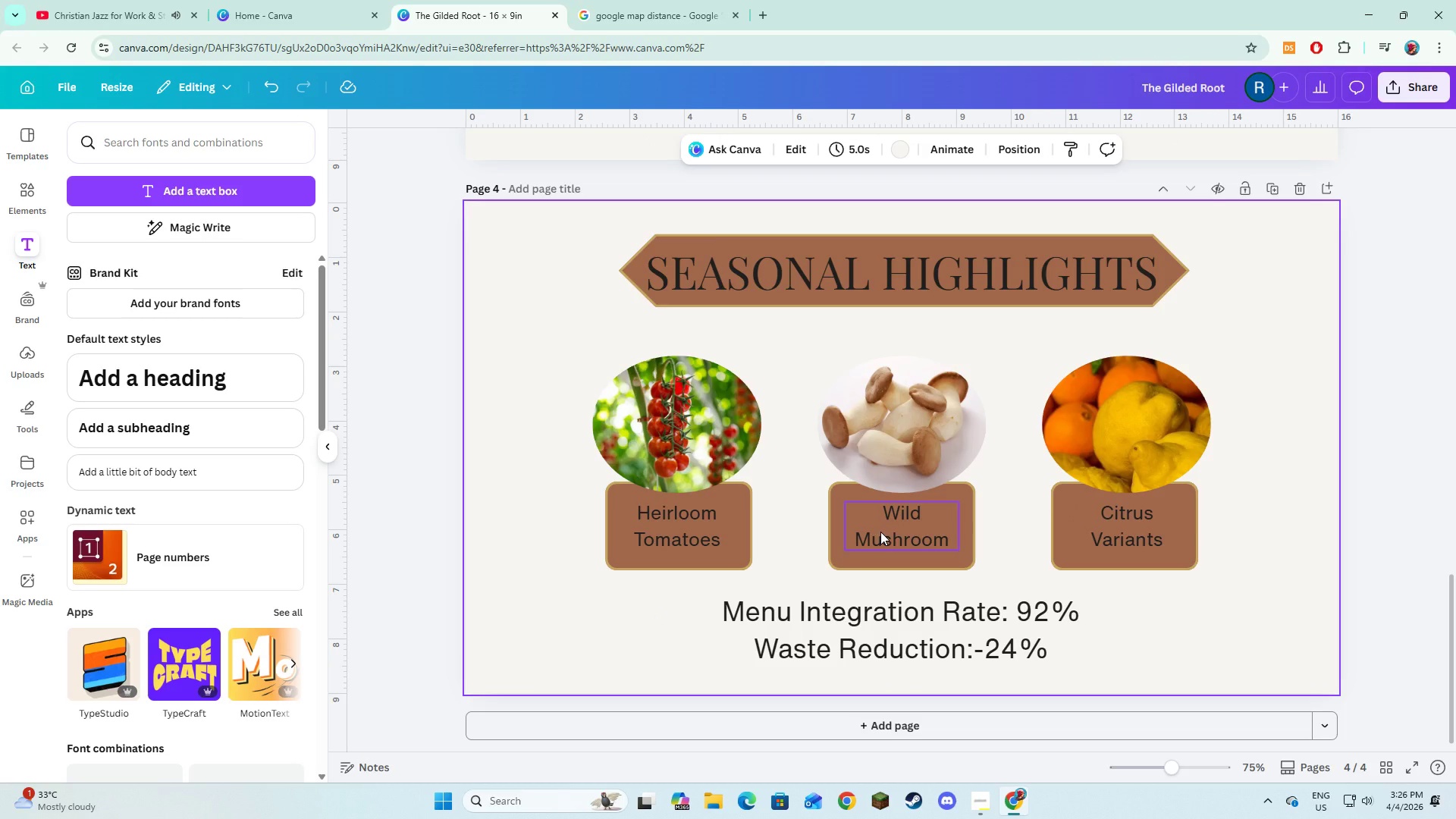 
left_click([880, 532])
 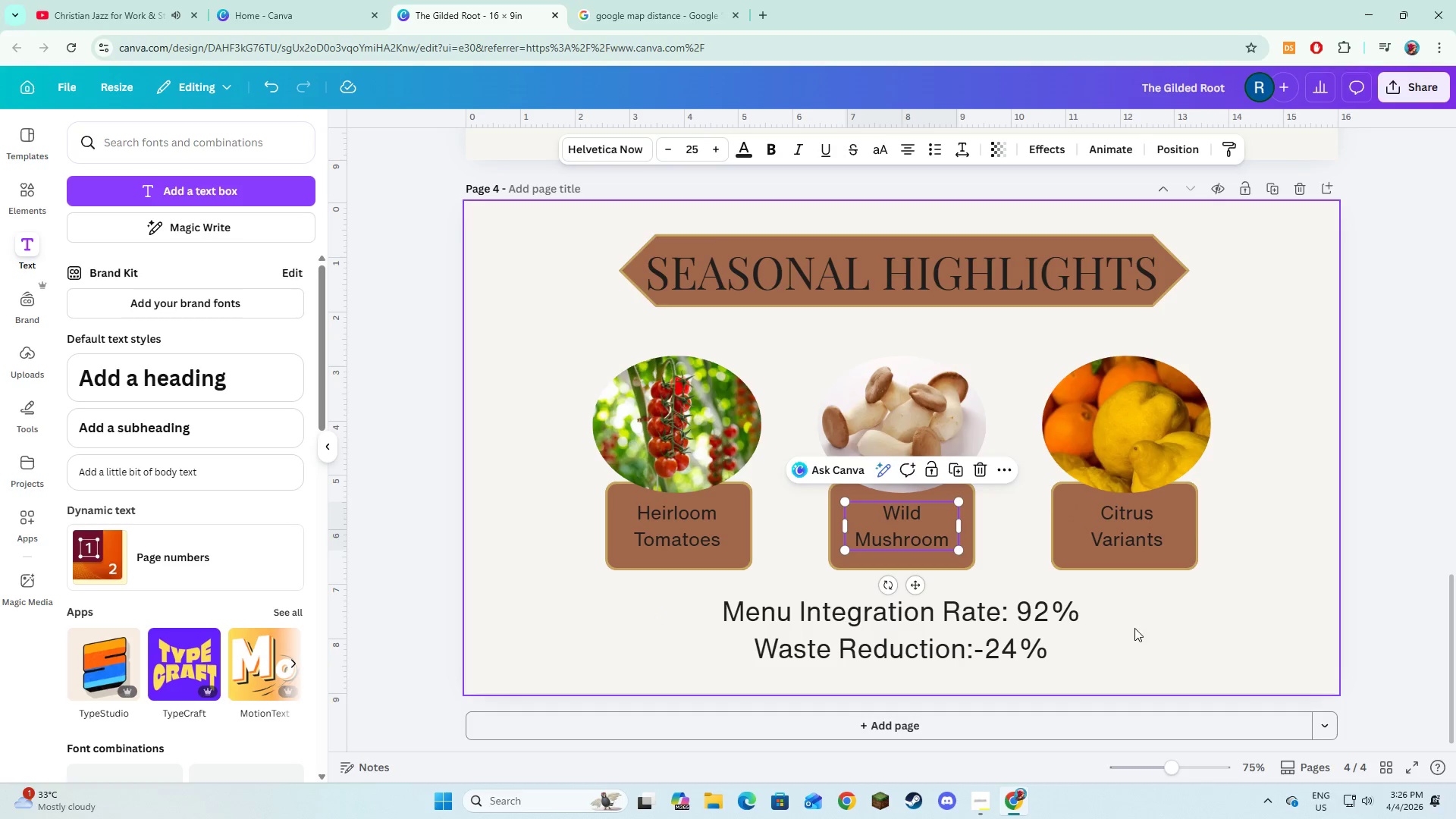 
left_click([1134, 628])
 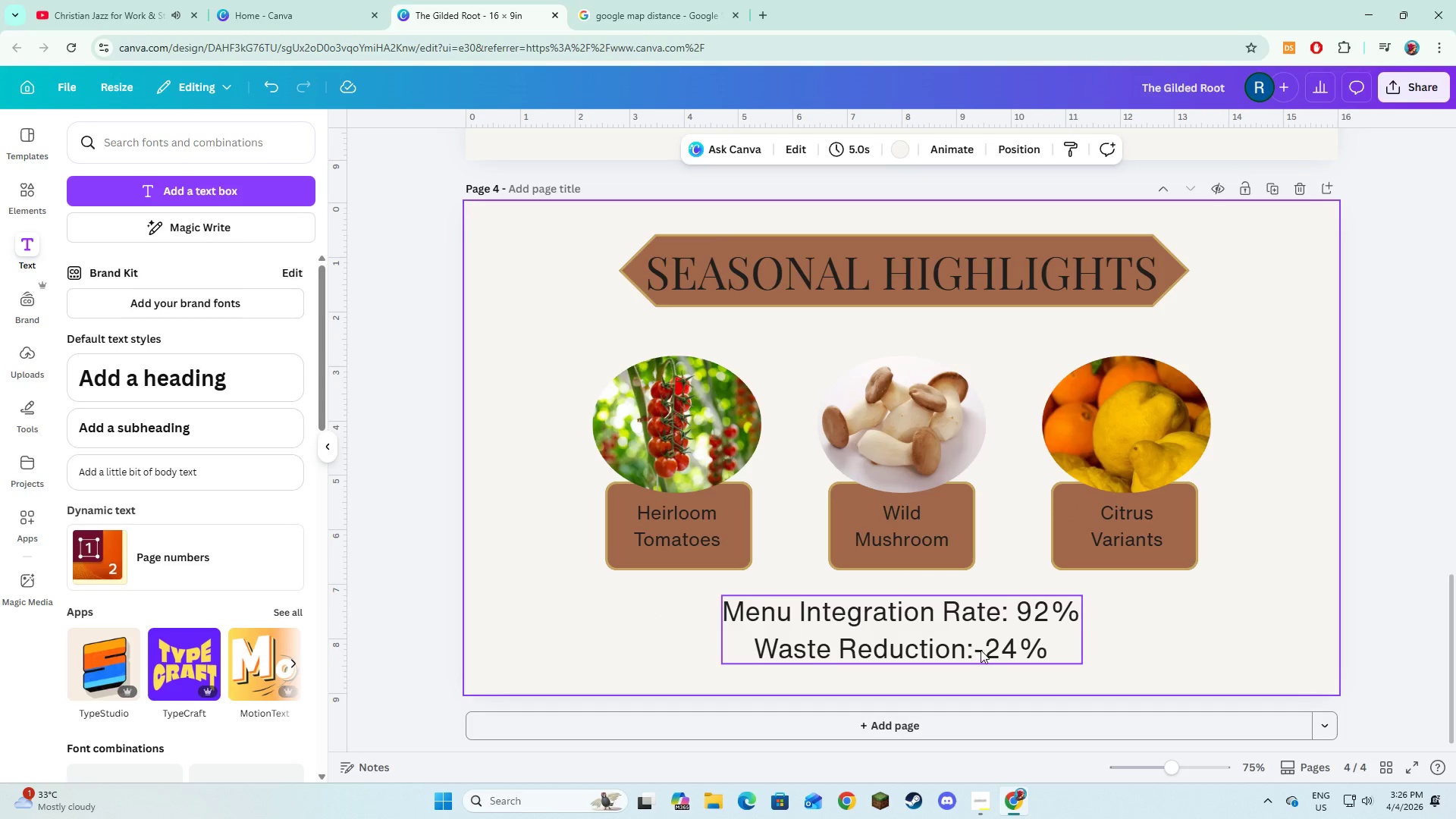 
double_click([981, 650])
 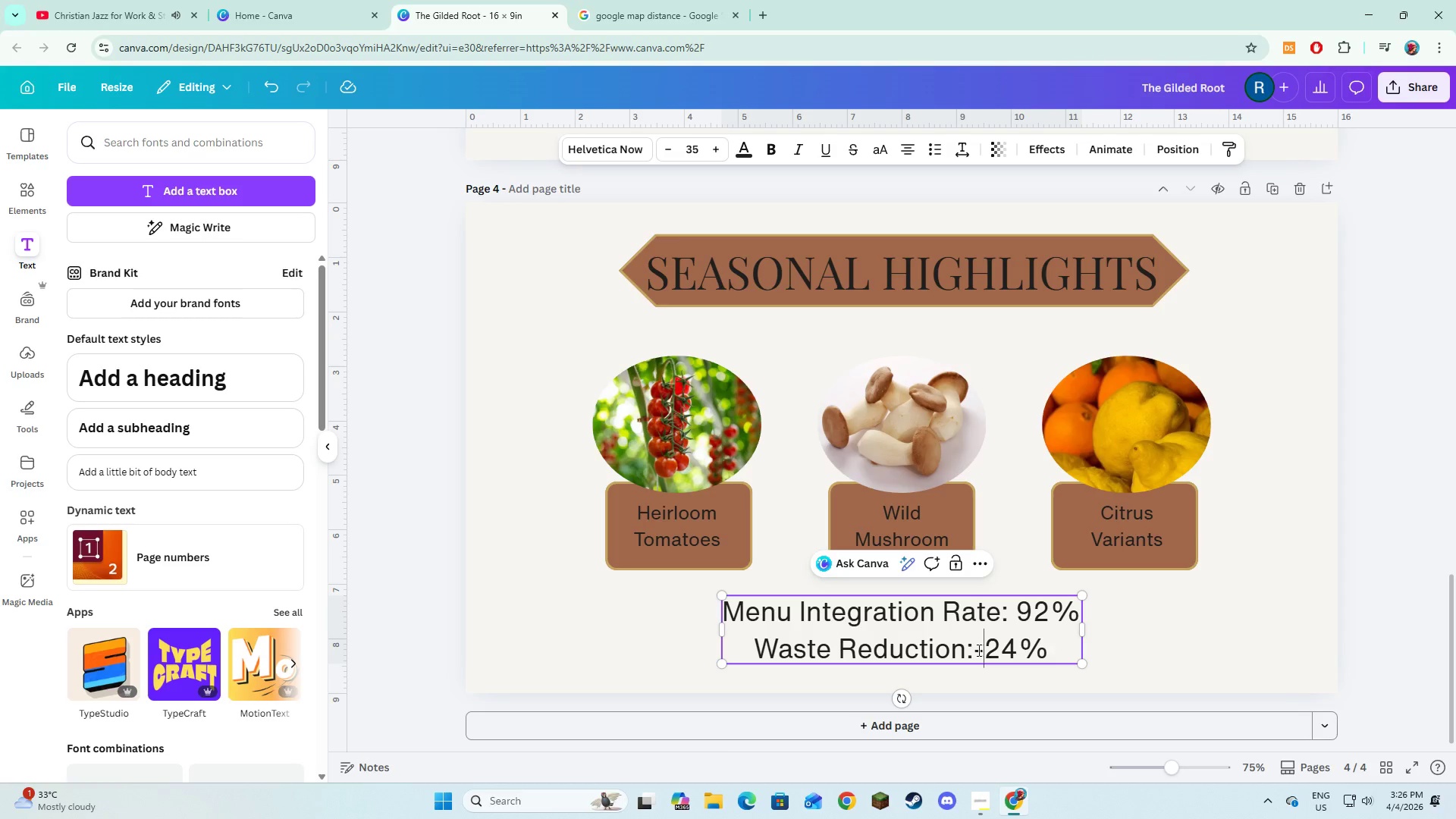 
left_click([977, 650])
 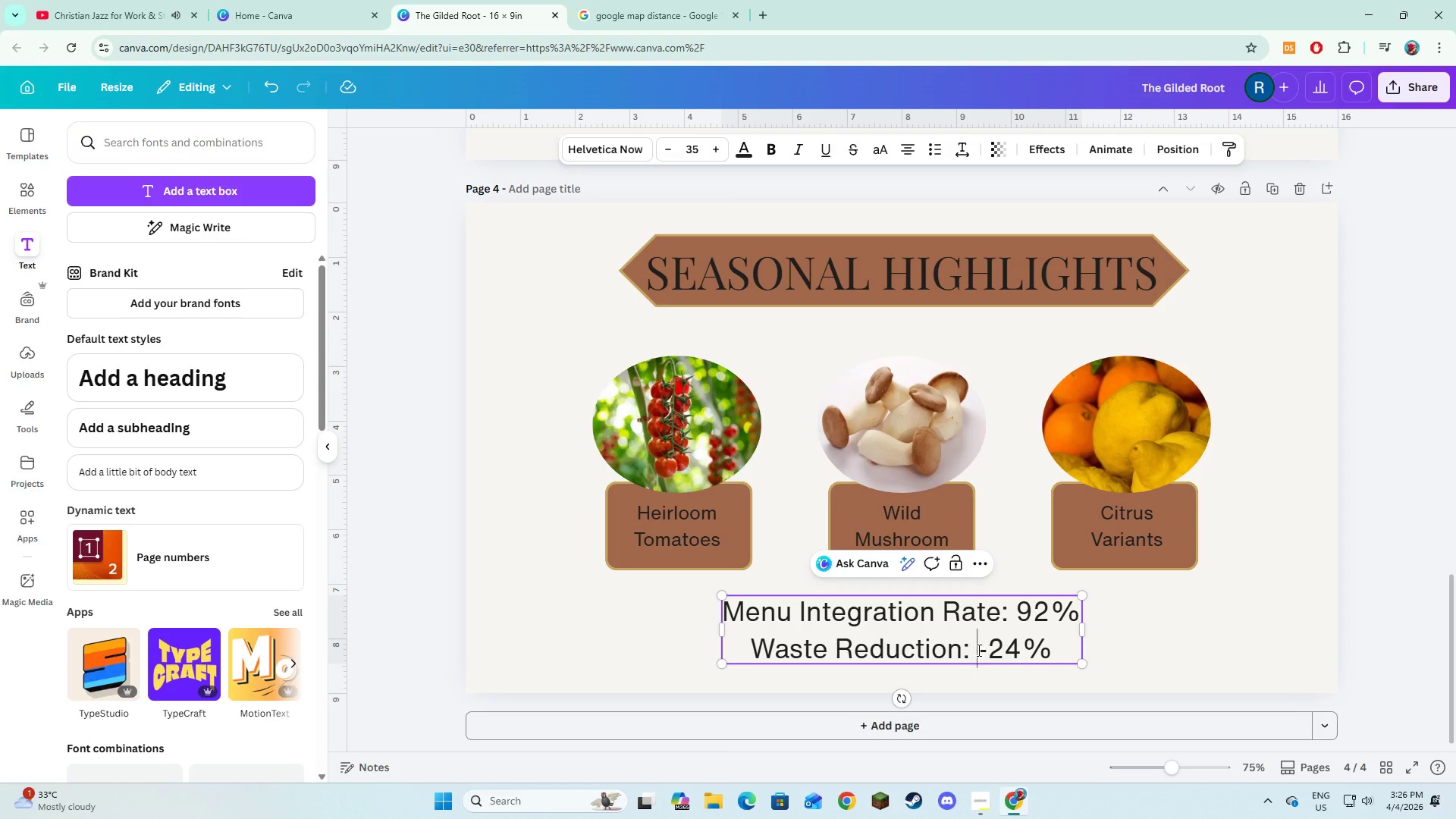 
key(Space)
 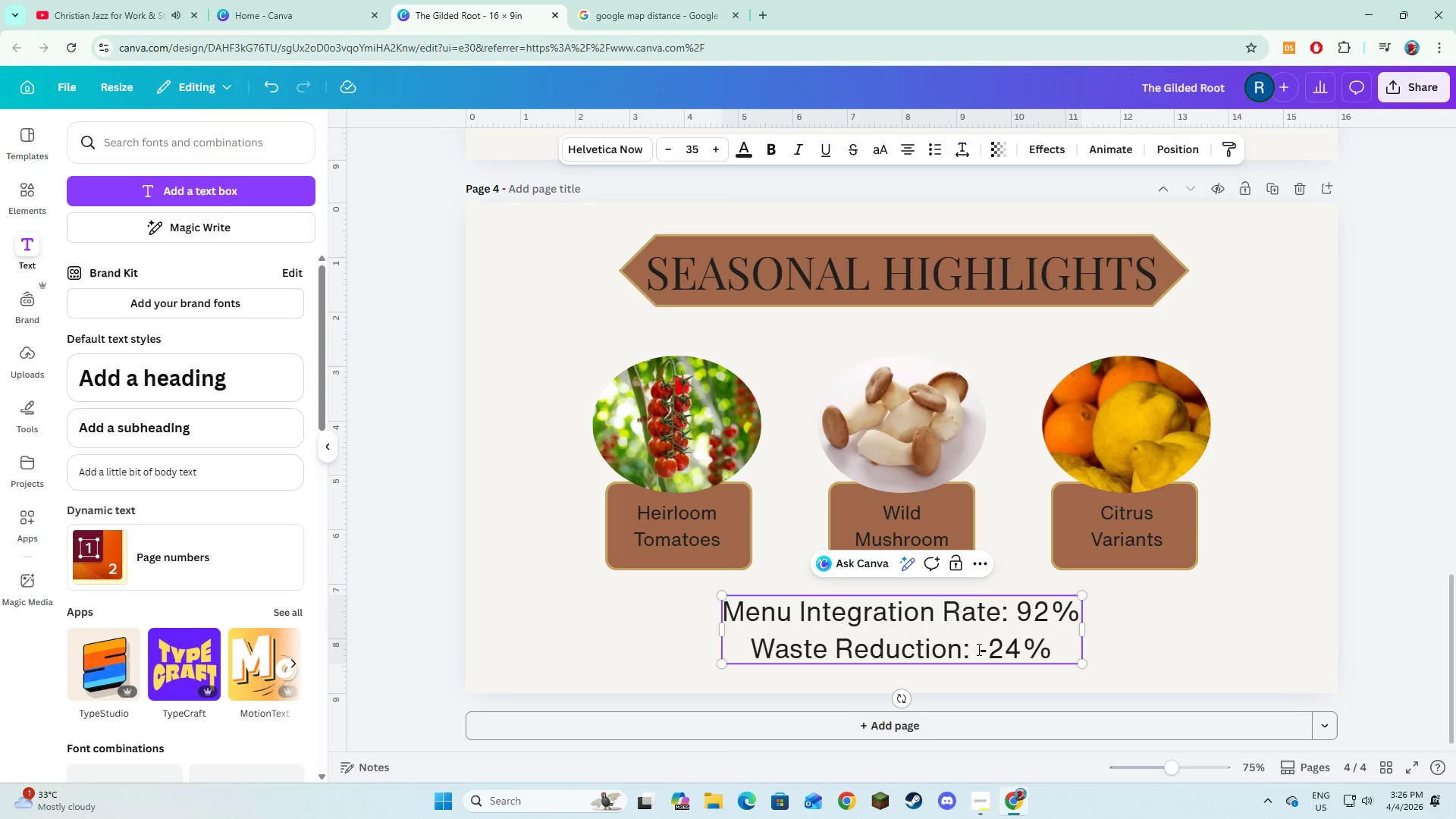 
left_click_drag(start_coordinate=[977, 649], to_coordinate=[1048, 656])
 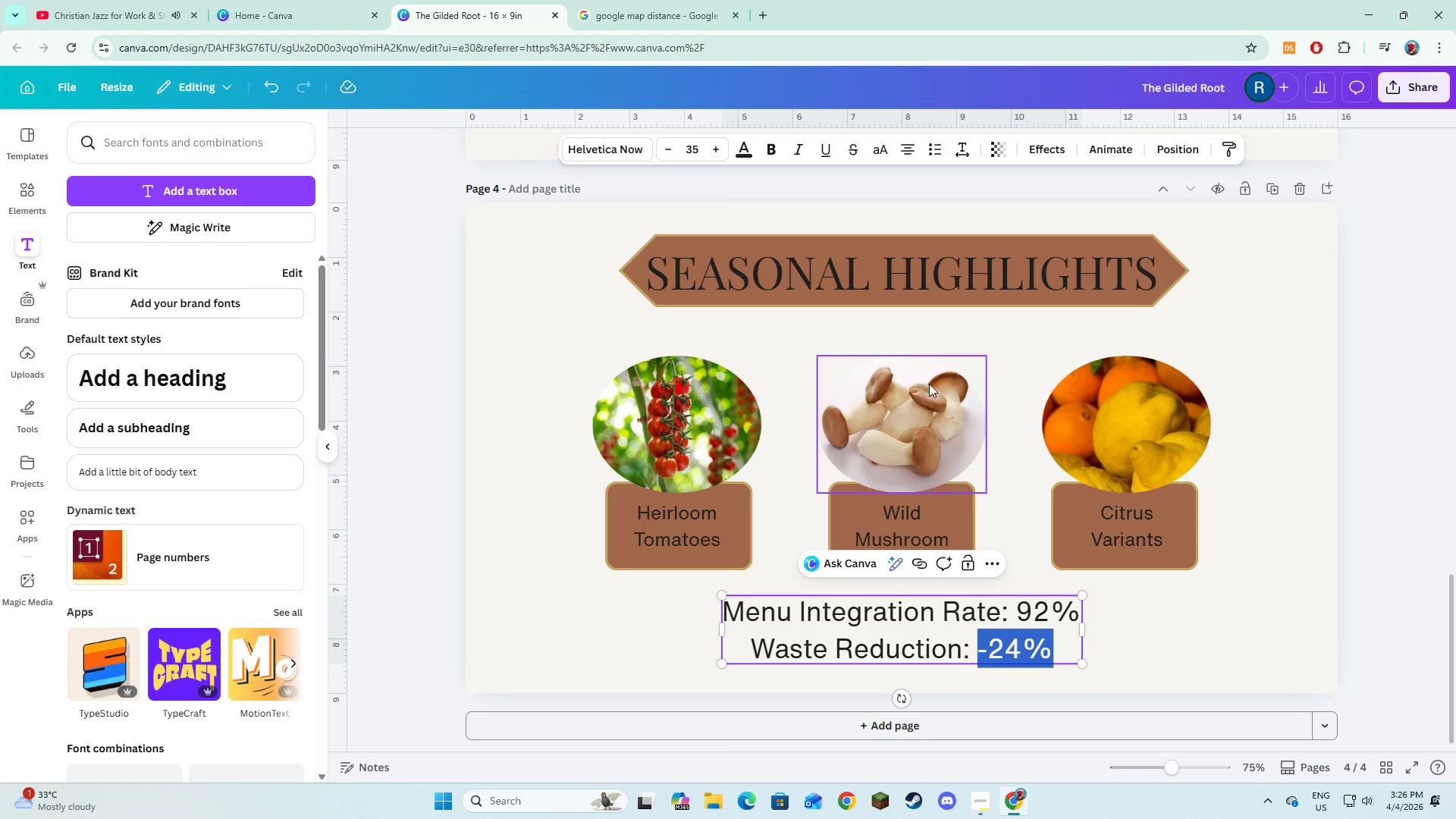 
left_click([780, 152])
 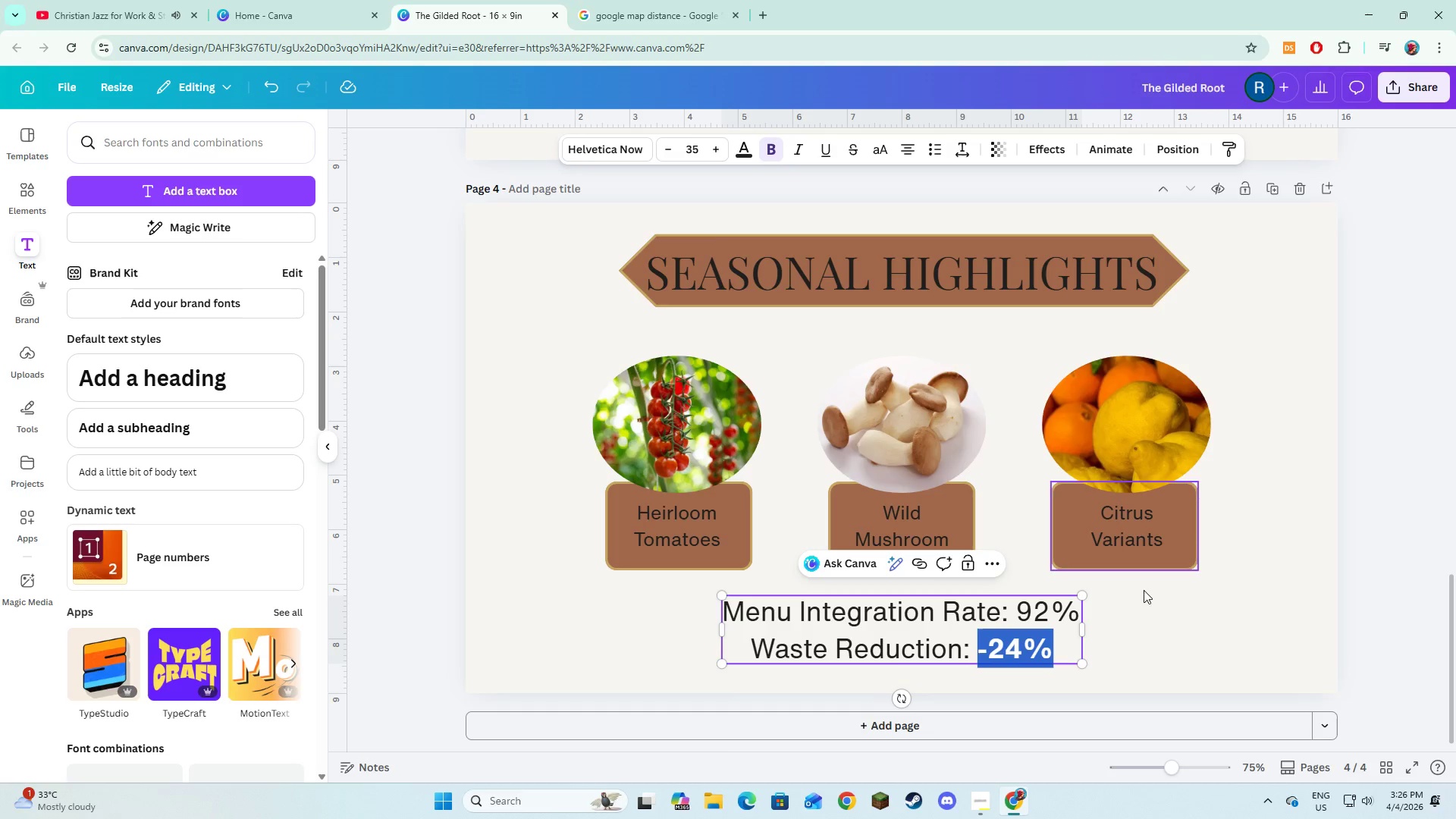 
left_click([1163, 630])
 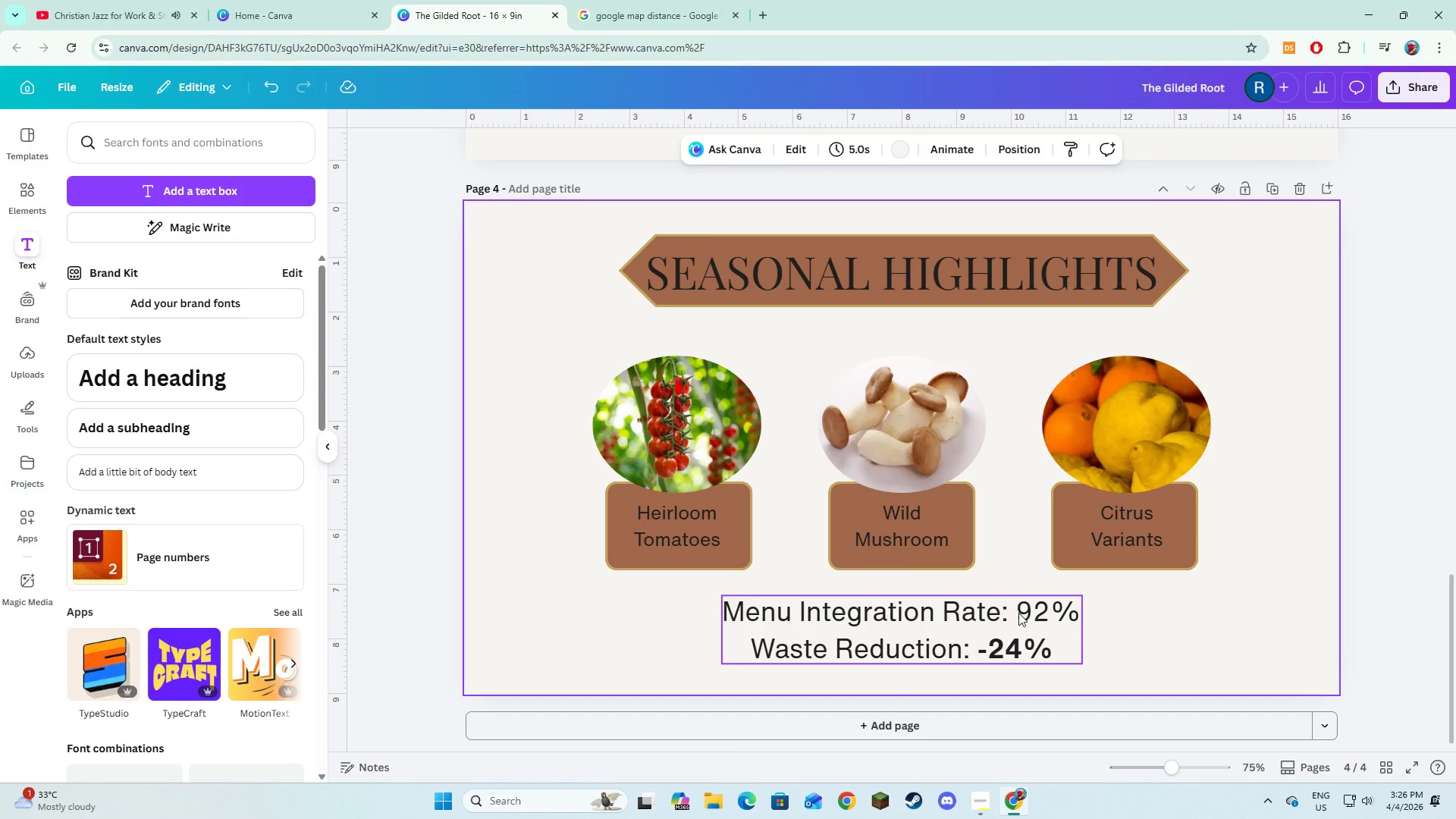 
left_click([1018, 613])
 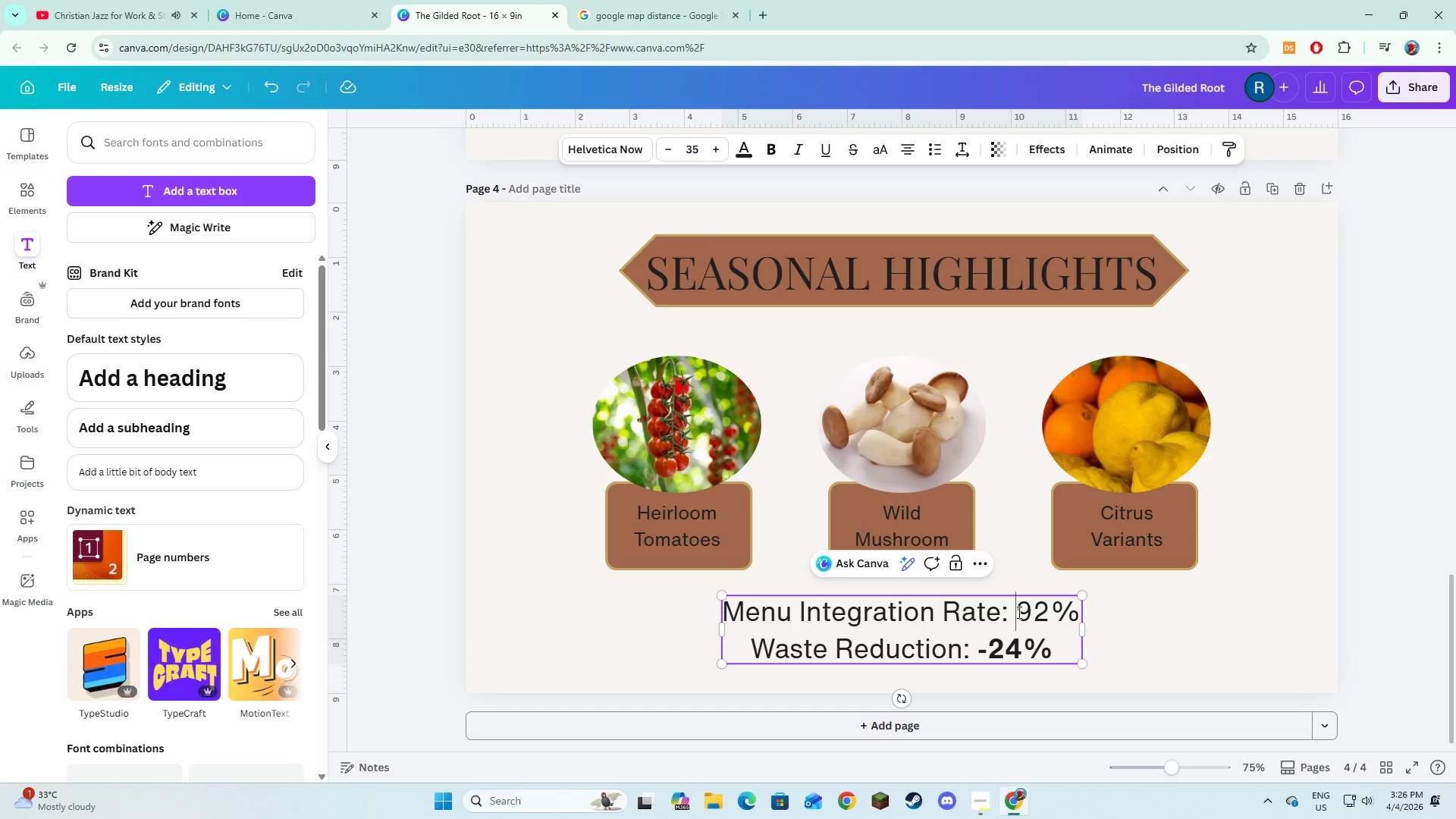 
left_click_drag(start_coordinate=[1018, 612], to_coordinate=[1072, 616])
 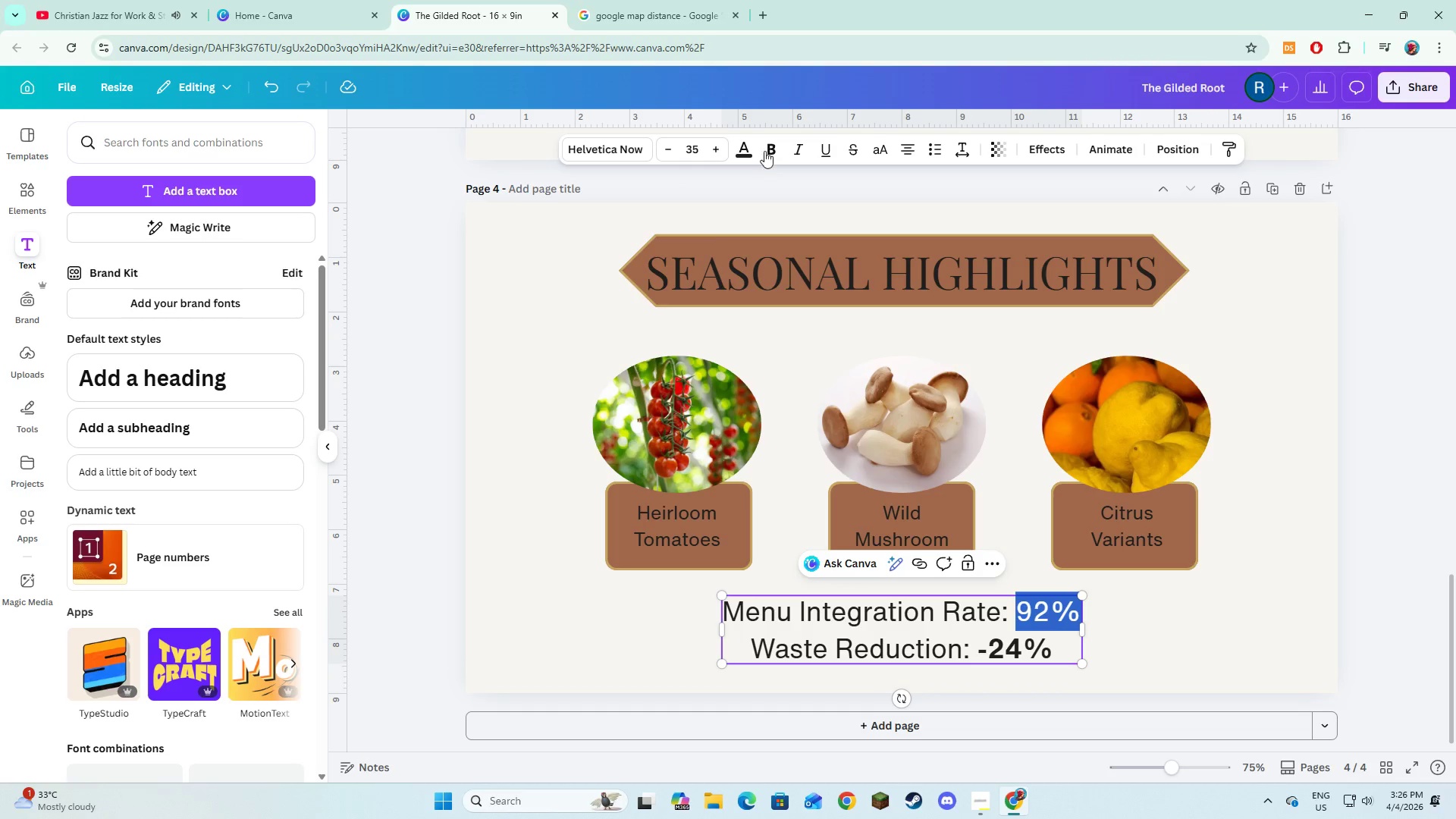 
left_click([766, 149])
 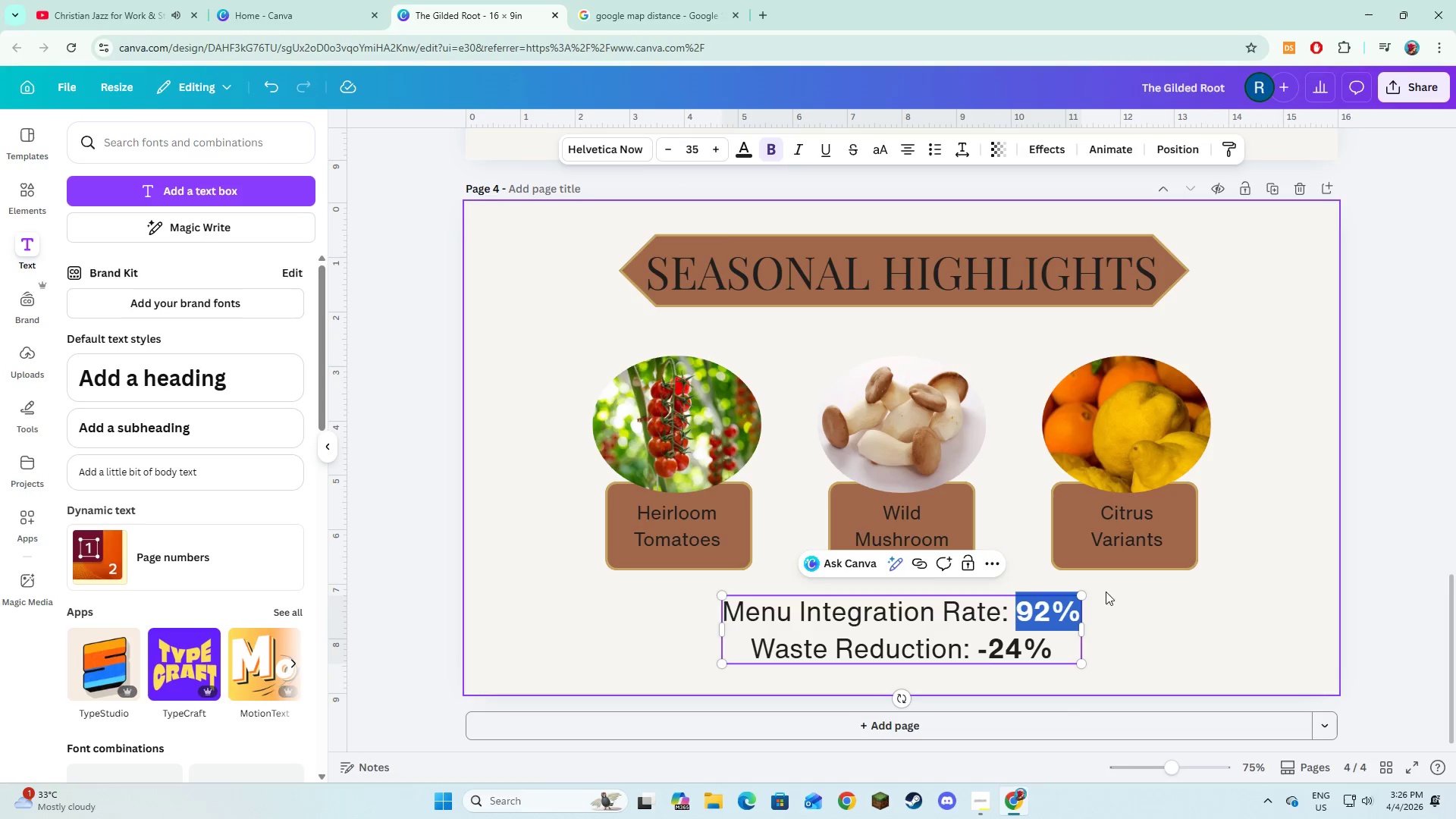 
left_click([1167, 610])
 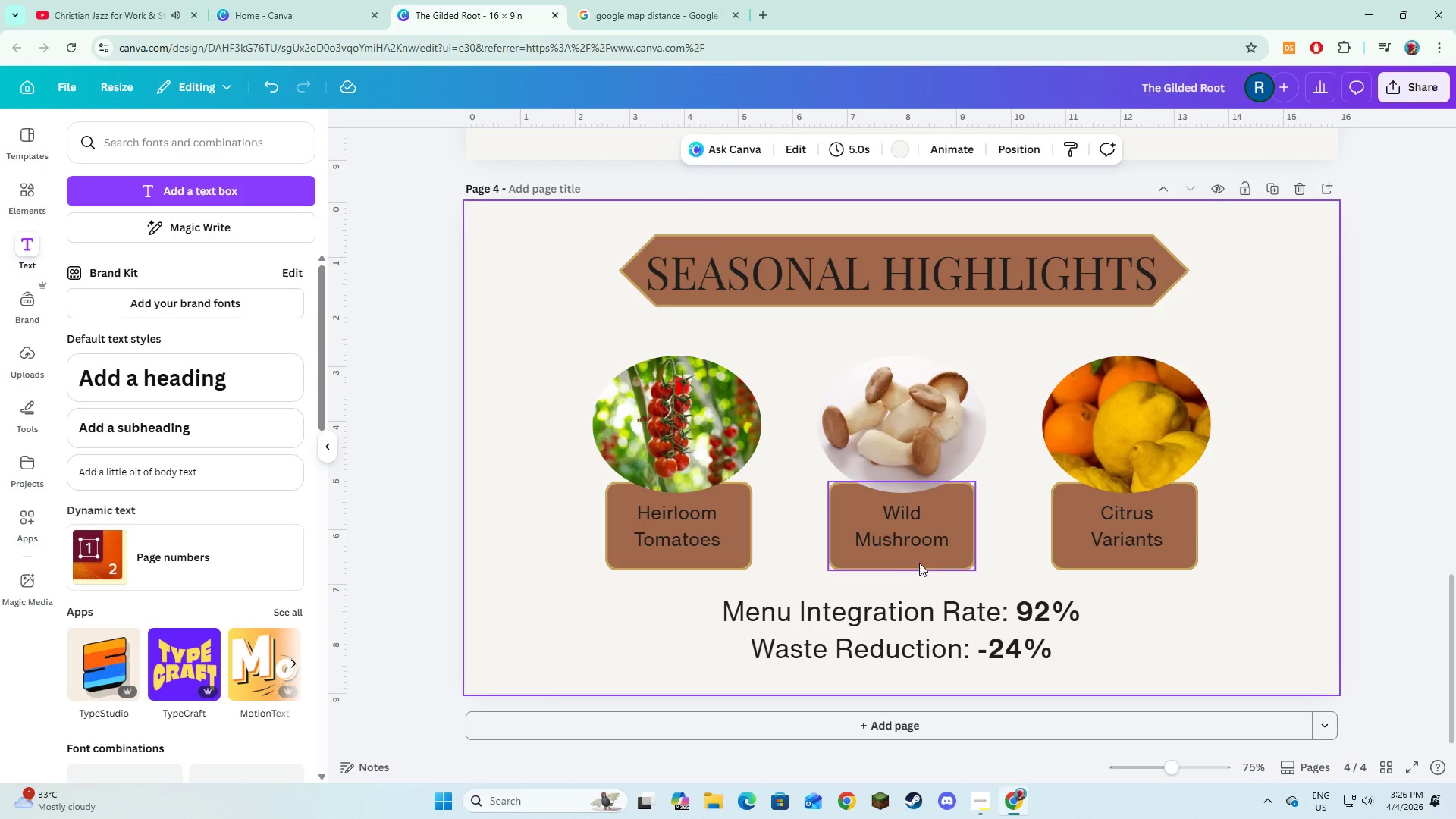 
left_click([857, 273])
 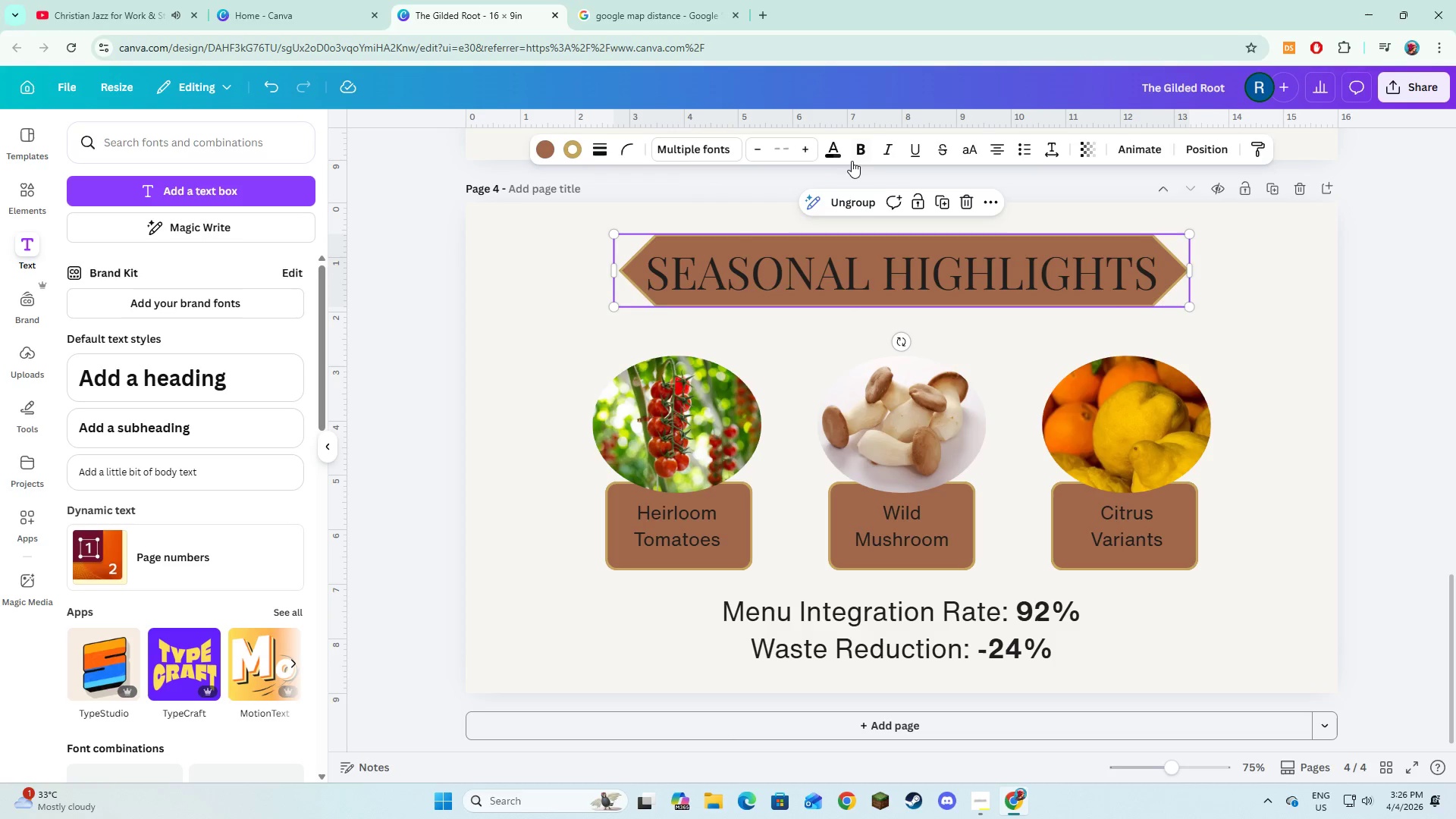 
left_click([858, 152])
 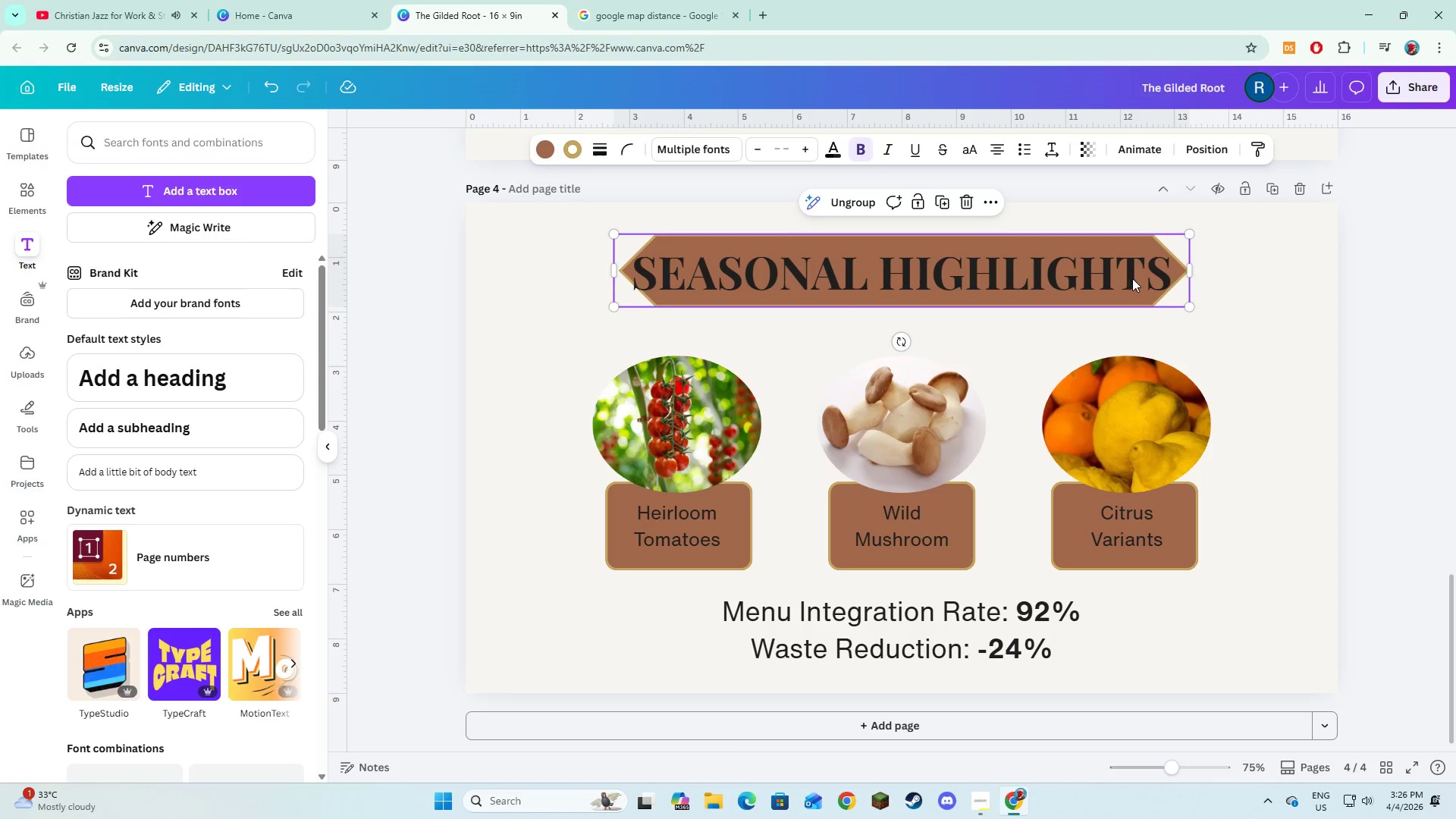 
left_click_drag(start_coordinate=[1188, 264], to_coordinate=[1232, 275])
 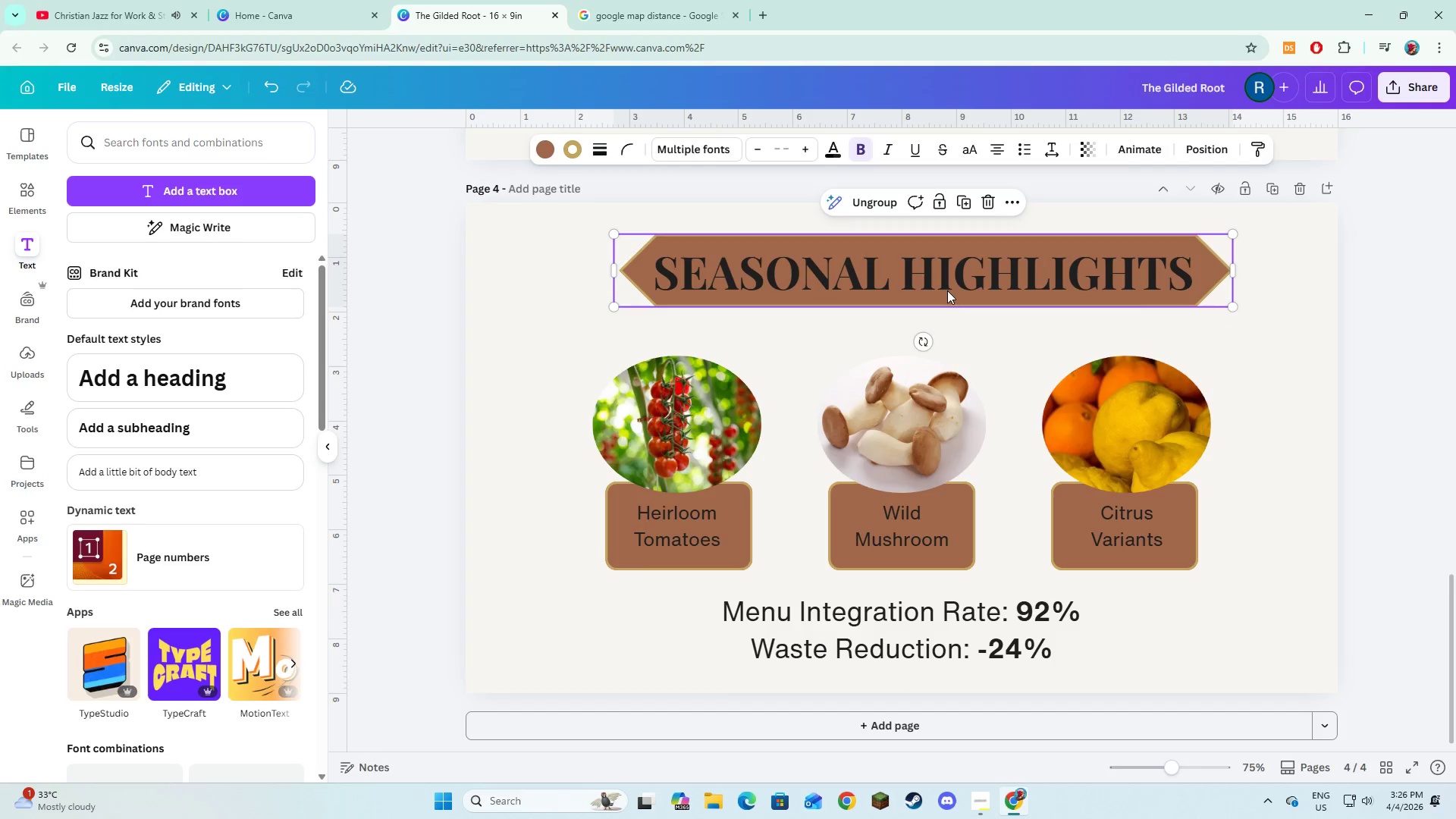 
left_click_drag(start_coordinate=[947, 290], to_coordinate=[935, 286])
 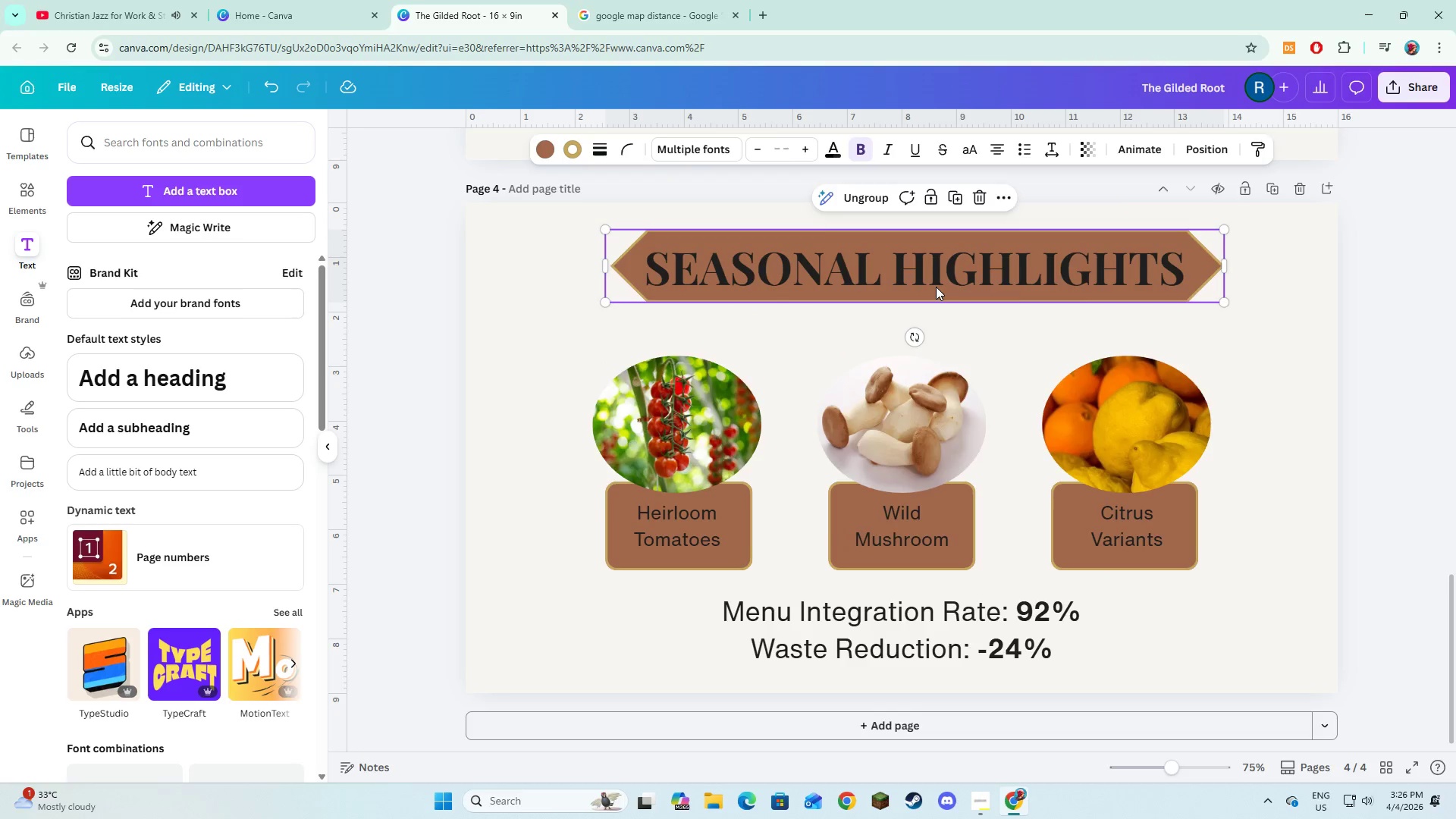 
scroll: coordinate [936, 287], scroll_direction: up, amount: 1.0
 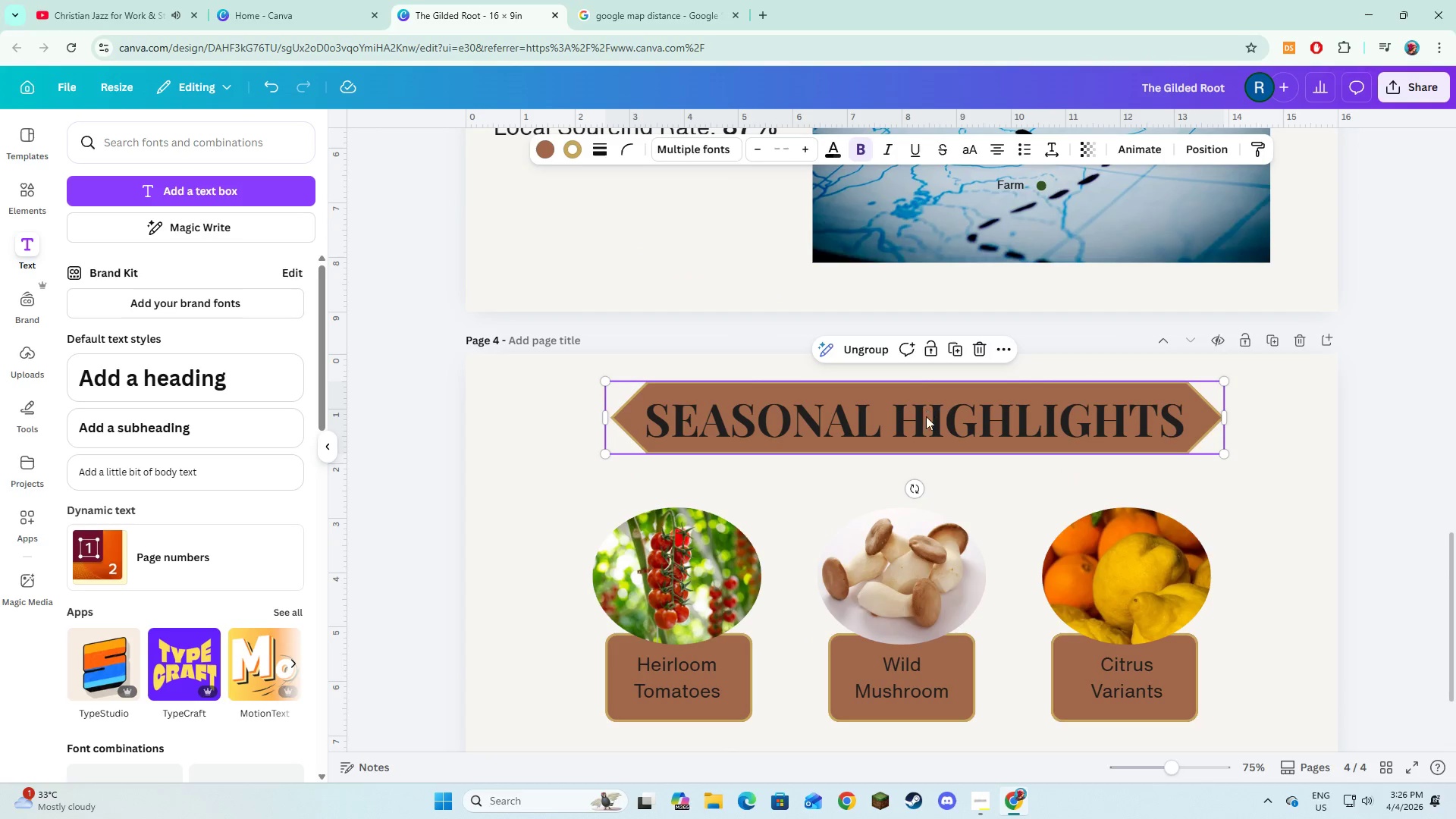 
left_click_drag(start_coordinate=[926, 416], to_coordinate=[896, 416])
 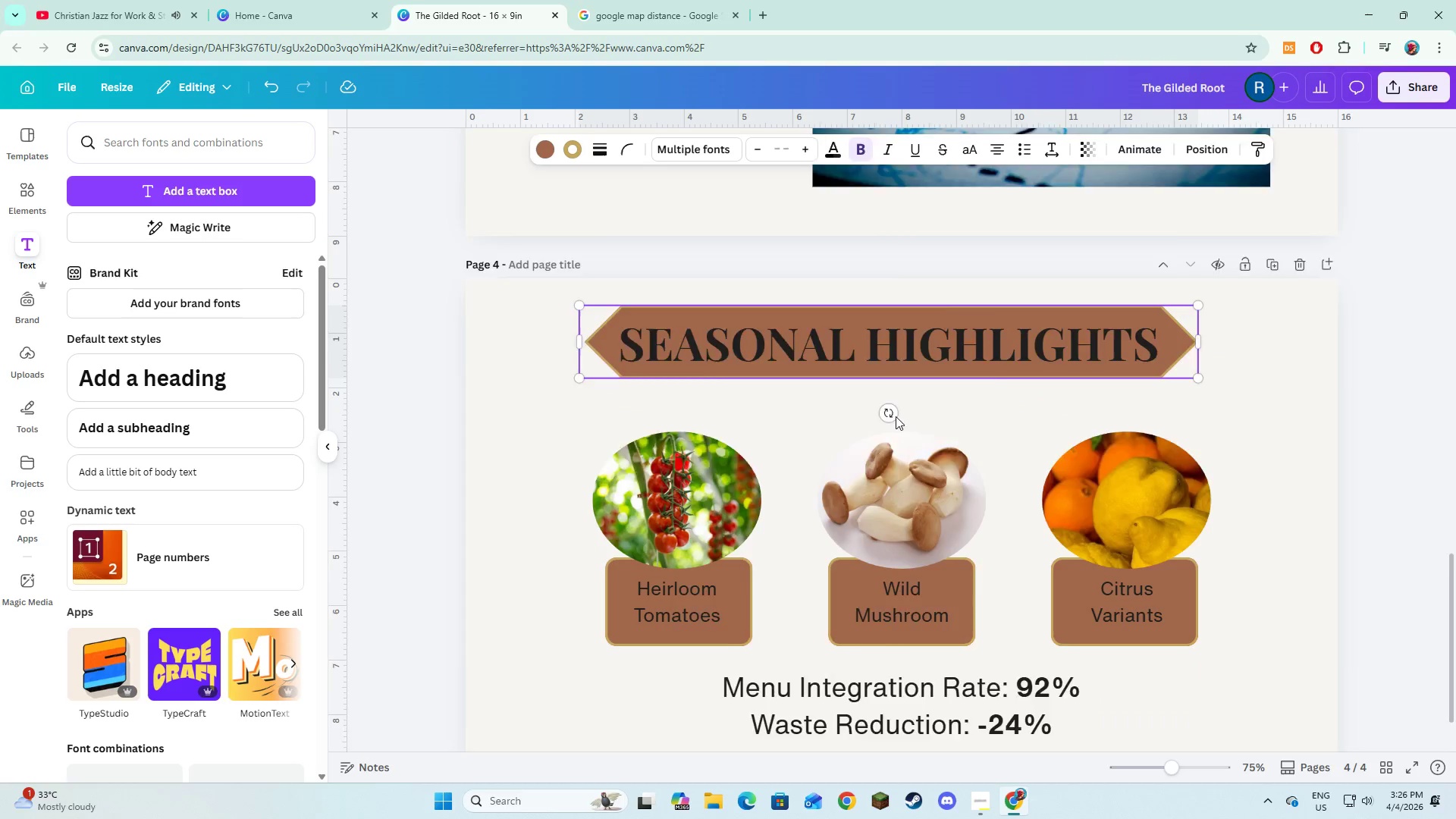 
scroll: coordinate [896, 416], scroll_direction: down, amount: 2.0
 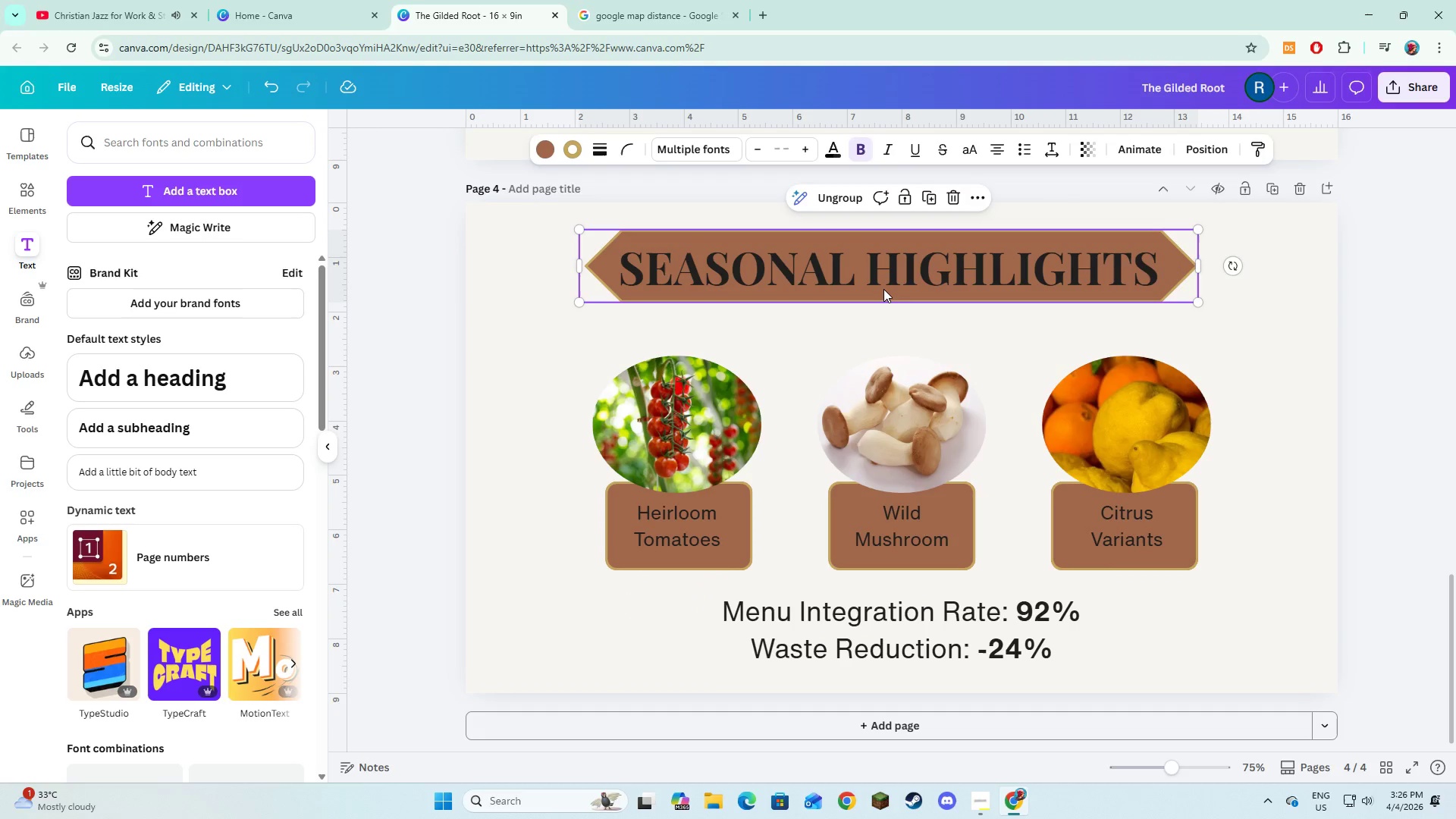 
left_click_drag(start_coordinate=[883, 289], to_coordinate=[901, 291])
 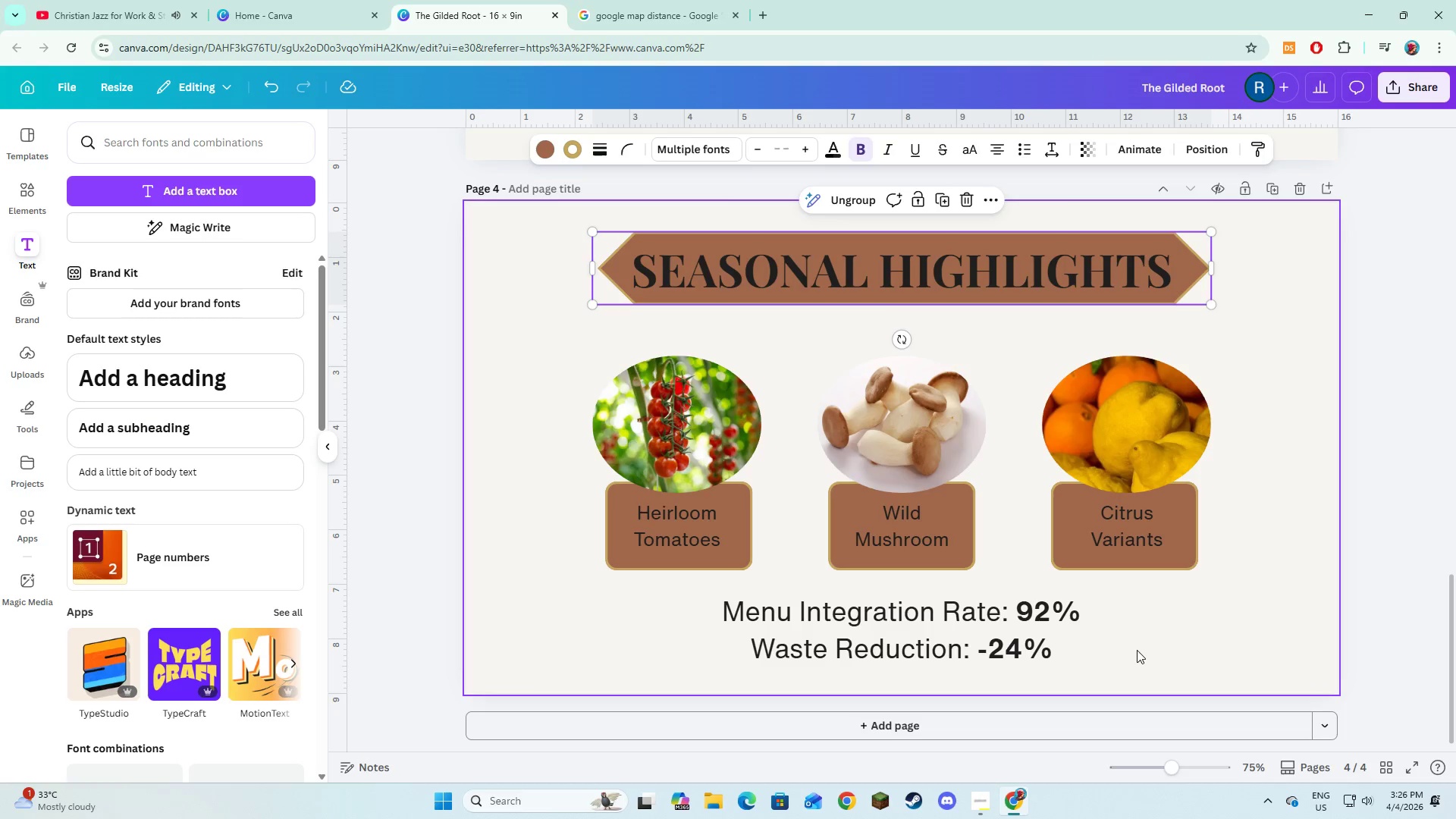 
left_click([1137, 650])
 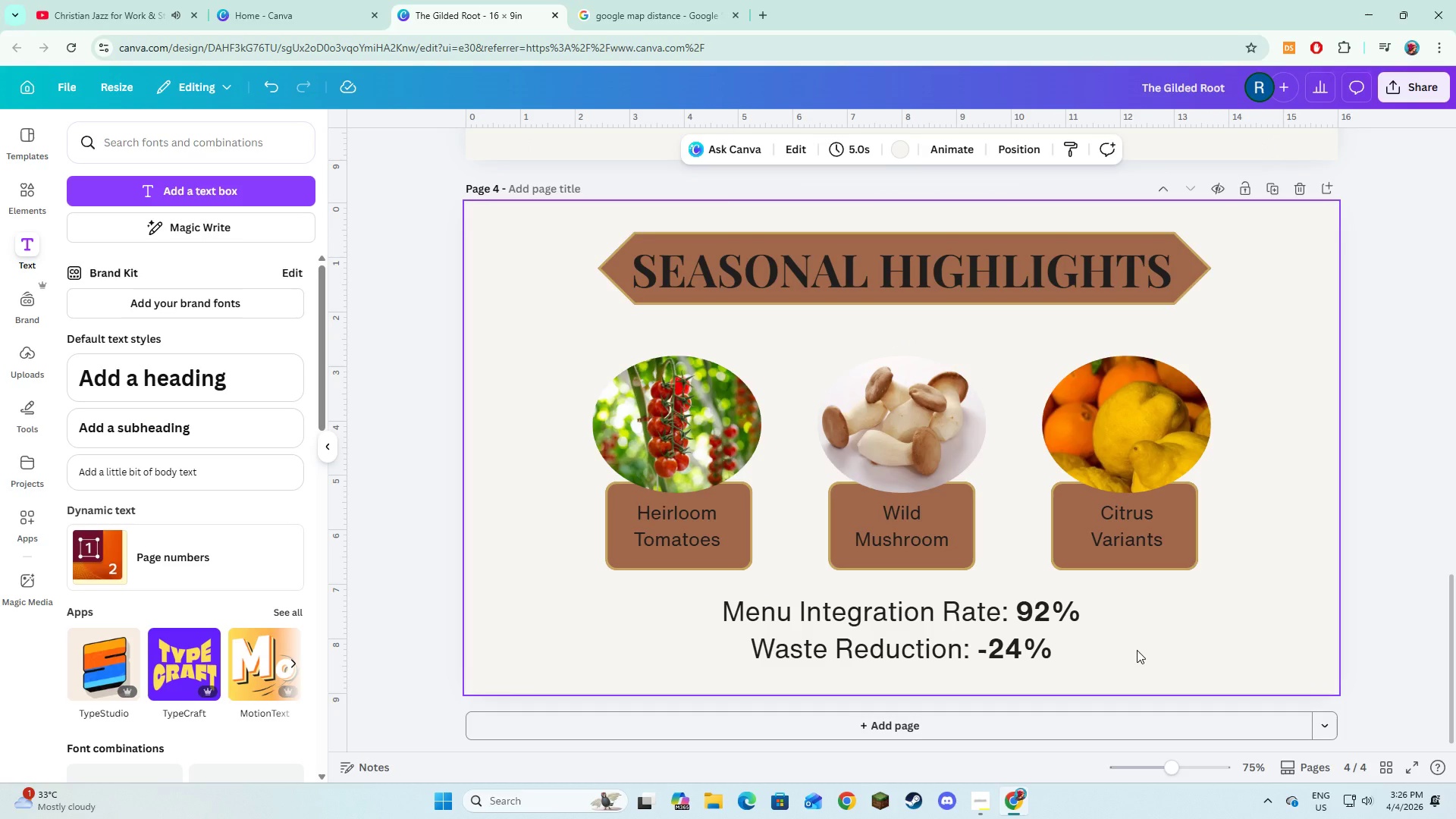 
scroll: coordinate [1137, 650], scroll_direction: down, amount: 2.0
 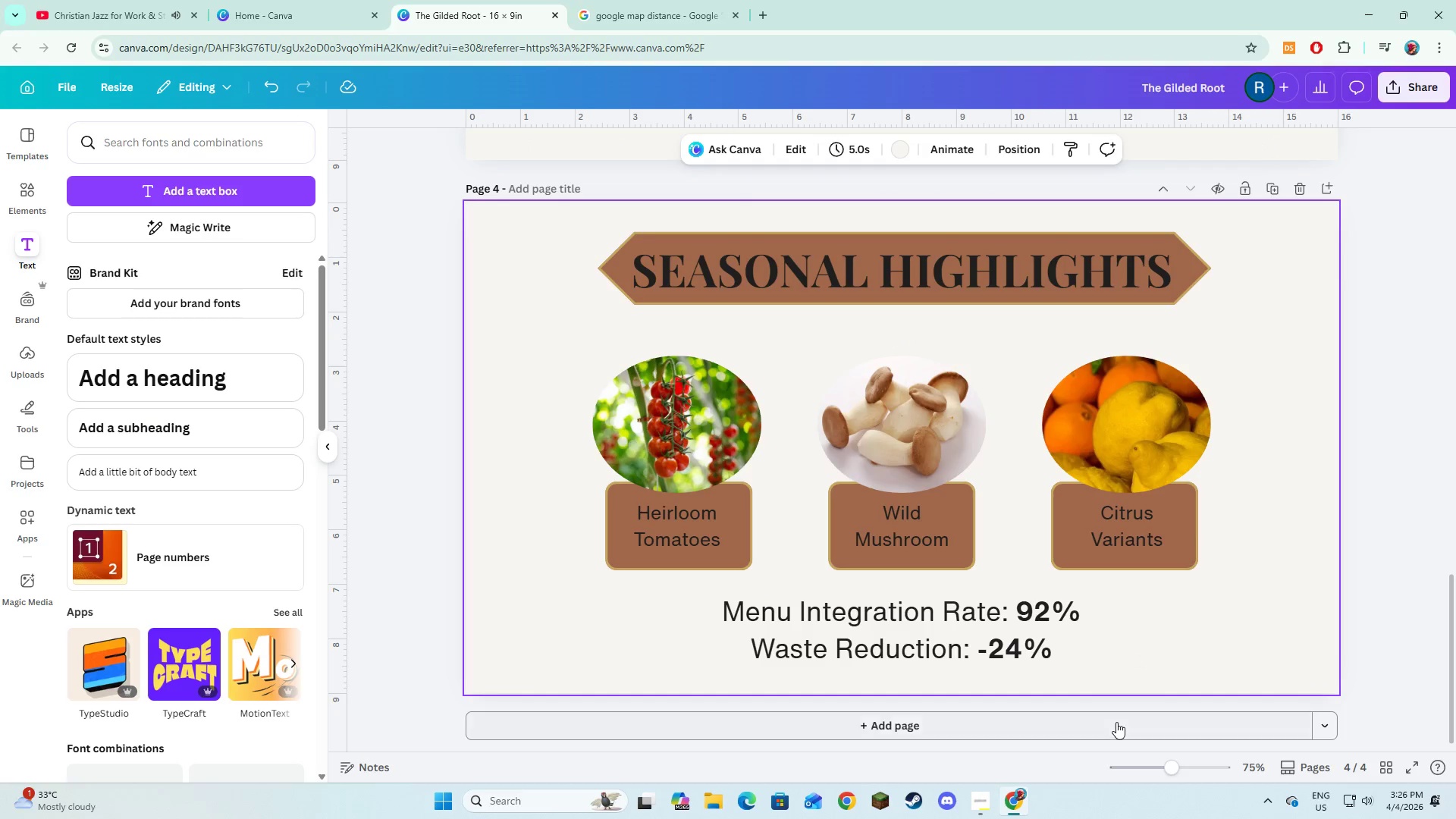 
left_click([1116, 722])
 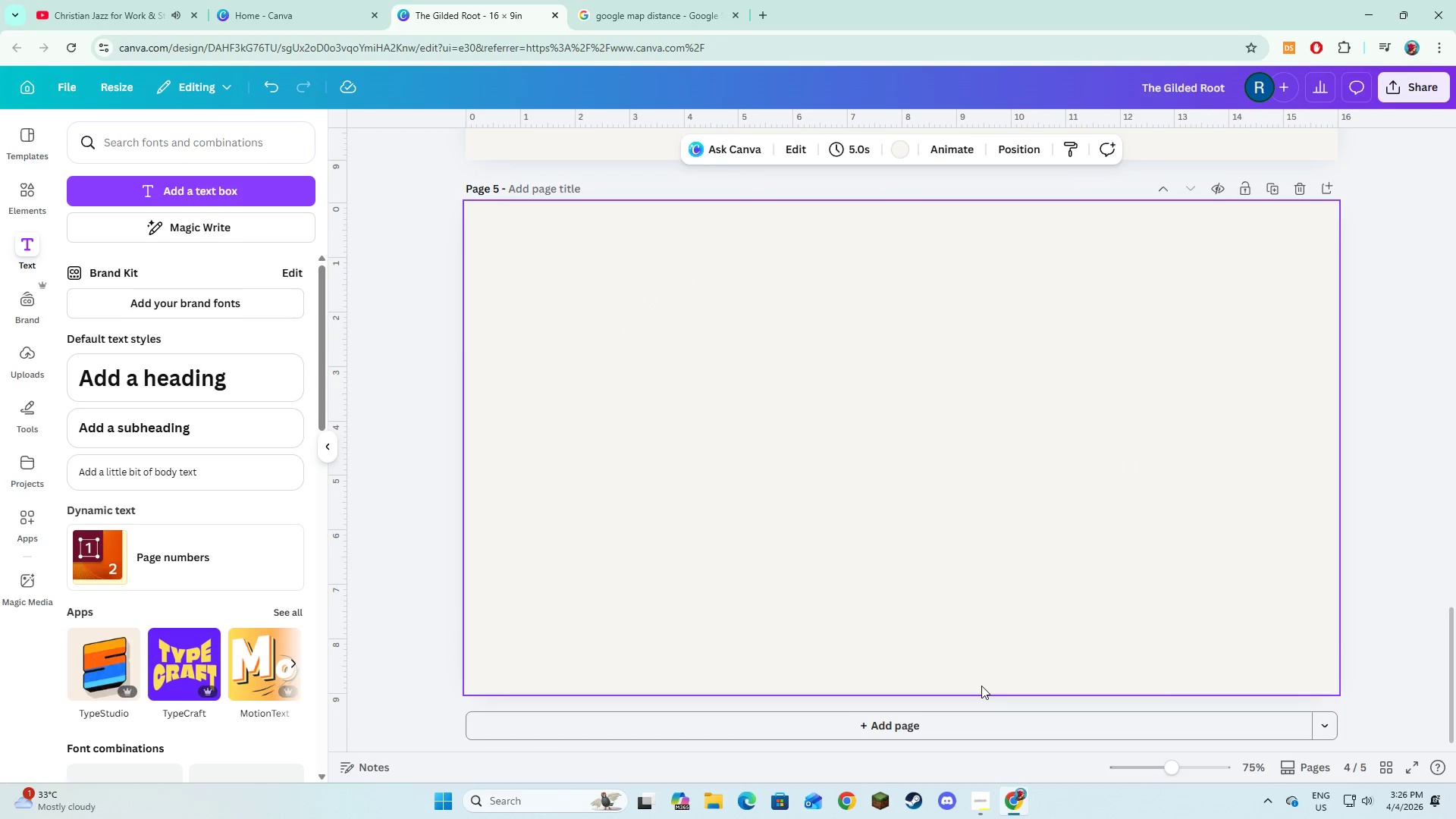 
scroll: coordinate [981, 686], scroll_direction: up, amount: 2.0
 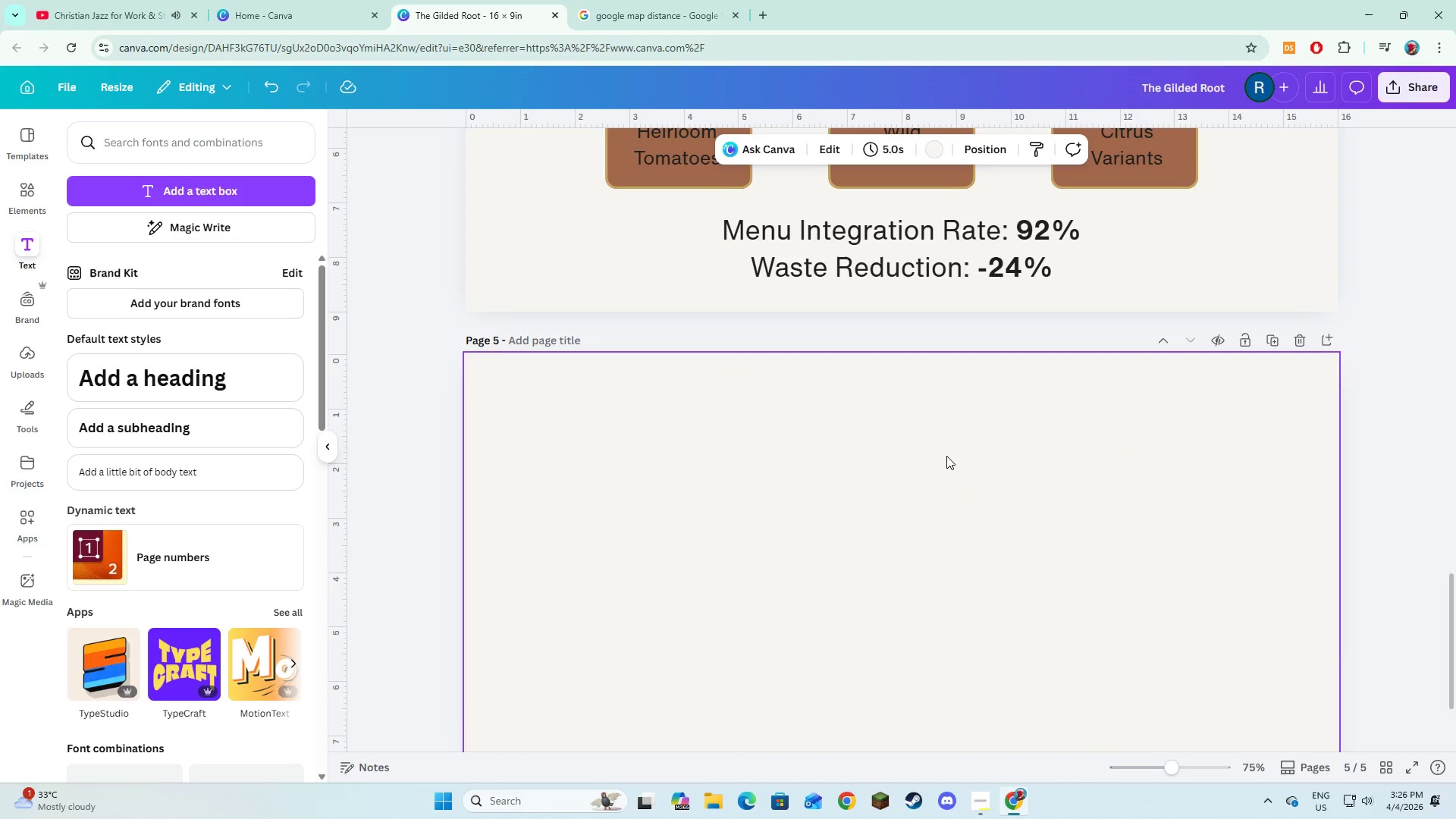 
left_click([930, 559])
 